 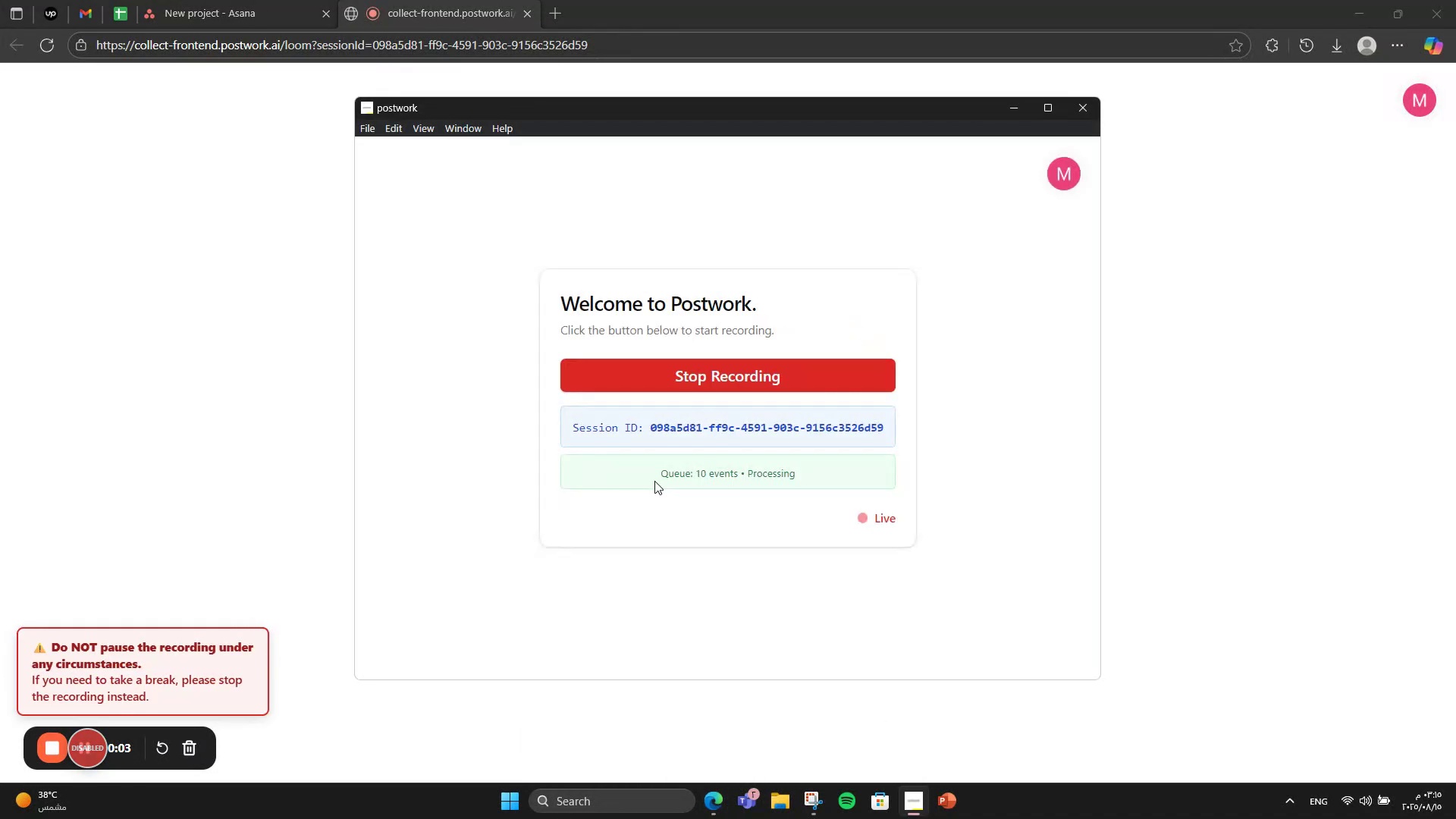 
left_click([98, 160])
 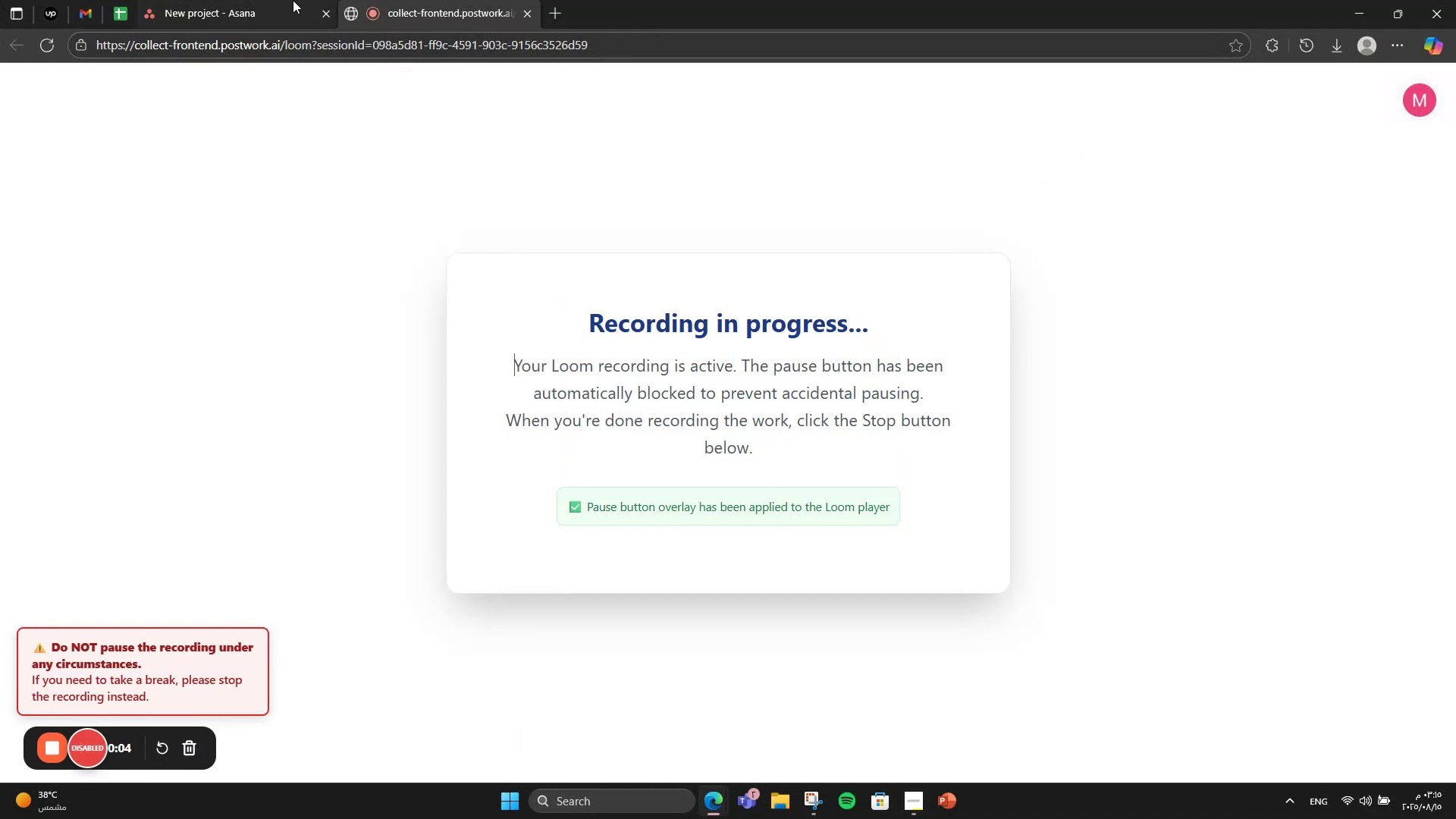 
left_click([293, 0])
 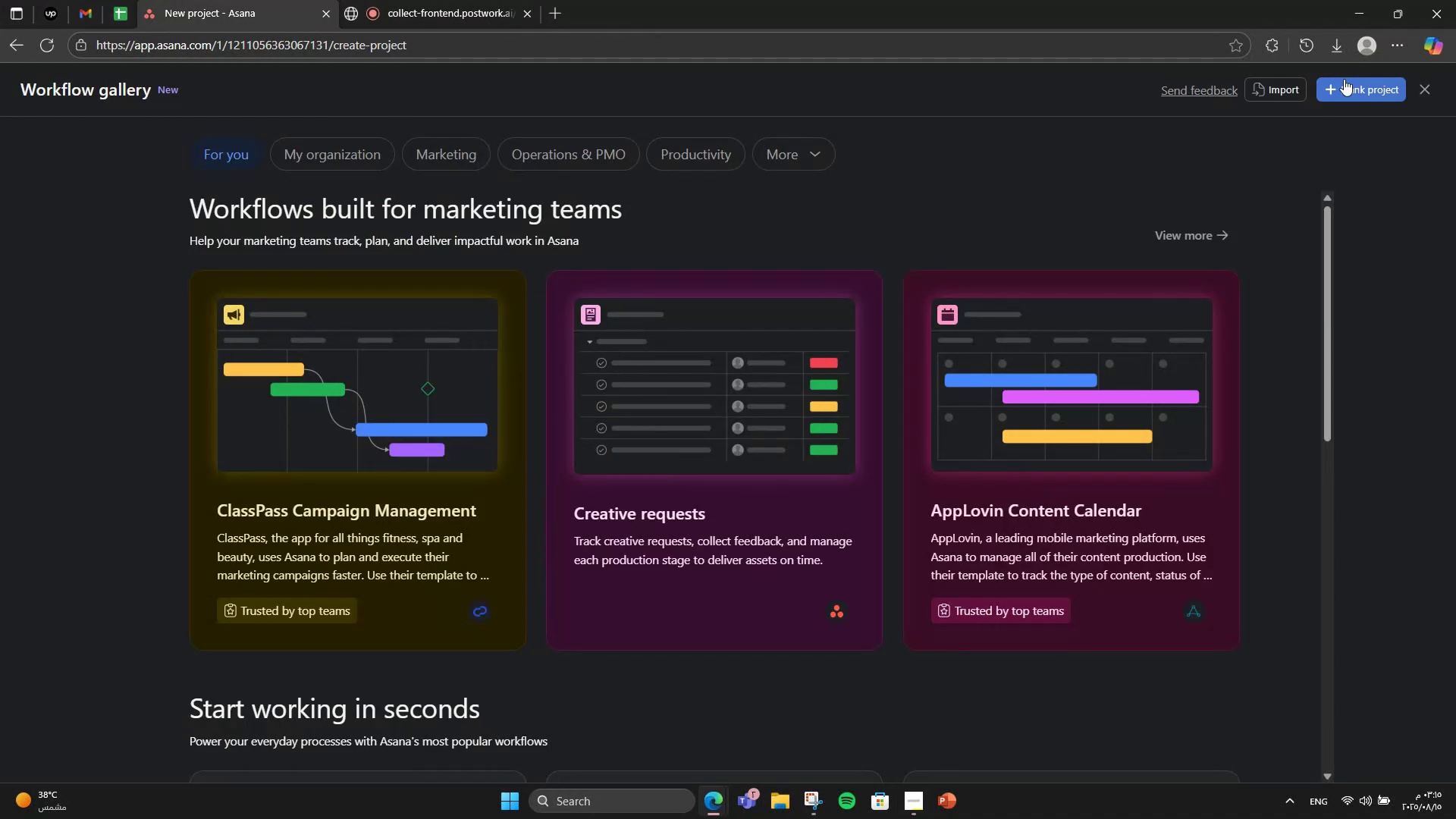 
left_click([1341, 84])
 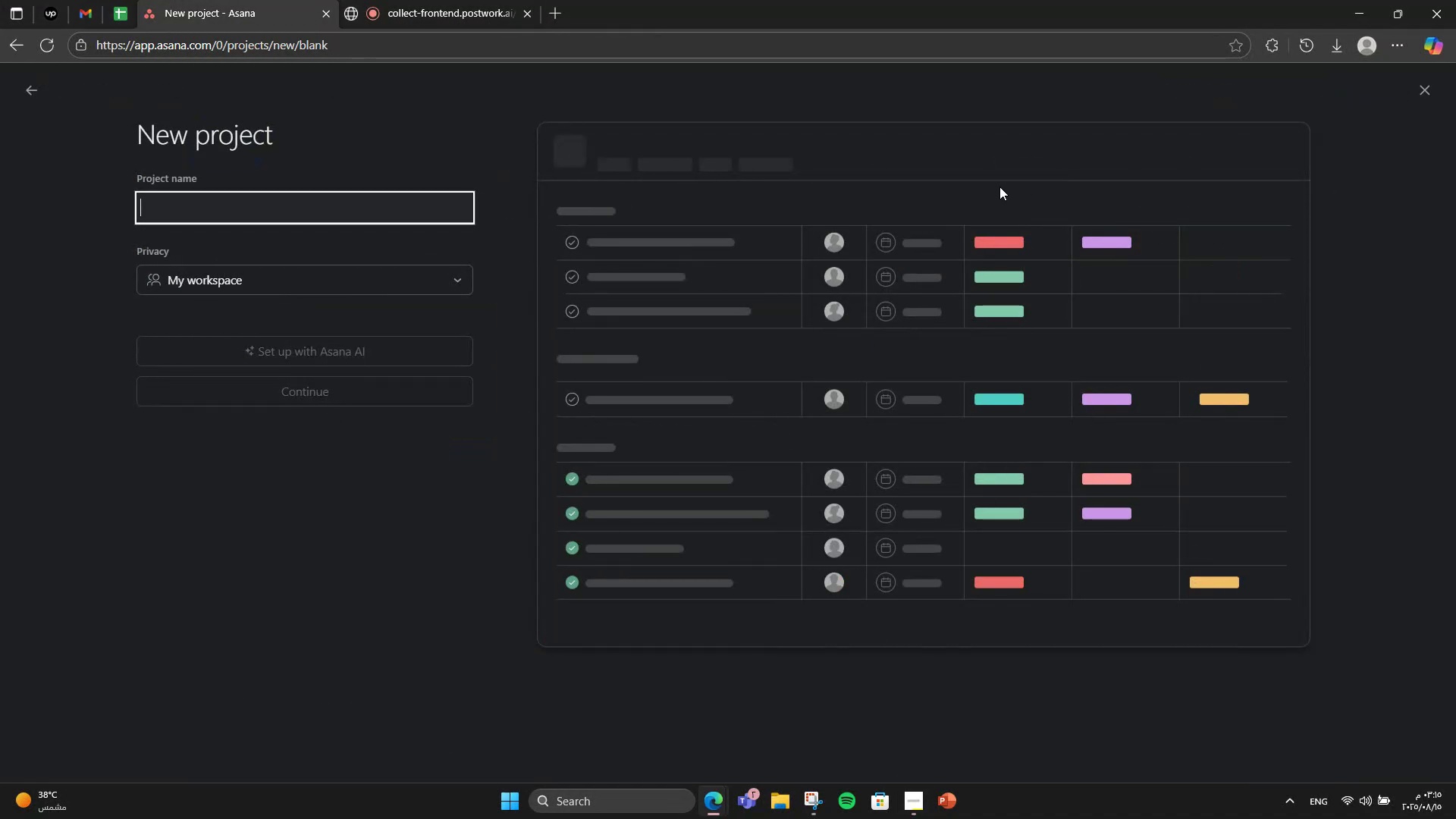 
type(Immersive Virtual )
 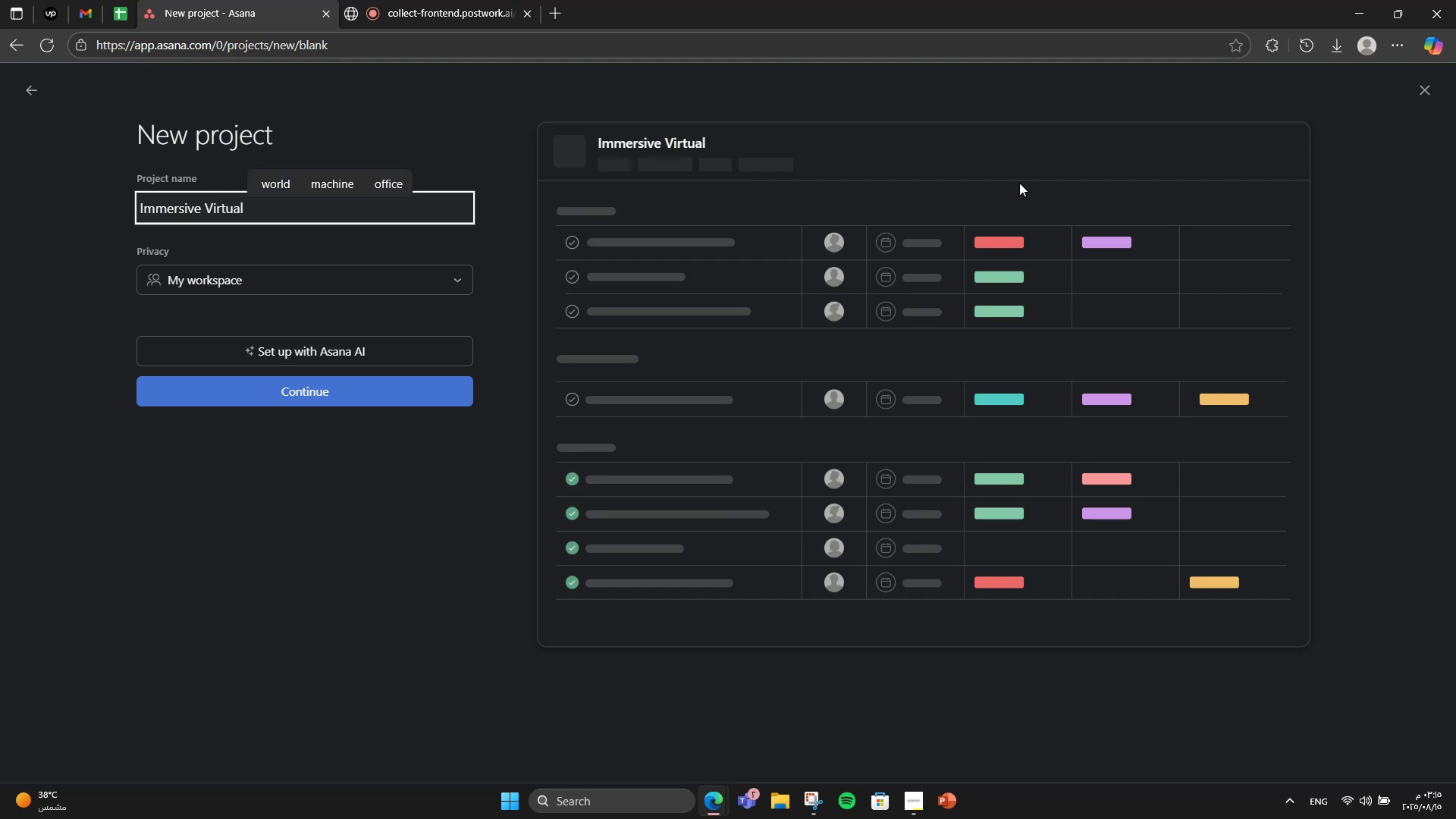 
type(Reality Wellness Retreat)
 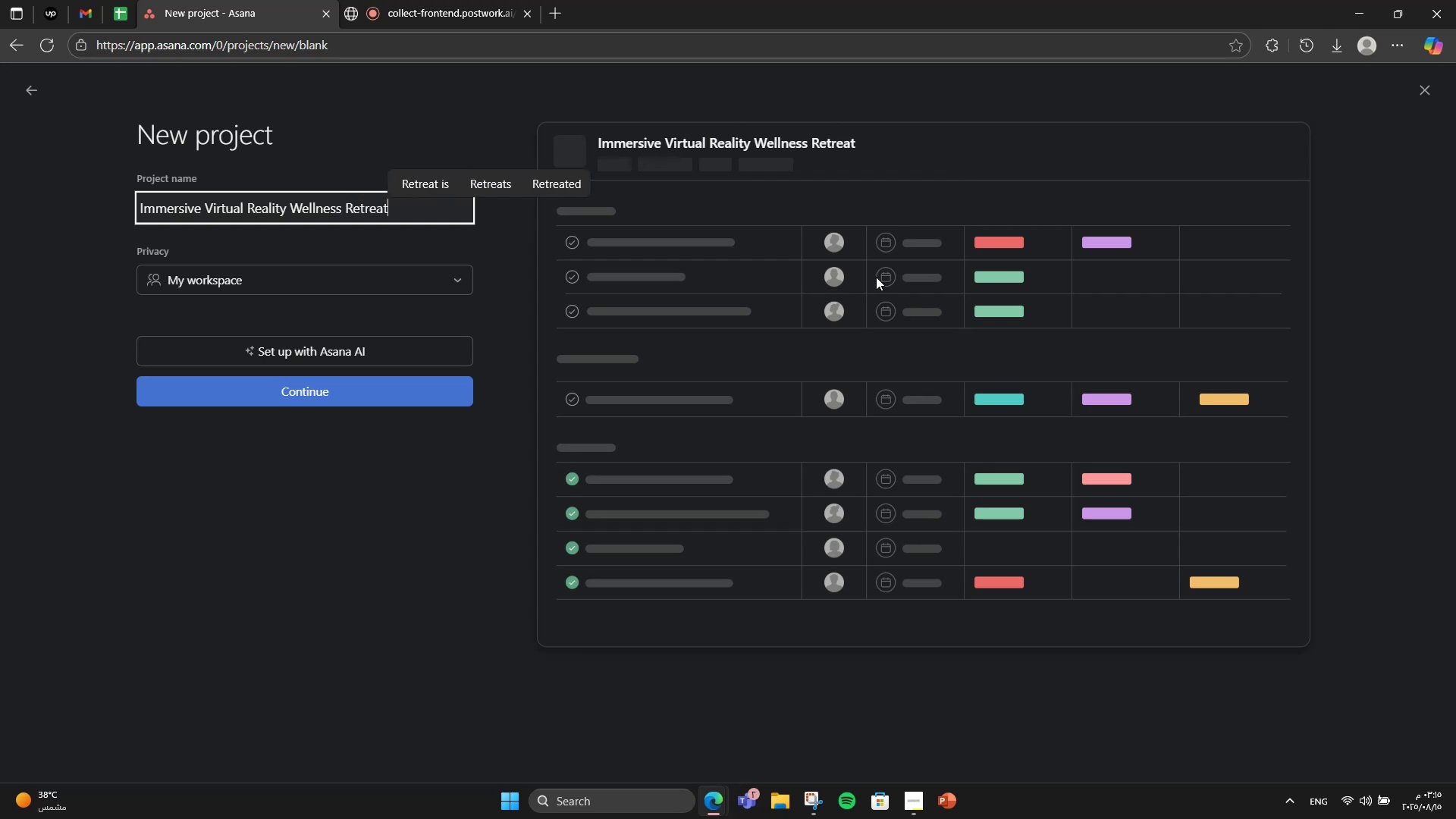 
left_click([66, 293])
 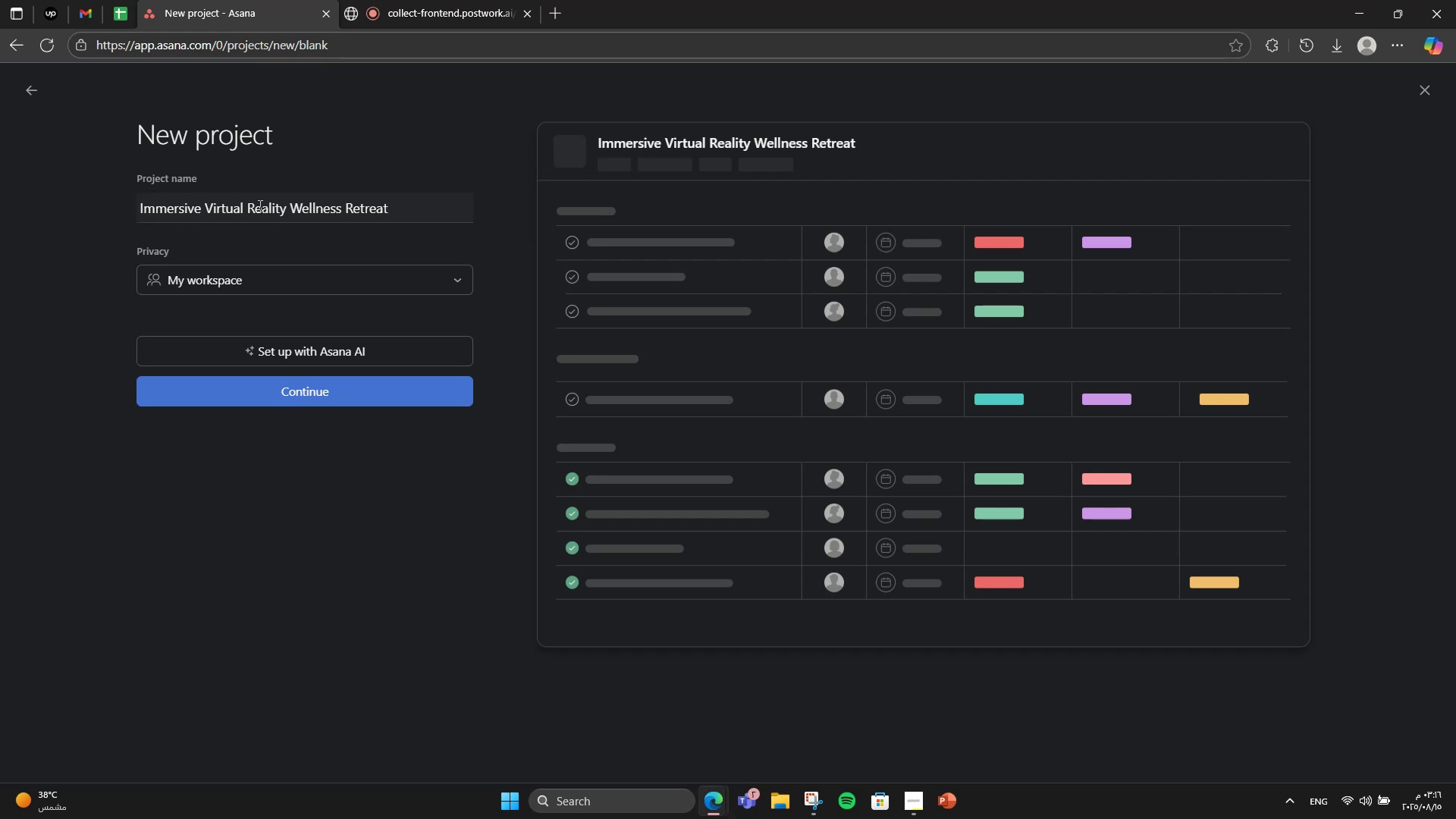 
wait(7.91)
 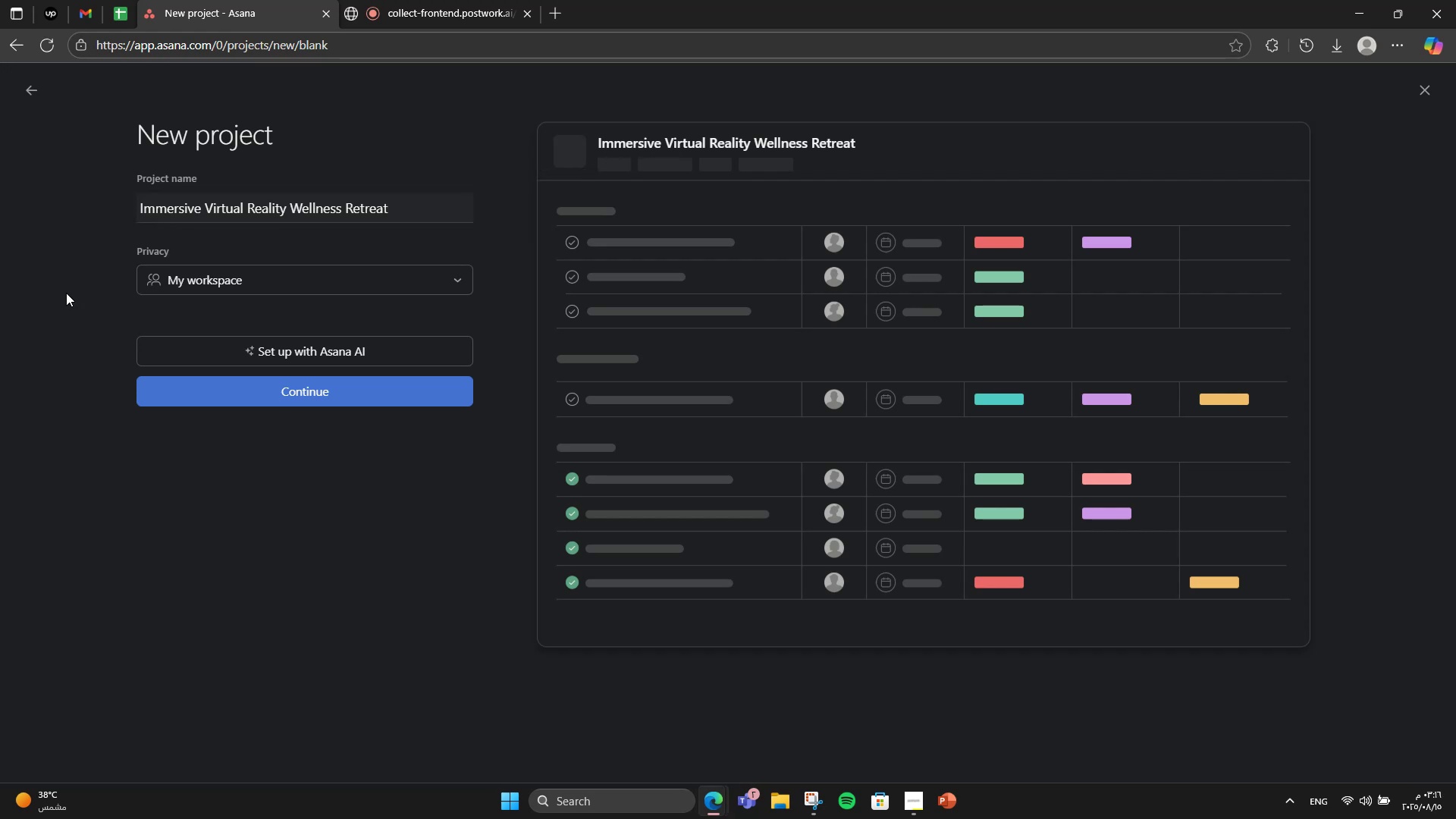 
left_click([309, 395])
 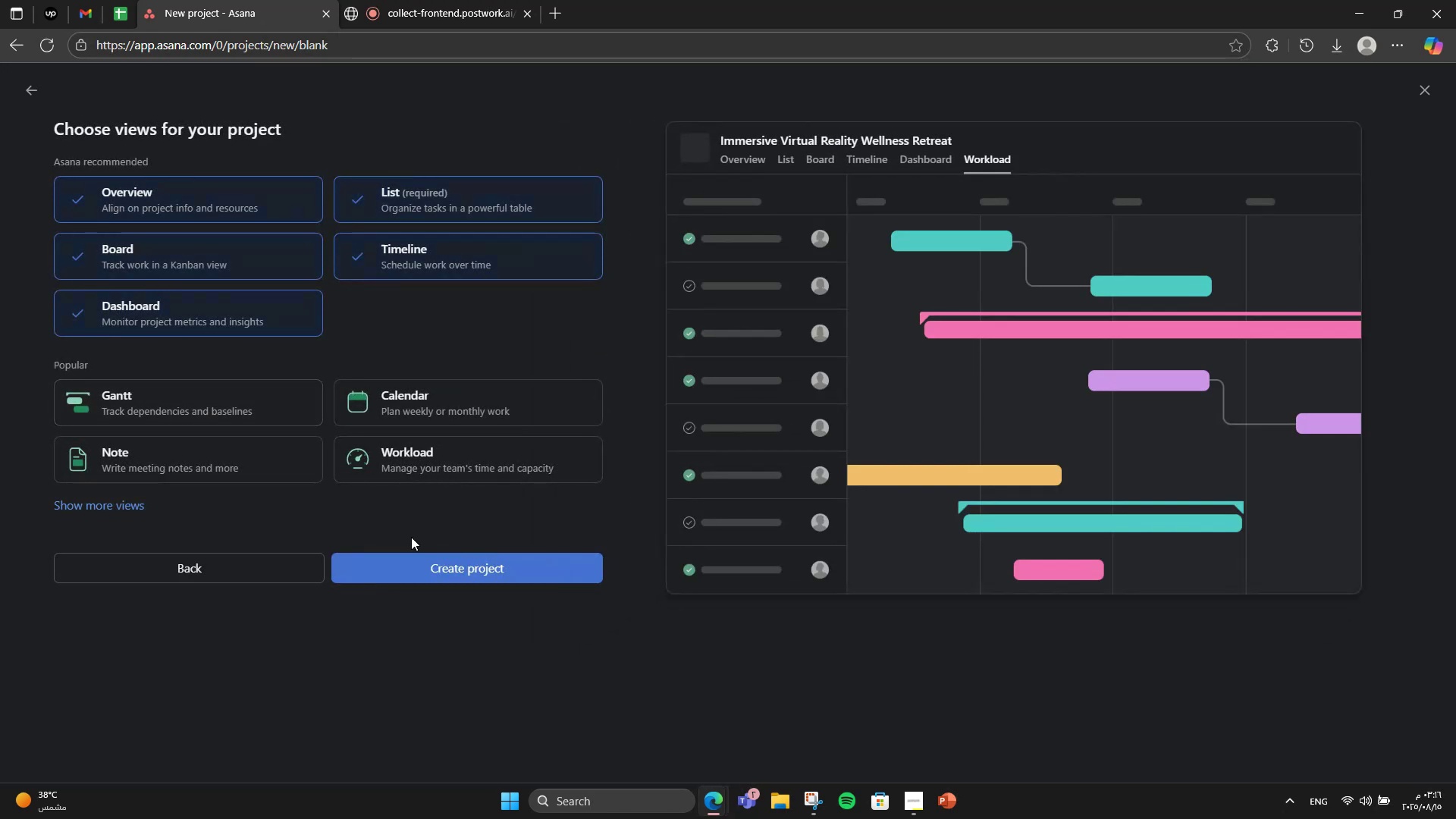 
left_click([433, 561])
 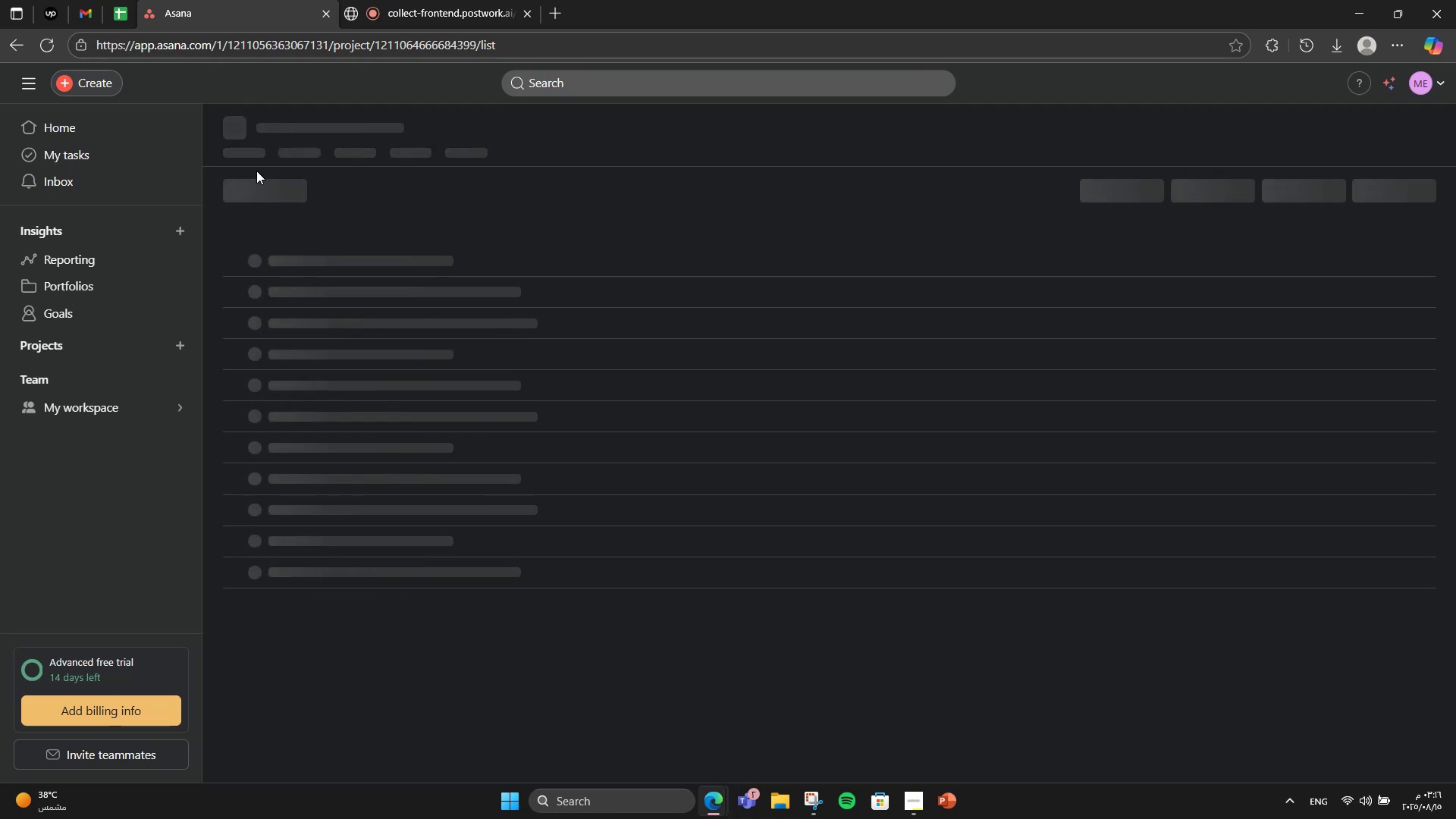 
left_click([262, 157])
 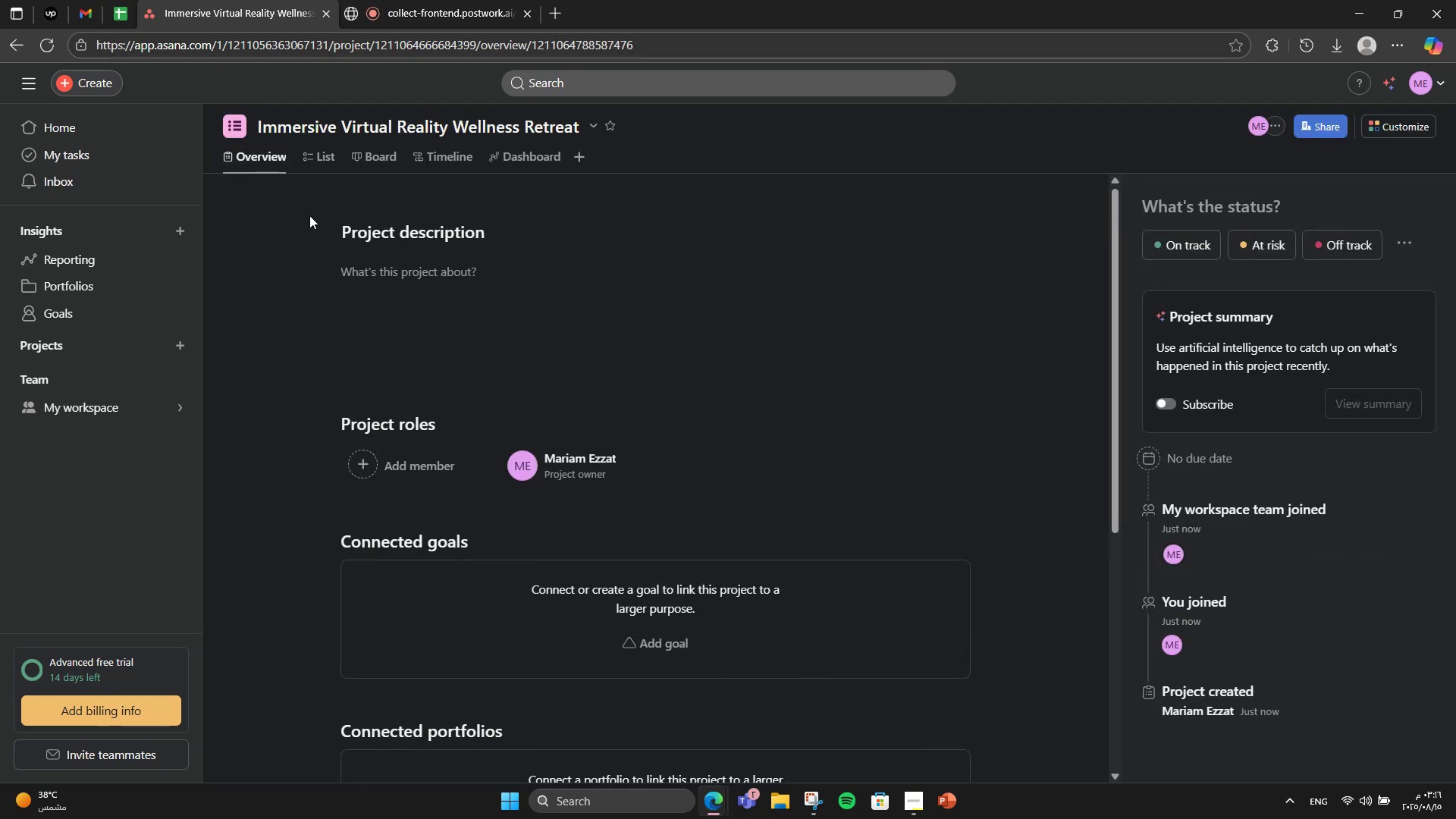 
left_click([384, 267])
 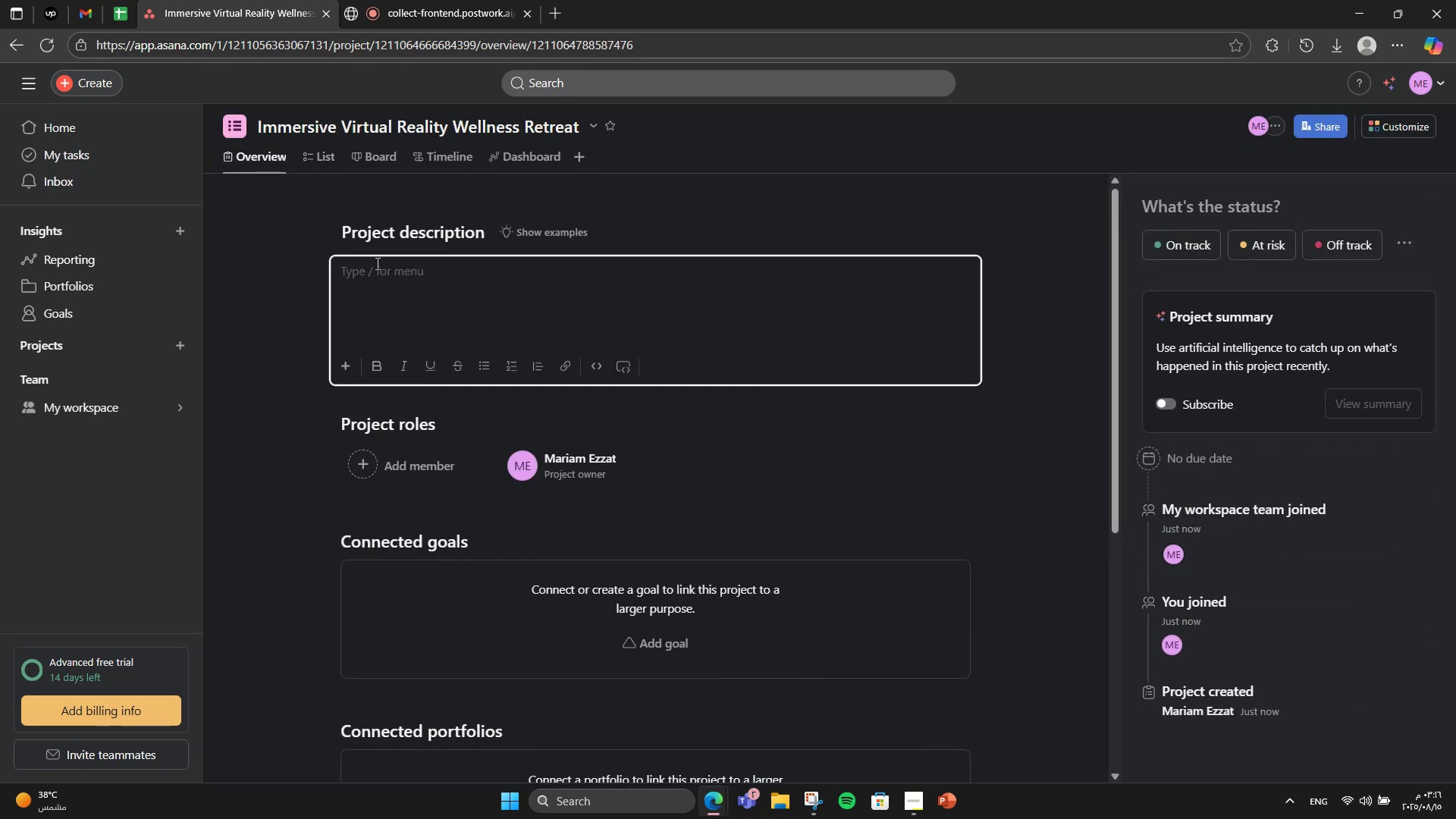 
wait(8.9)
 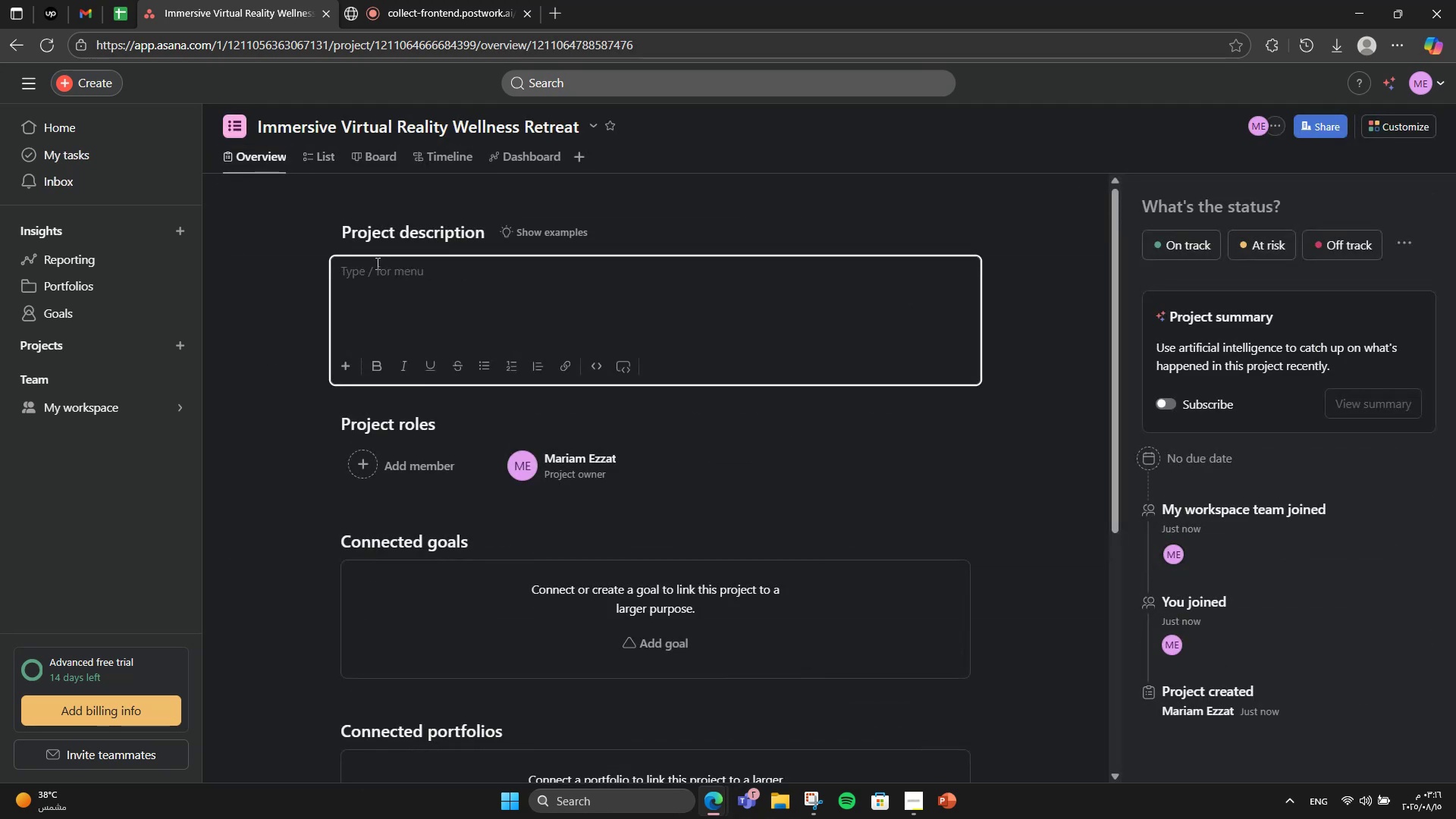 
type(Design, develop)
 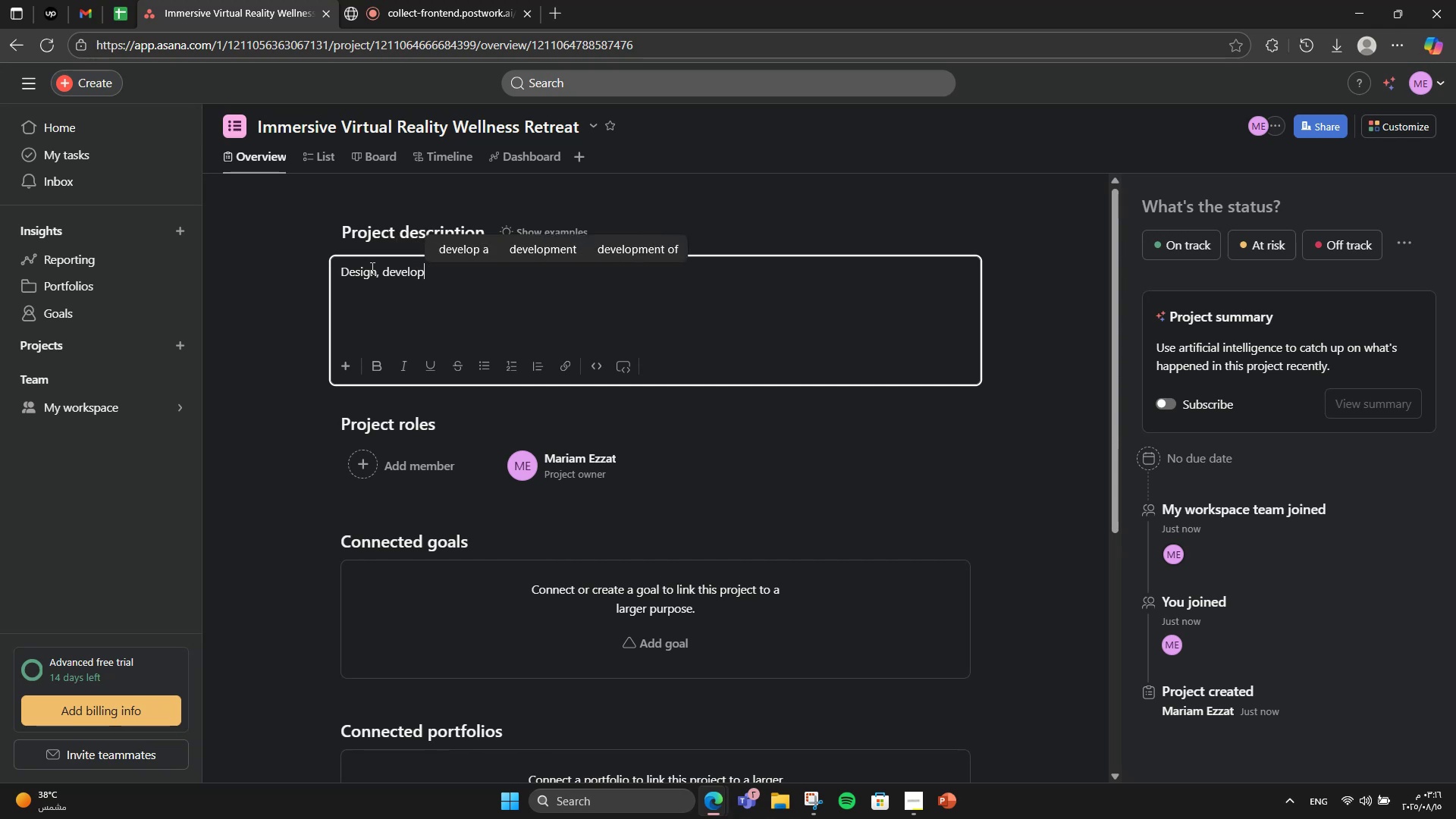 
wait(6.02)
 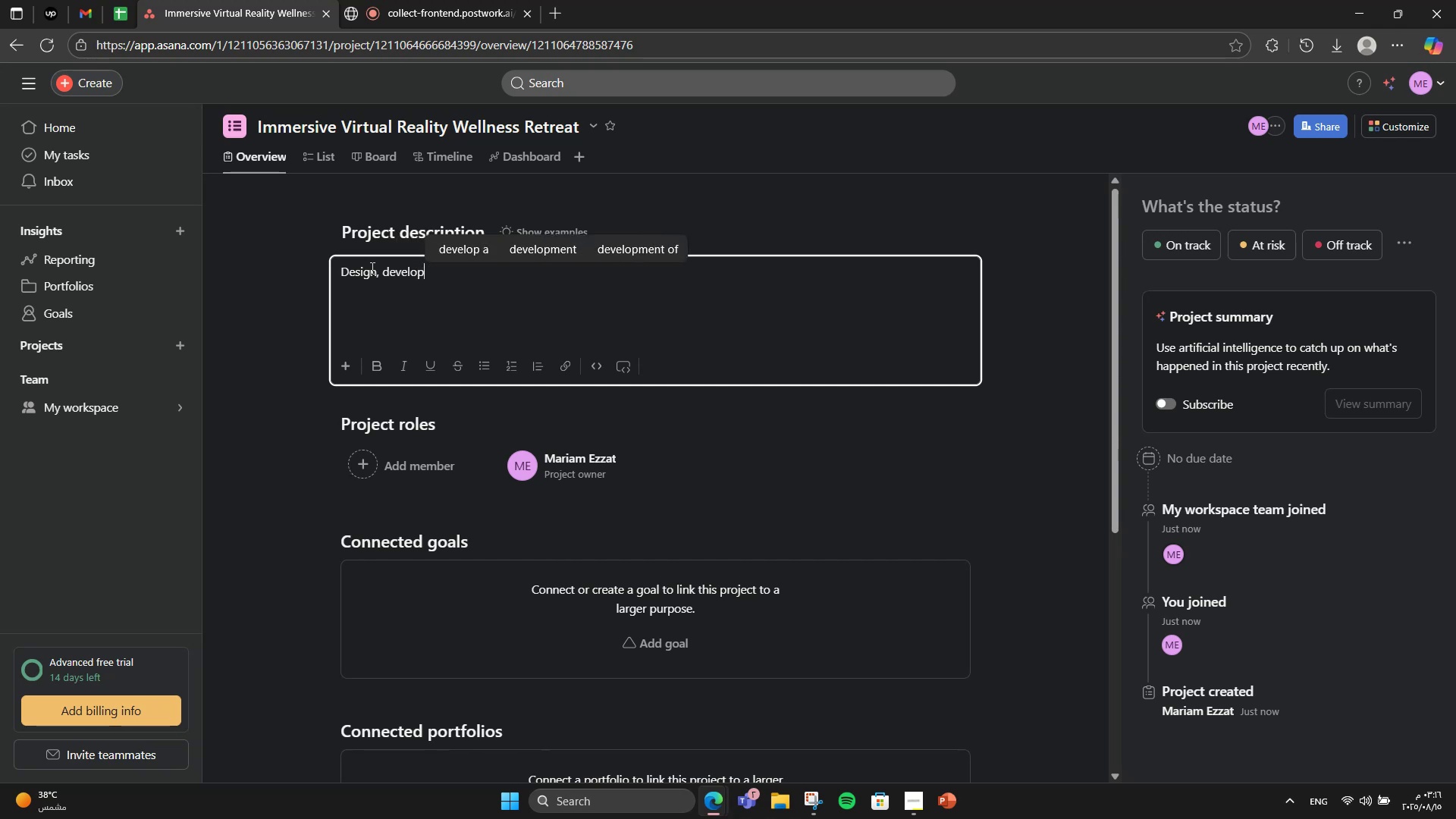 
type(, and launch a fully )
 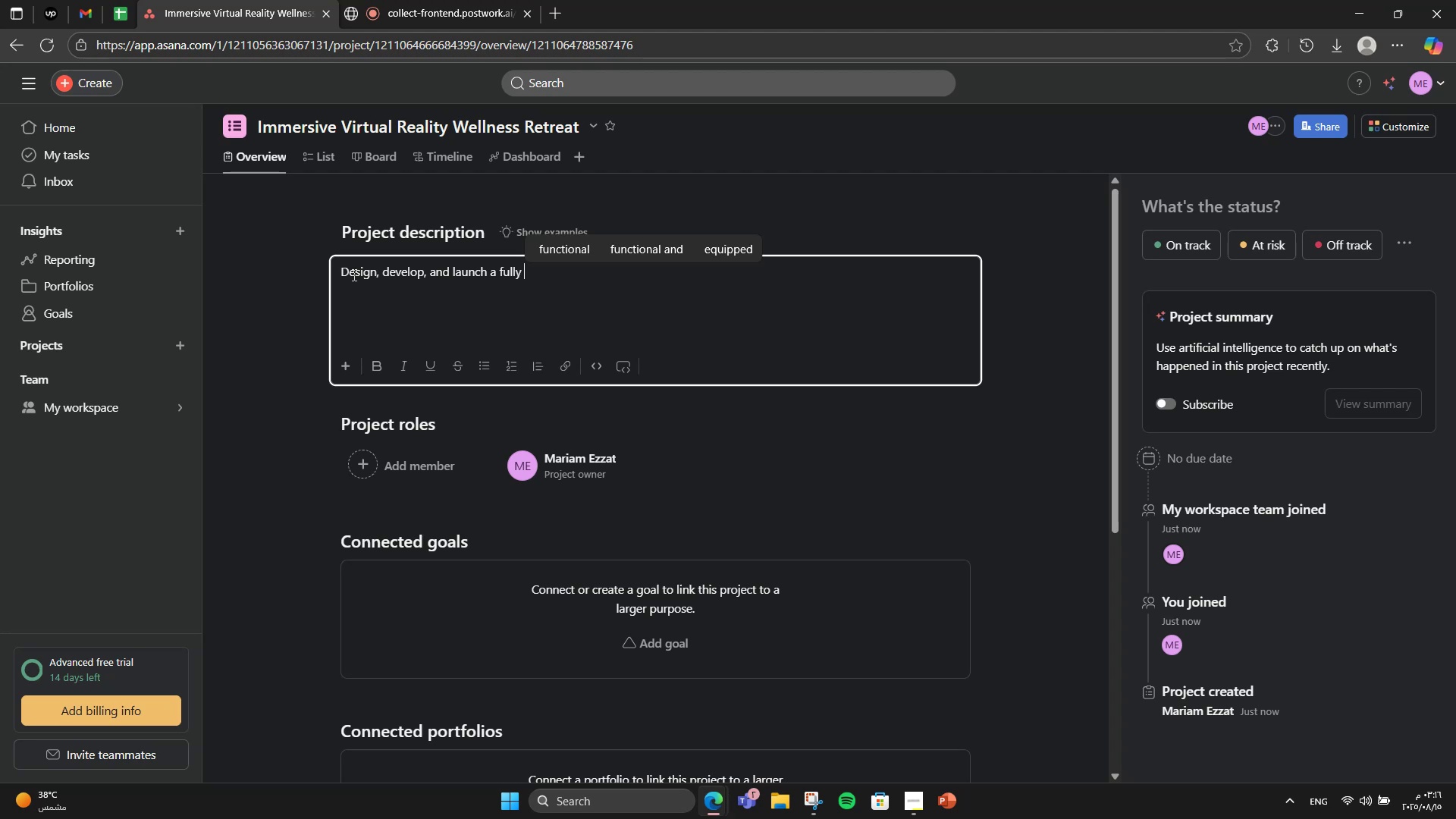 
type(interactive VR wellness platform )
 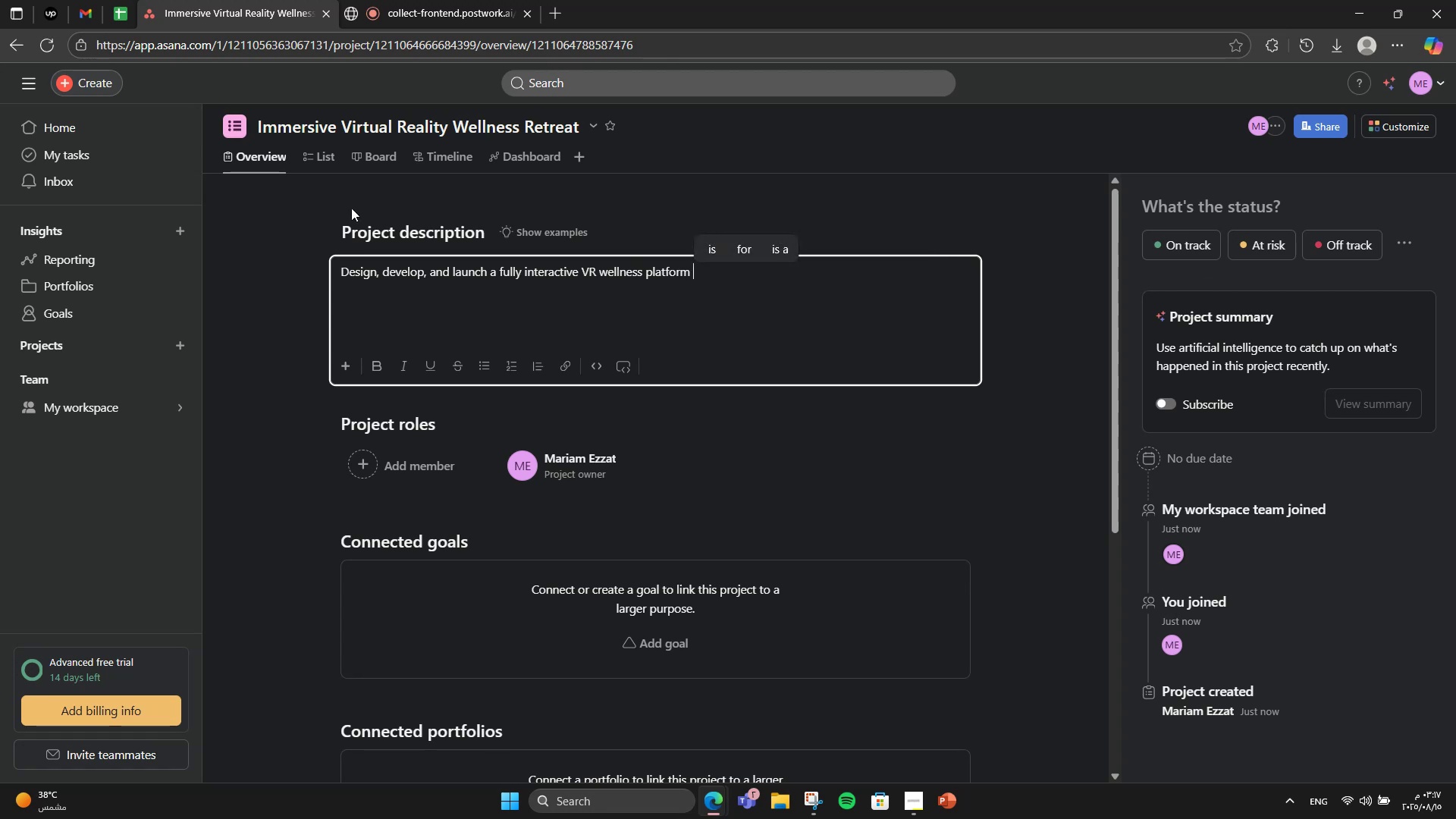 
wait(11.65)
 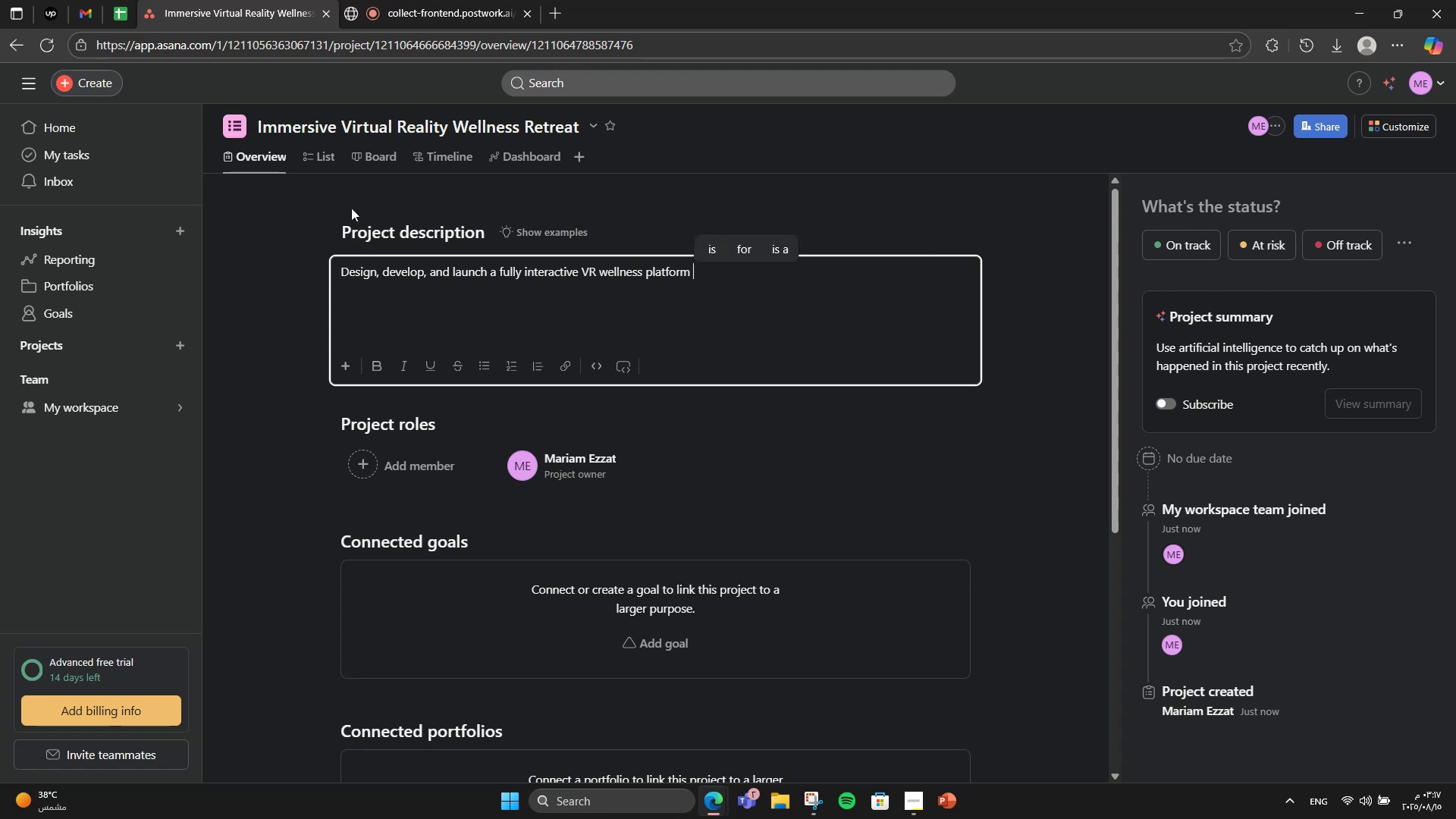 
type(within )
 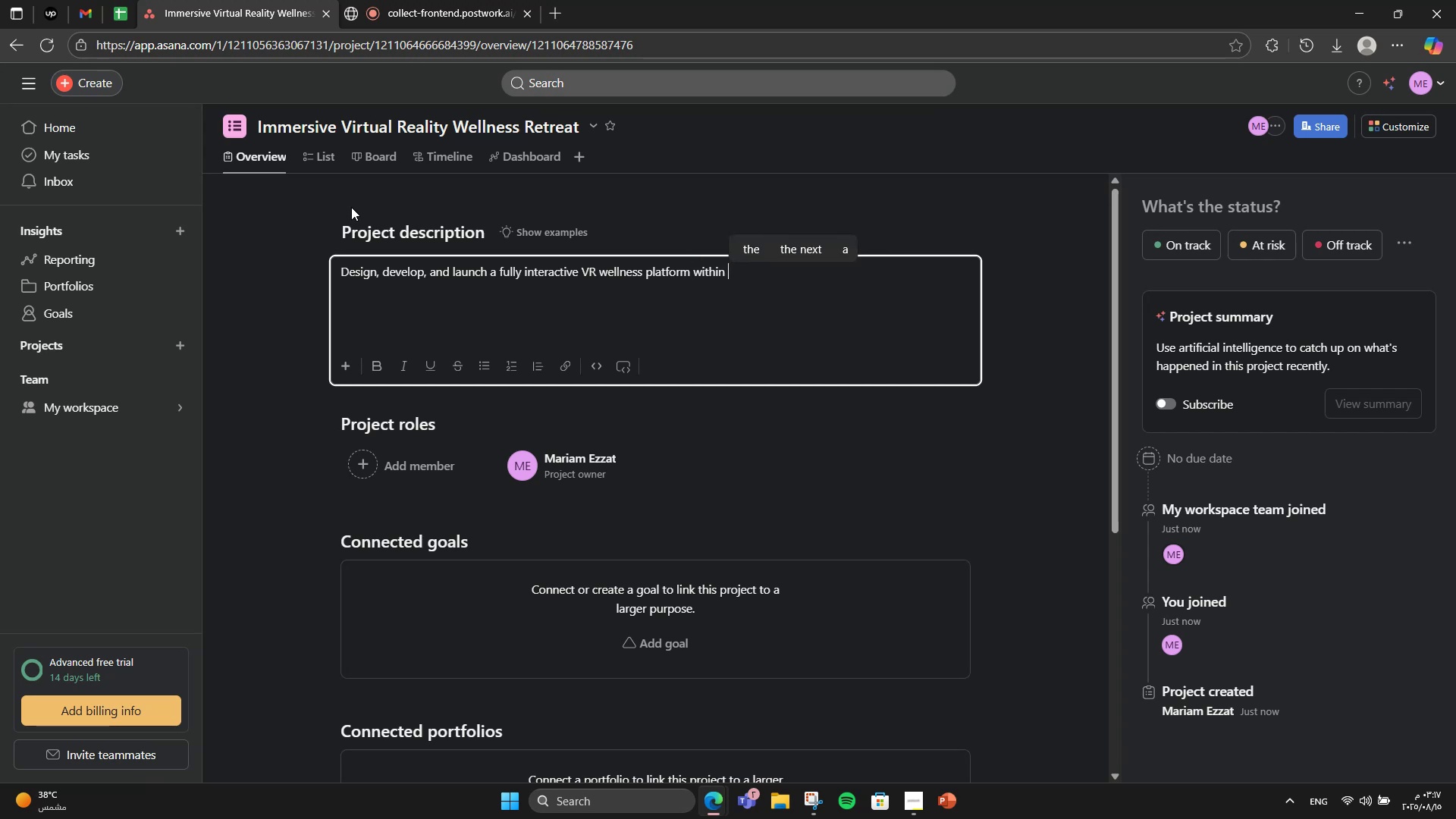 
type(8 months, integrating gy)
key(Backspace)
type(uided meditation, stress relief activities )
key(Backspace)
type(, )
 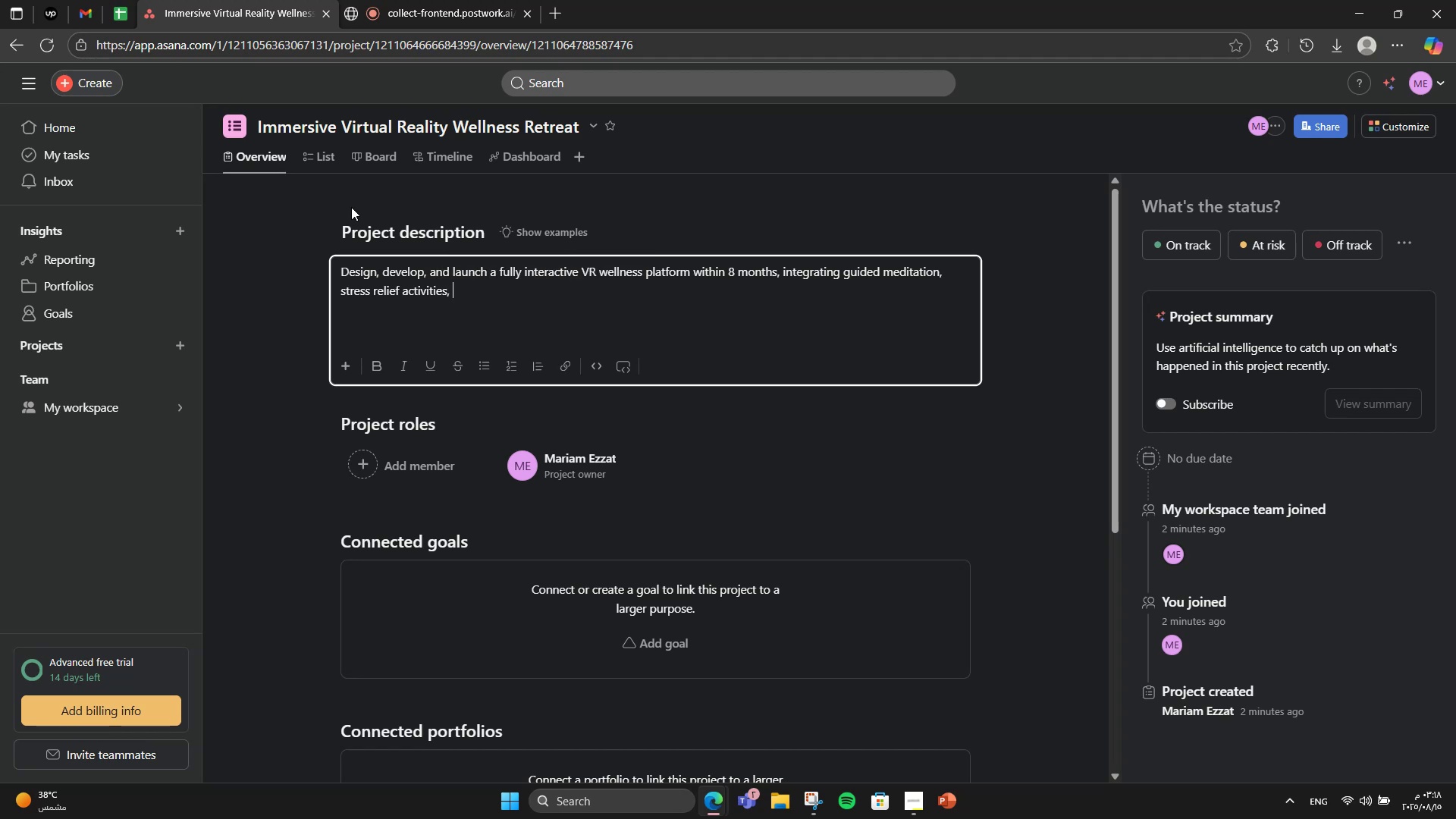 
type(virtual nature )
 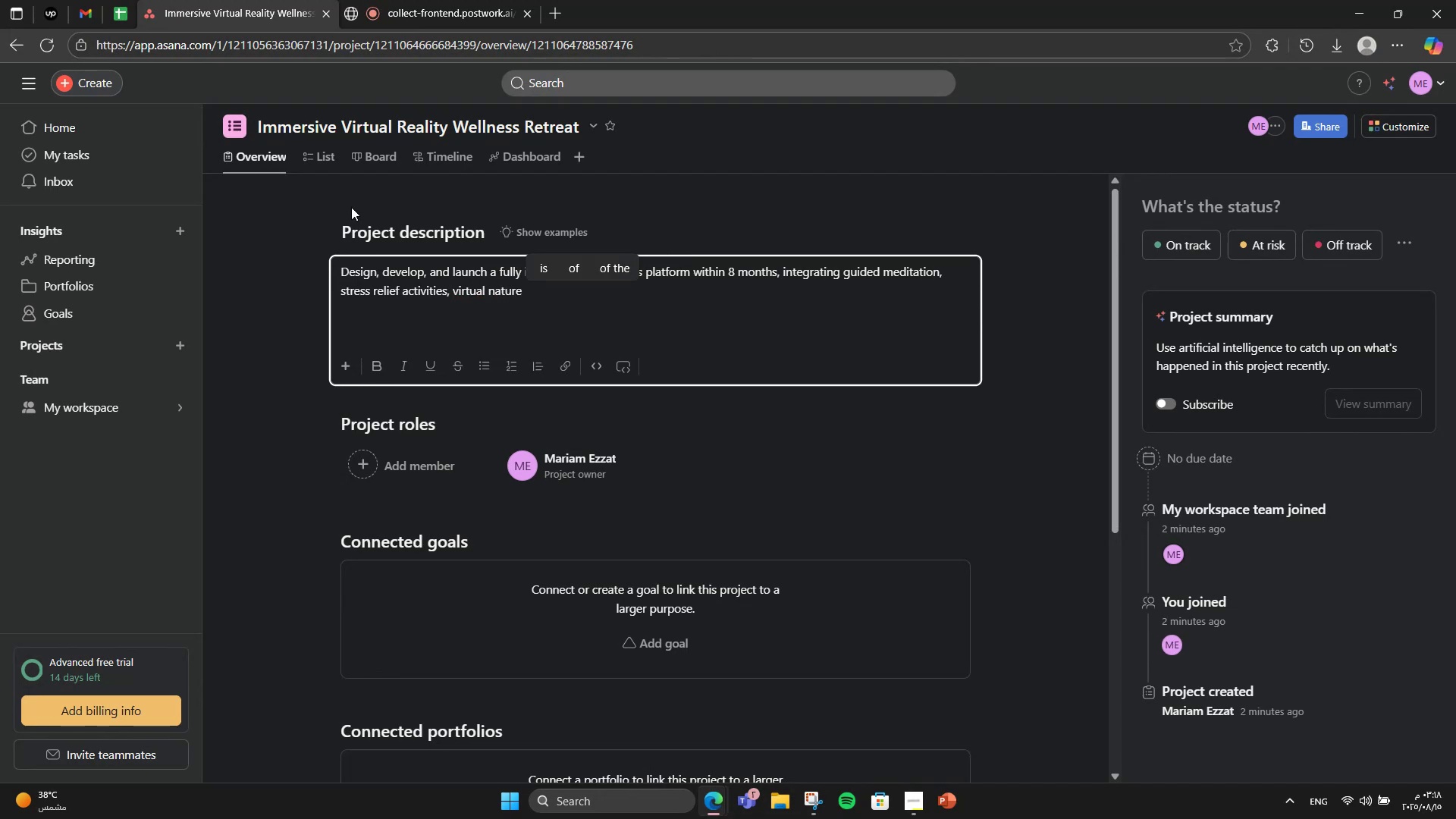 
wait(5.52)
 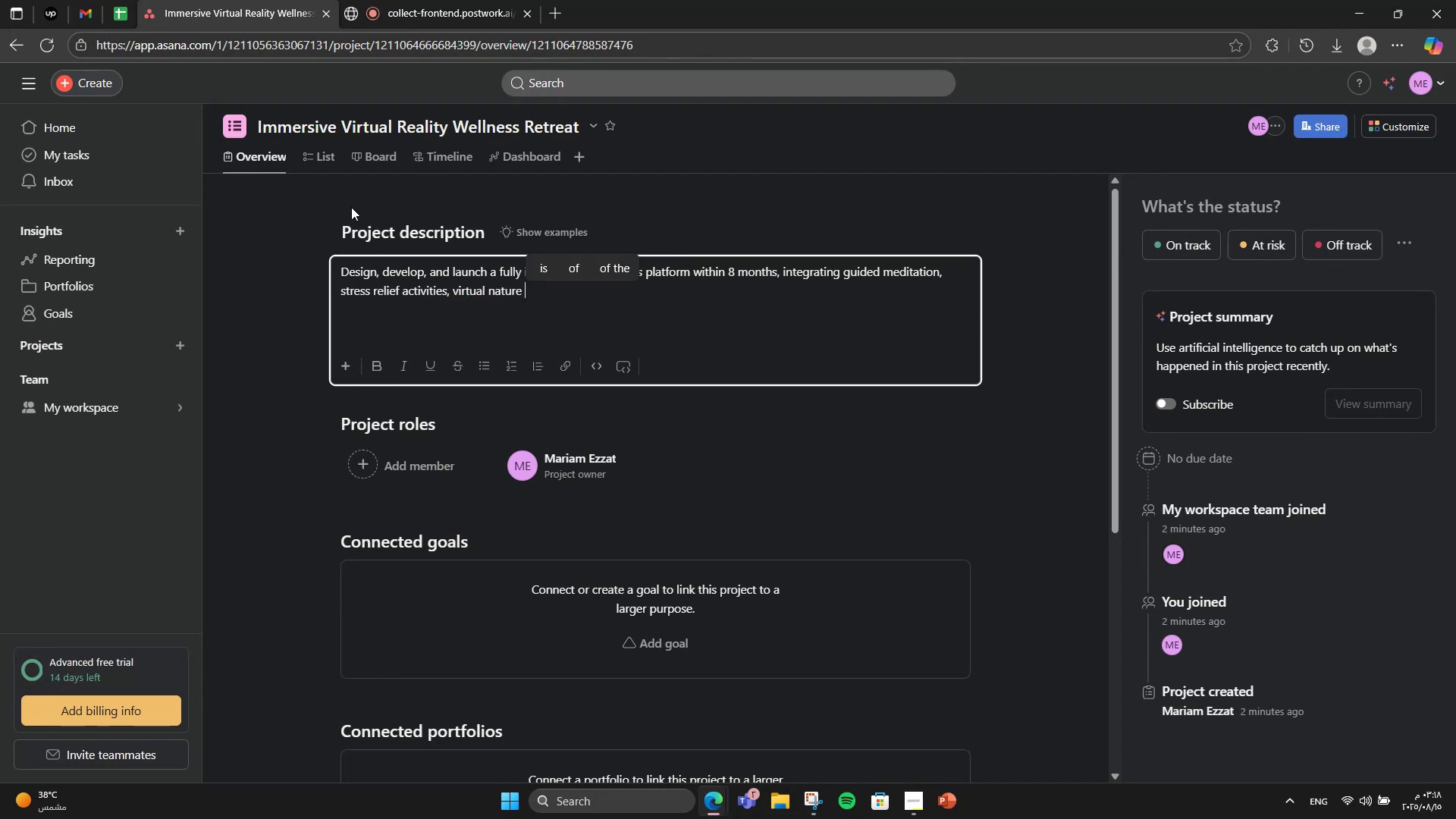 
type(environment )
key(Backspace)
type(s, )
 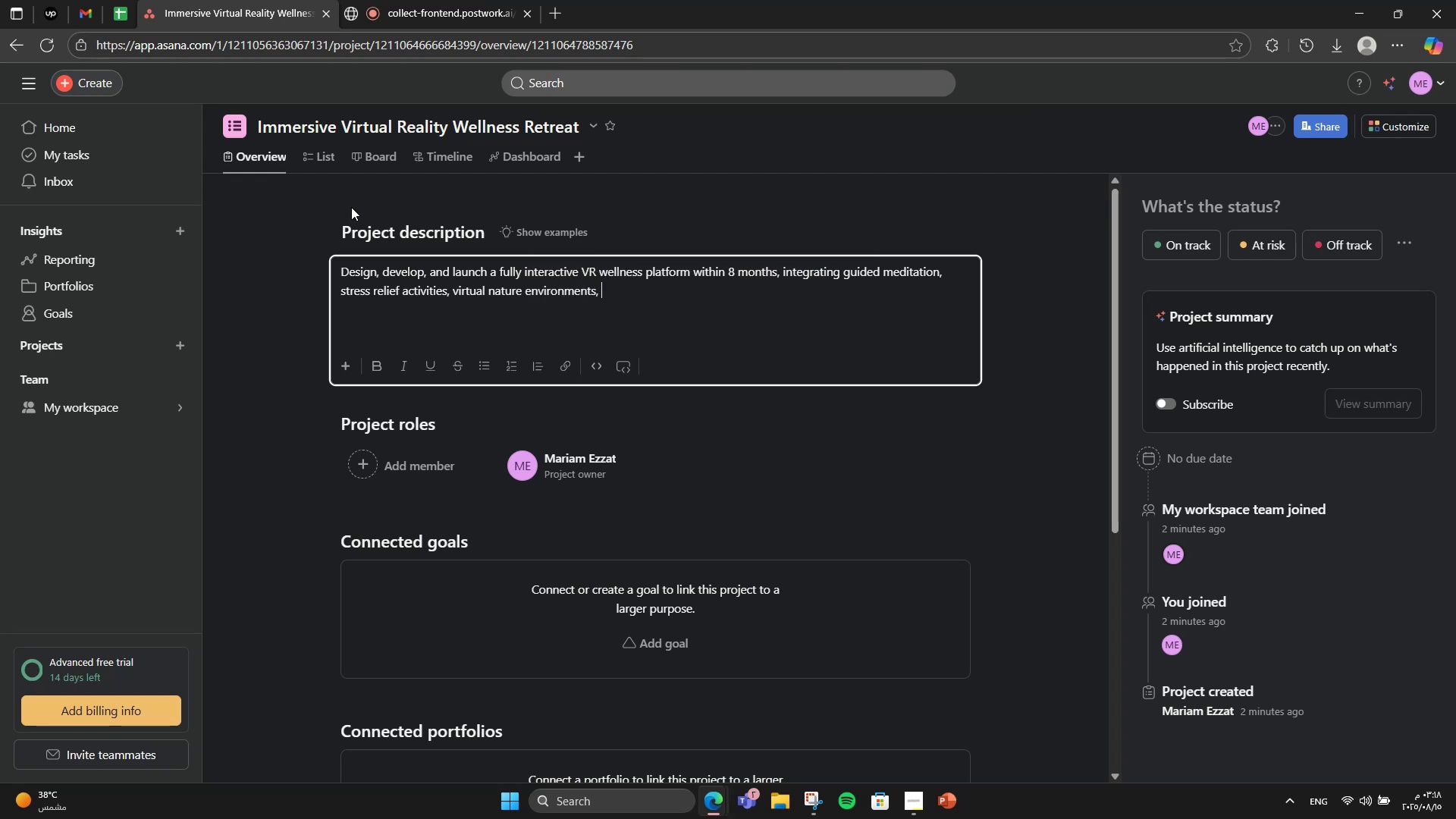 
type(and AI-driven habit tracking )
key(Backspace)
 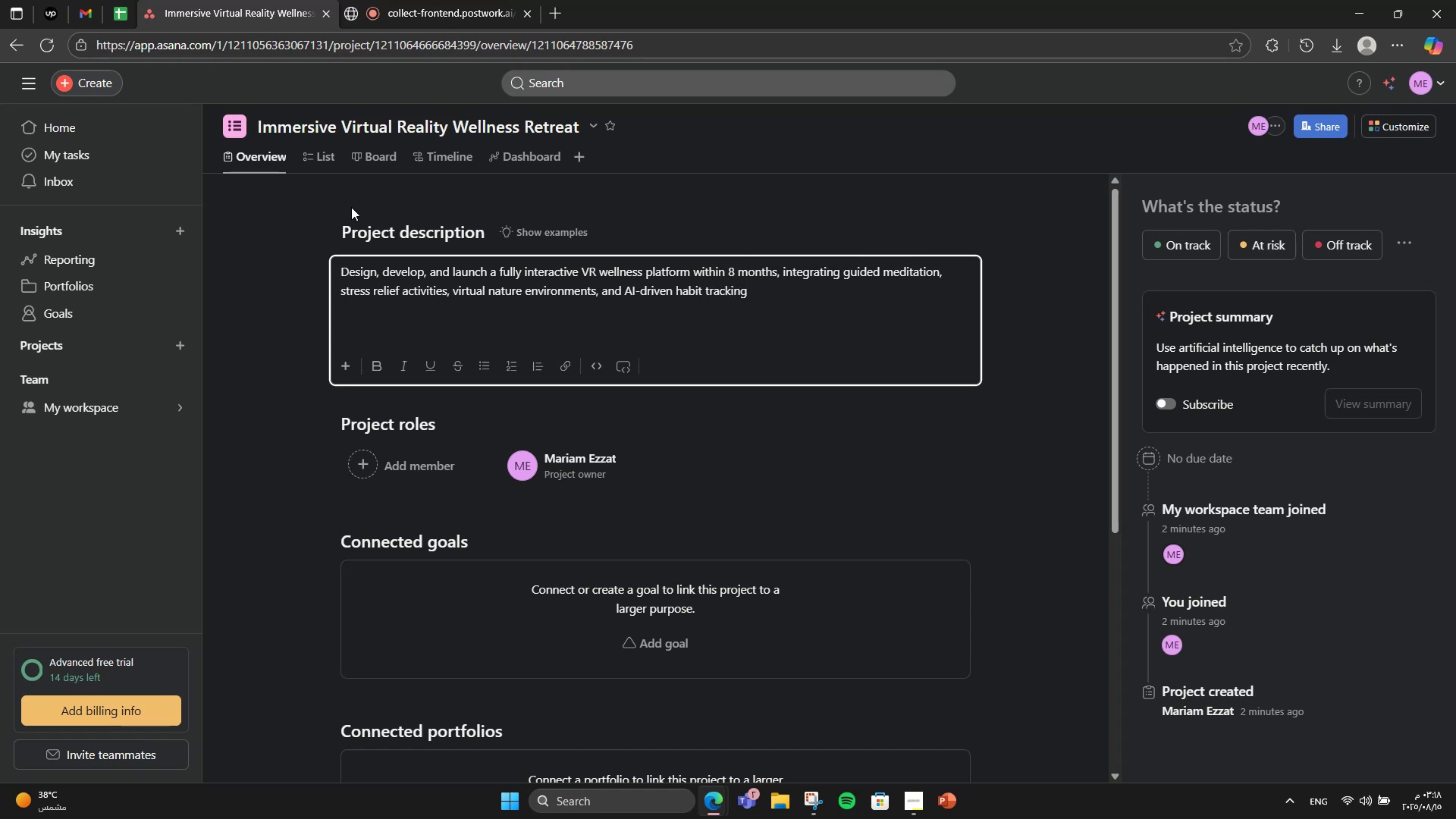 
hold_key(key=Period, duration=0.68)
 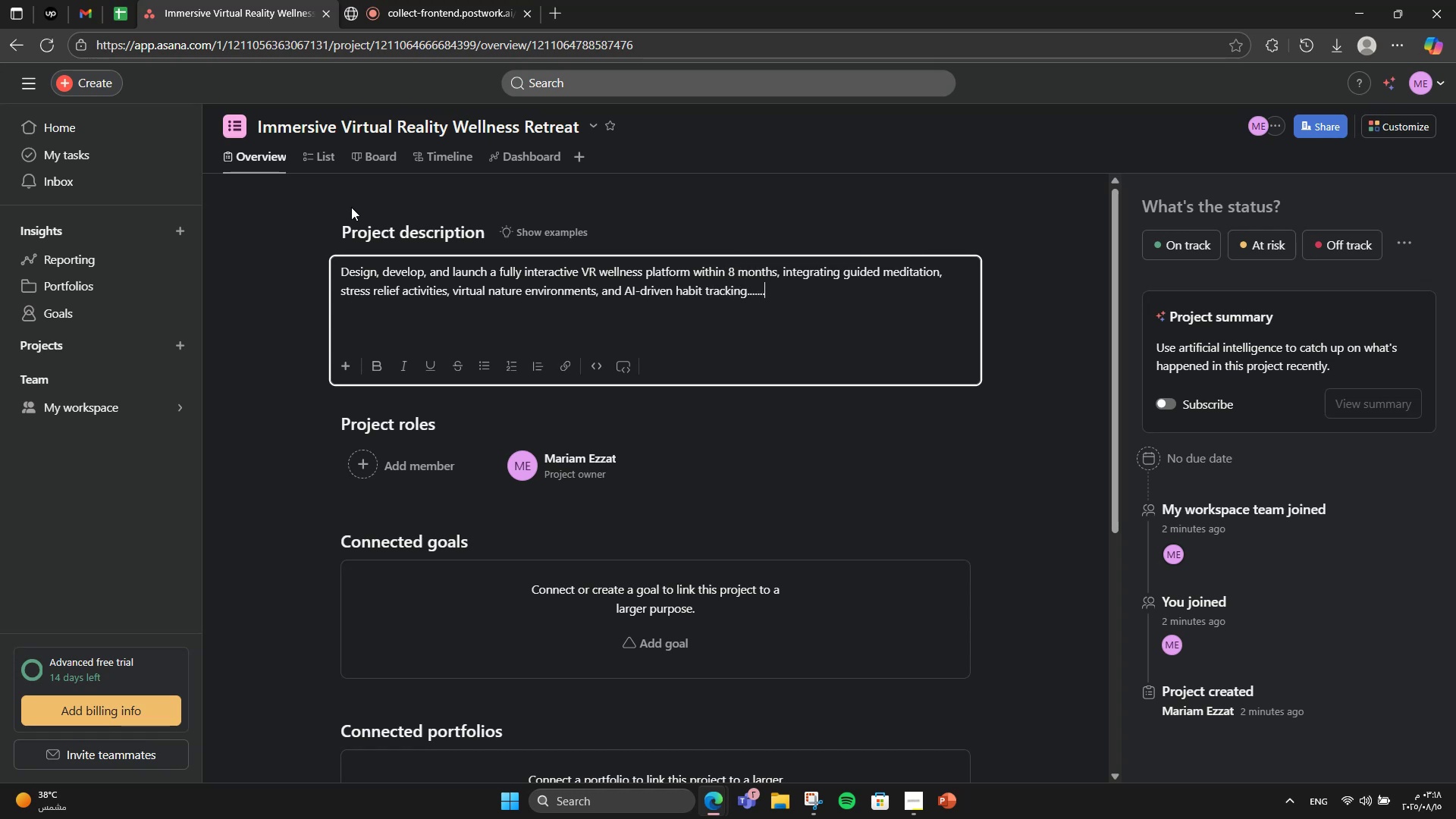 
hold_key(key=Backspace, duration=0.62)
 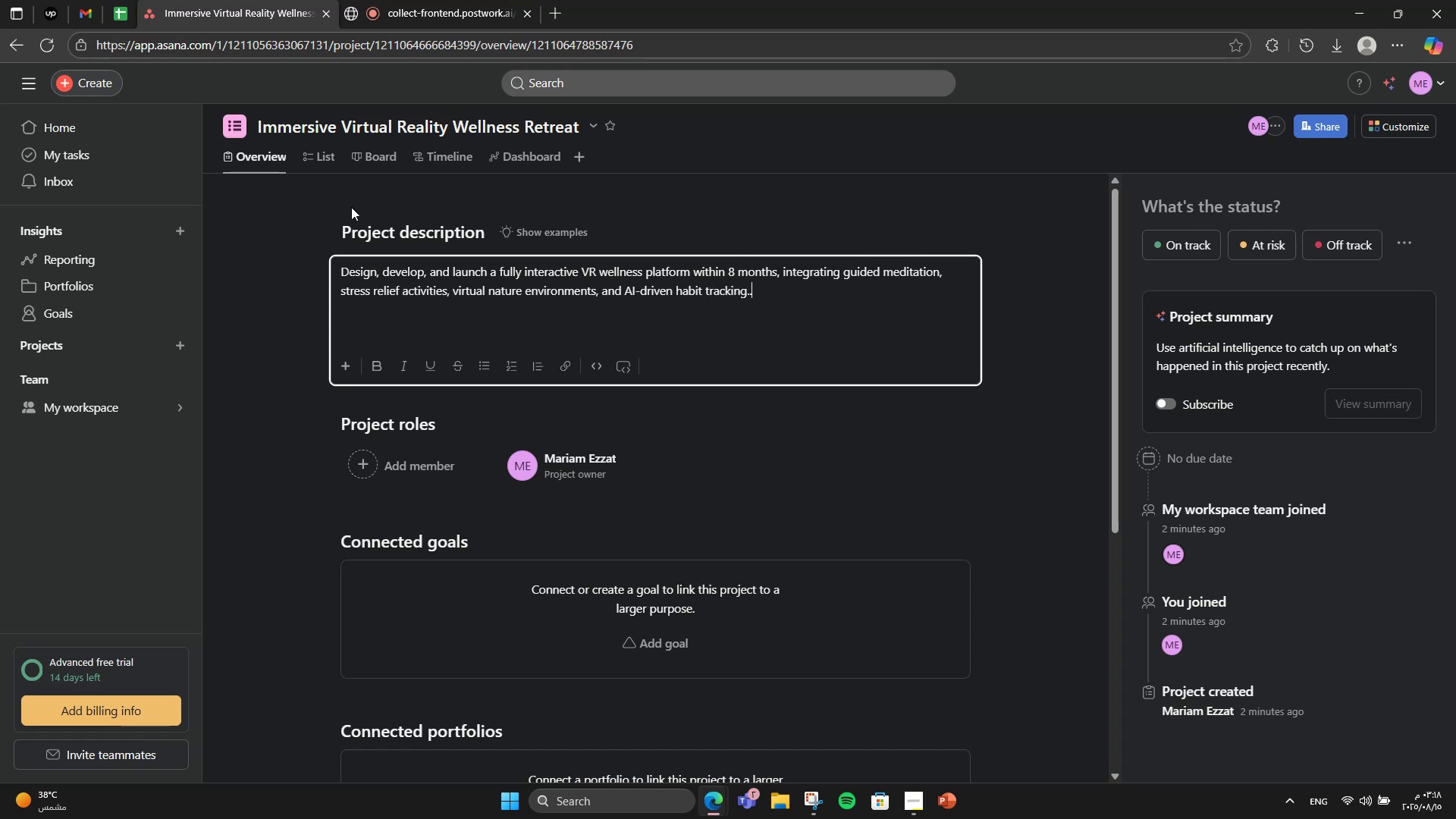 
key(Backspace)
type( The goal )
 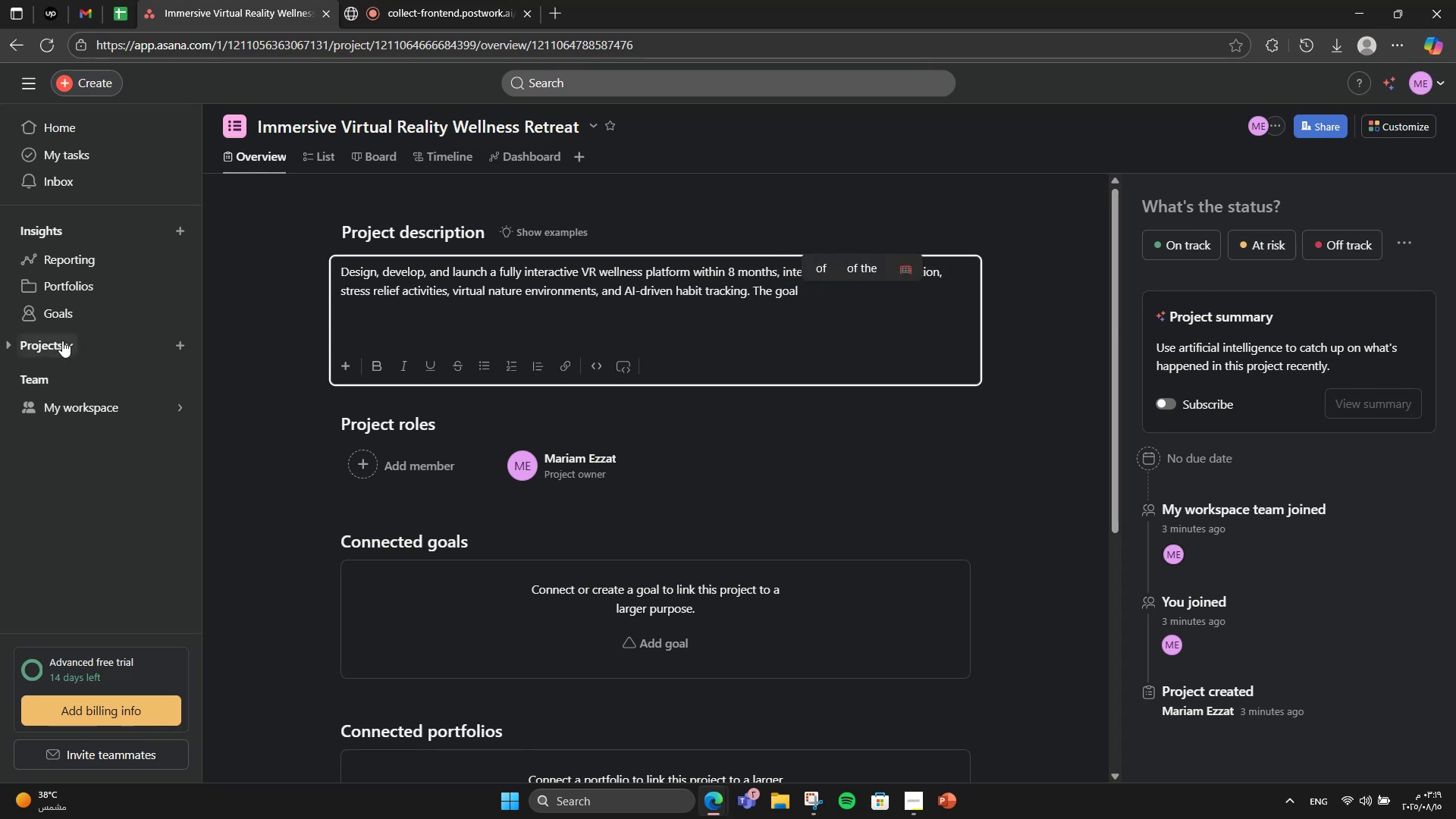 
wait(7.13)
 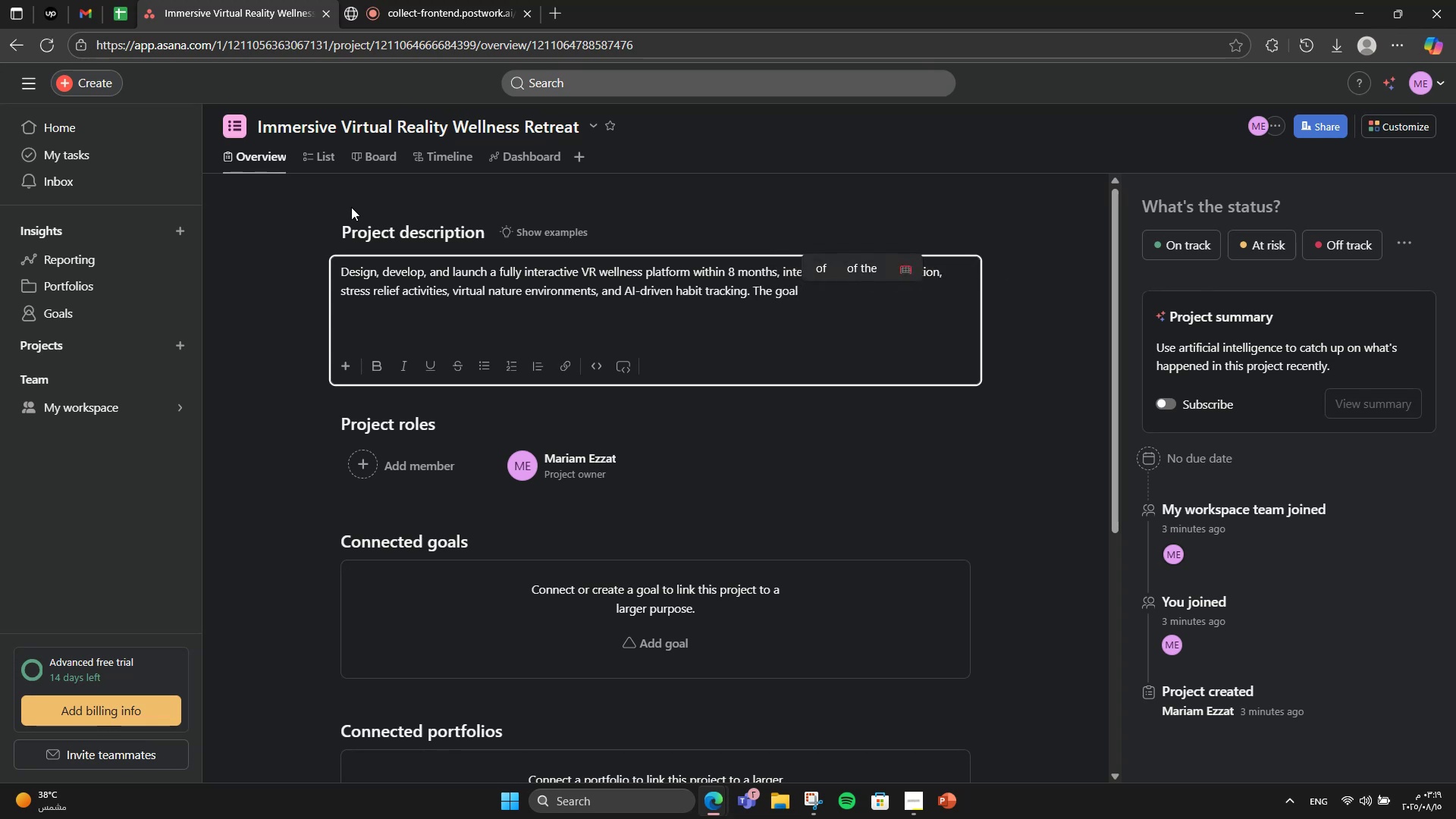 
type(is to )
 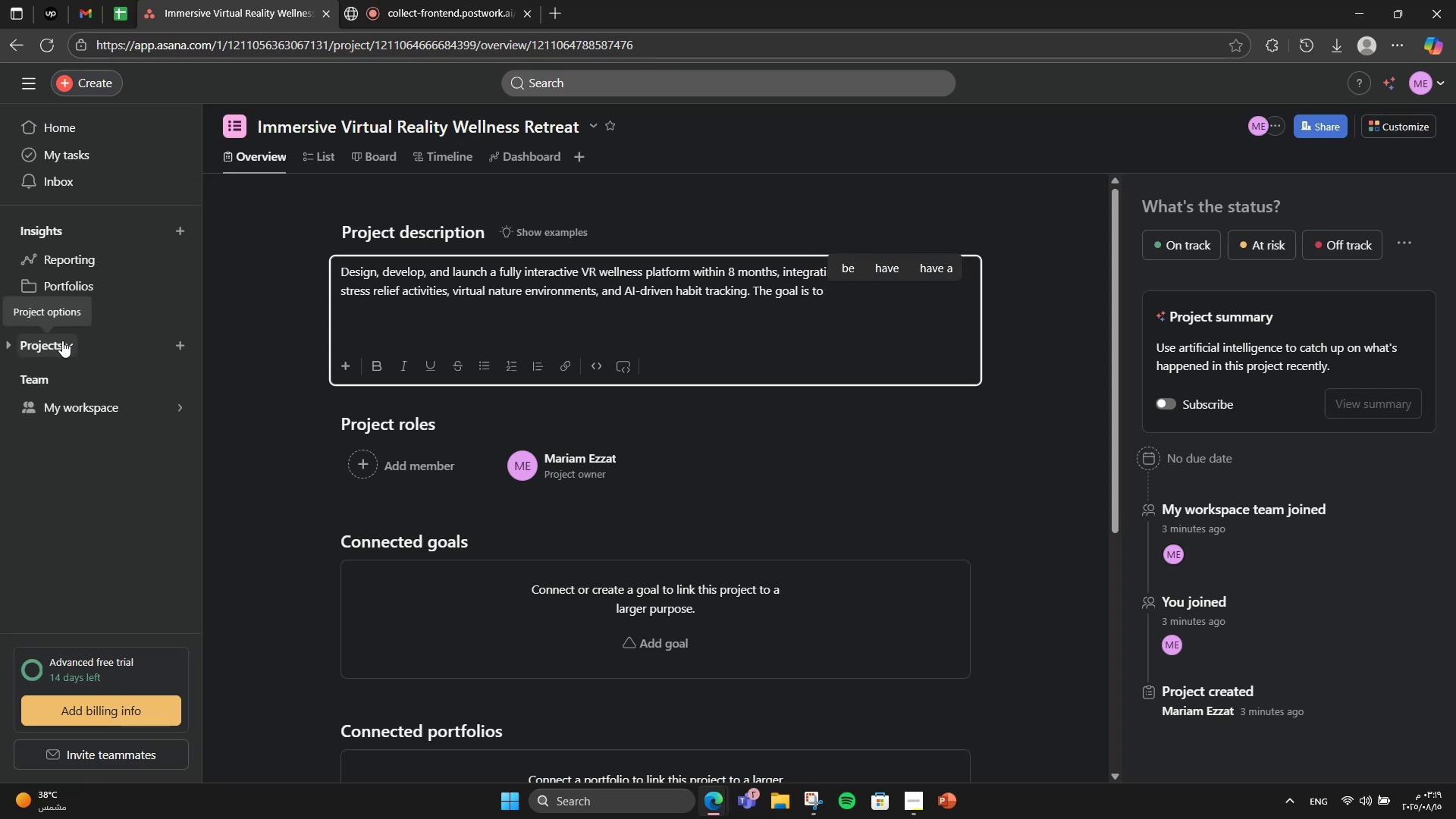 
type(merge immersive technology with )
 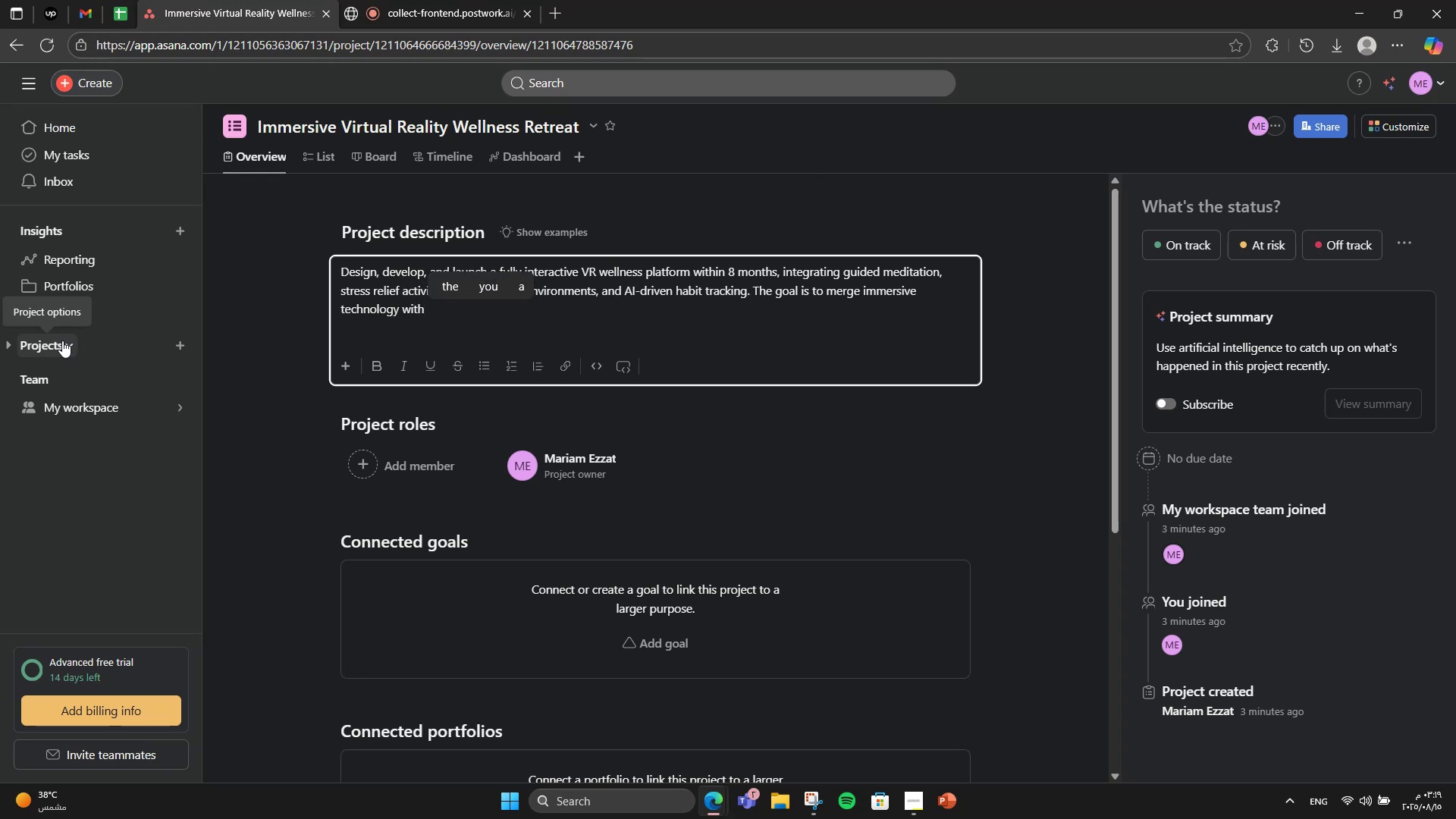 
wait(5.71)
 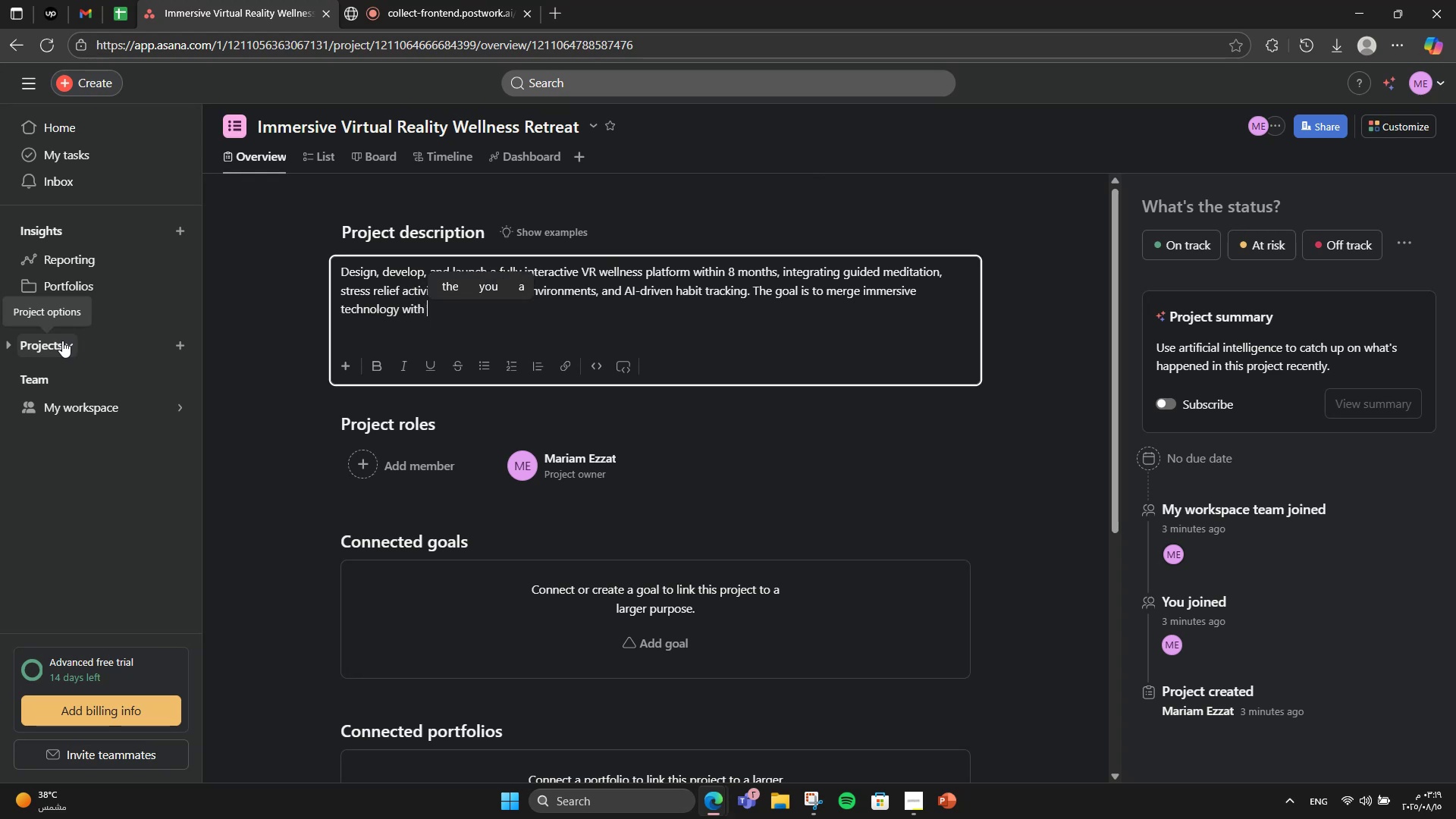 
type(personal)
 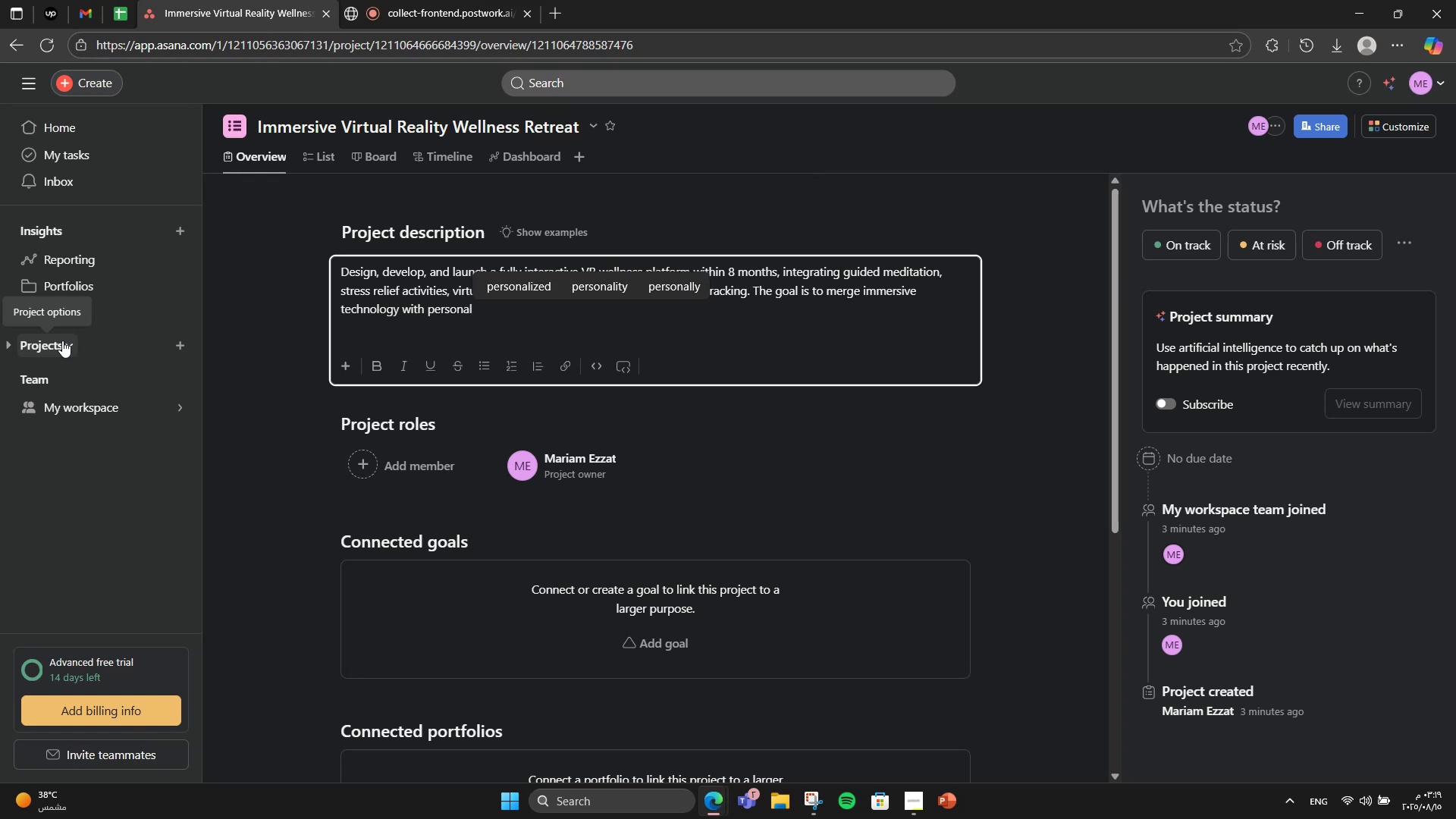 
type(ized )
 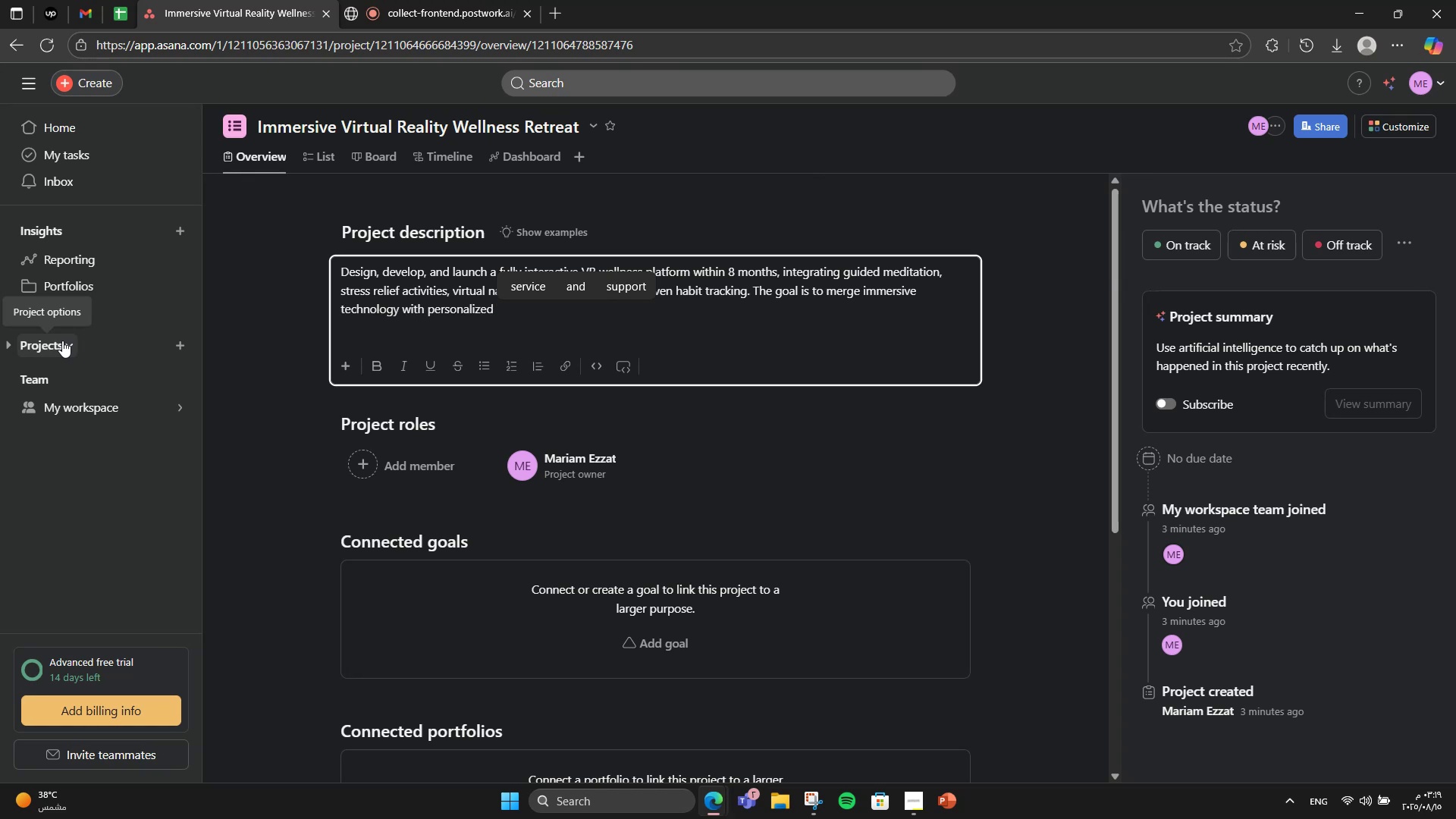 
wait(14.09)
 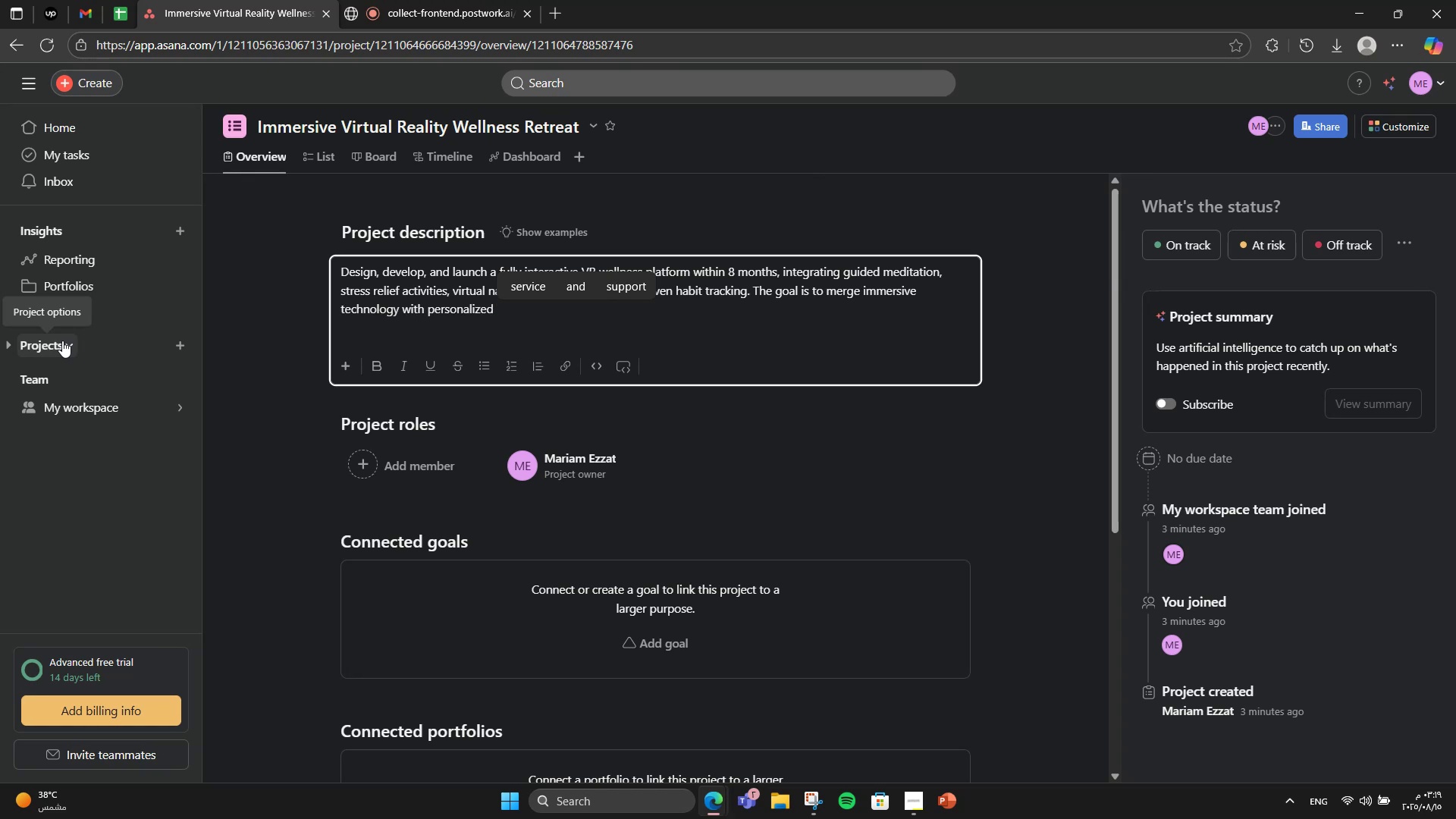 
type(wellness experience )
key(Backspace)
type(s )
 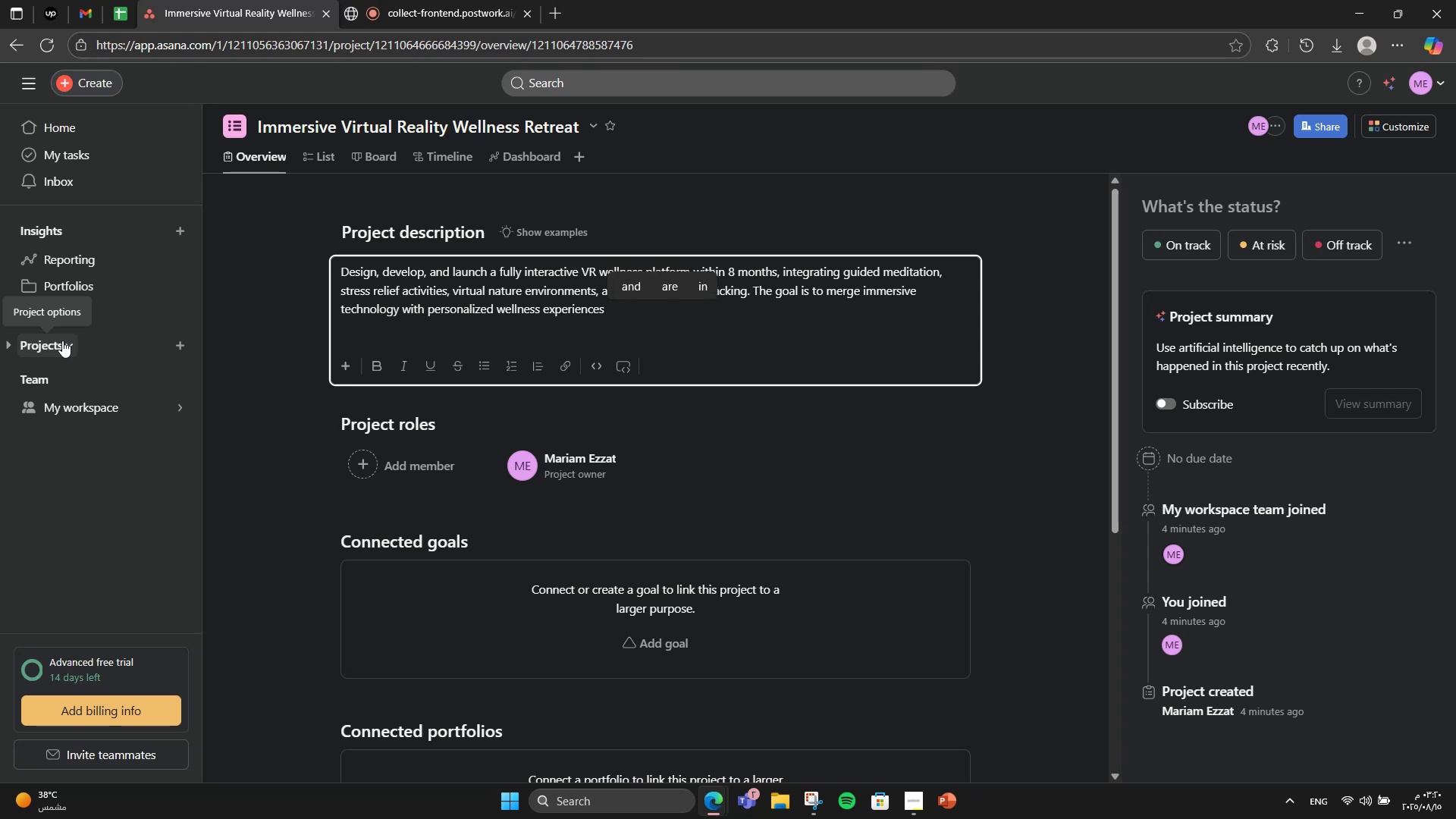 
type(to create a globally acciss)
 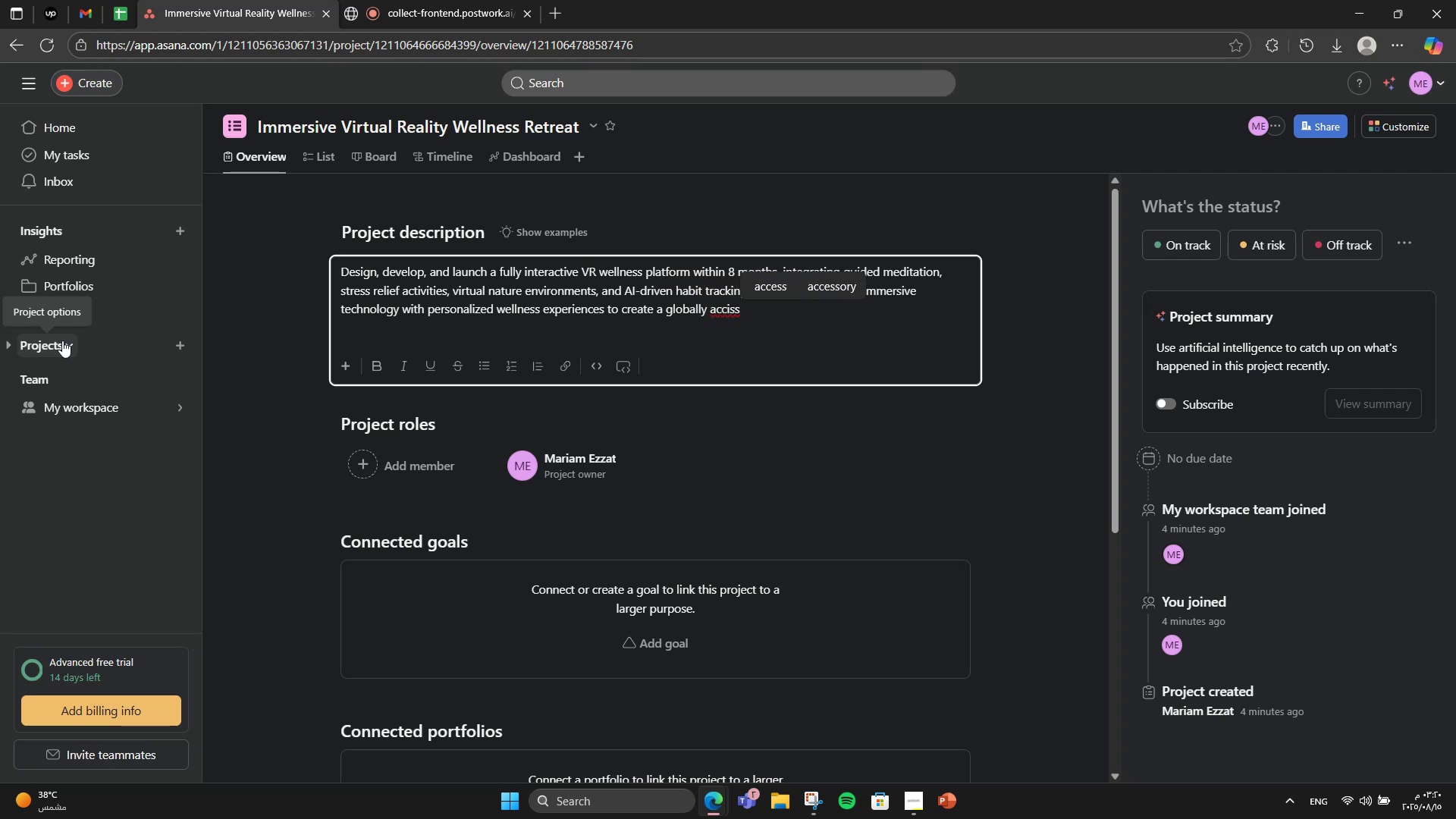 
key(Backspace)
key(Backspace)
key(Backspace)
type(essible mental helath )
key(Backspace)
key(Backspace)
key(Backspace)
key(Backspace)
key(Backspace)
type(alth solutu)
key(Backspace)
type(in)
key(Backspace)
type(on.)
 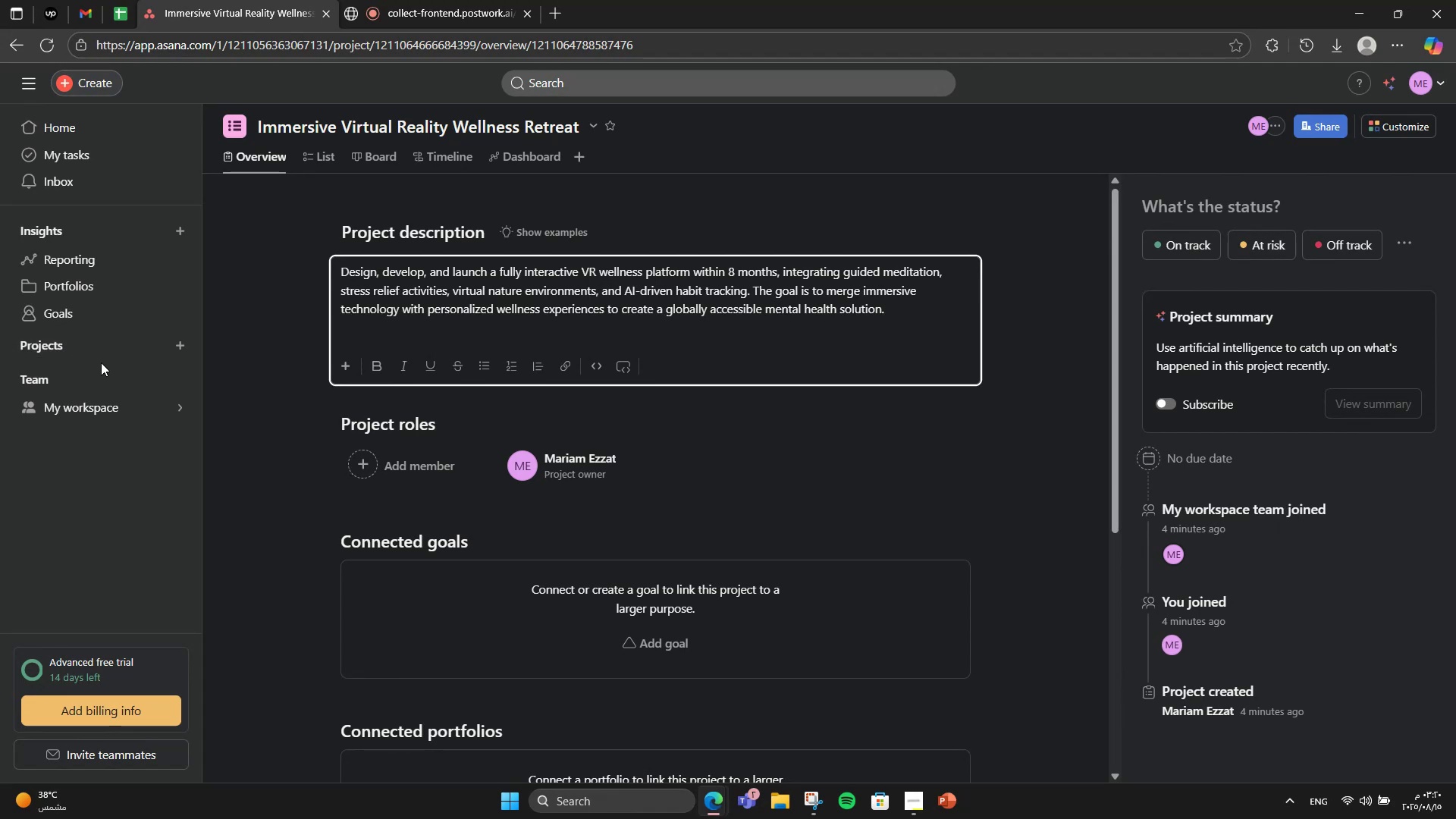 
wait(13.56)
 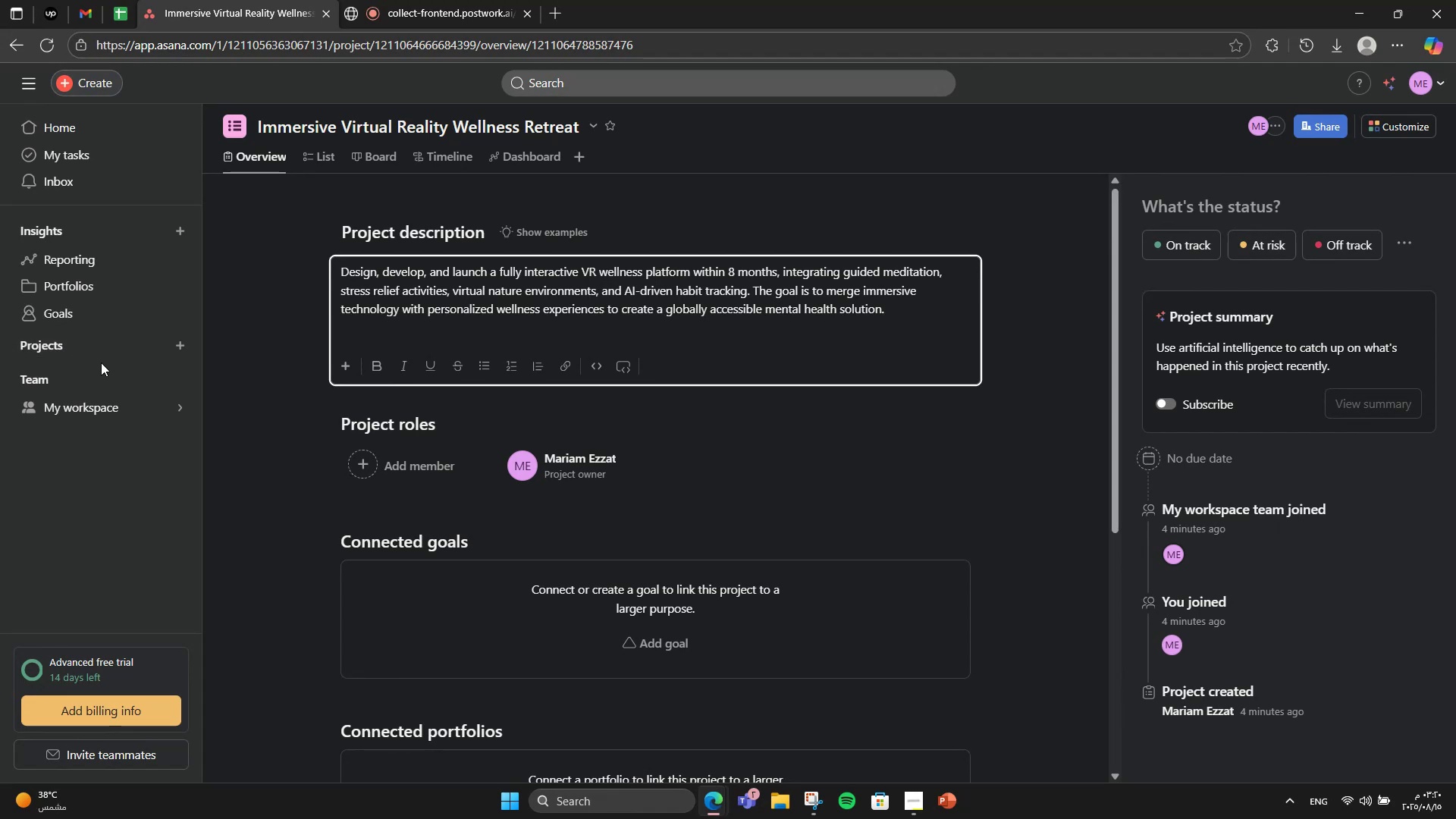 
double_click([670, 651])
 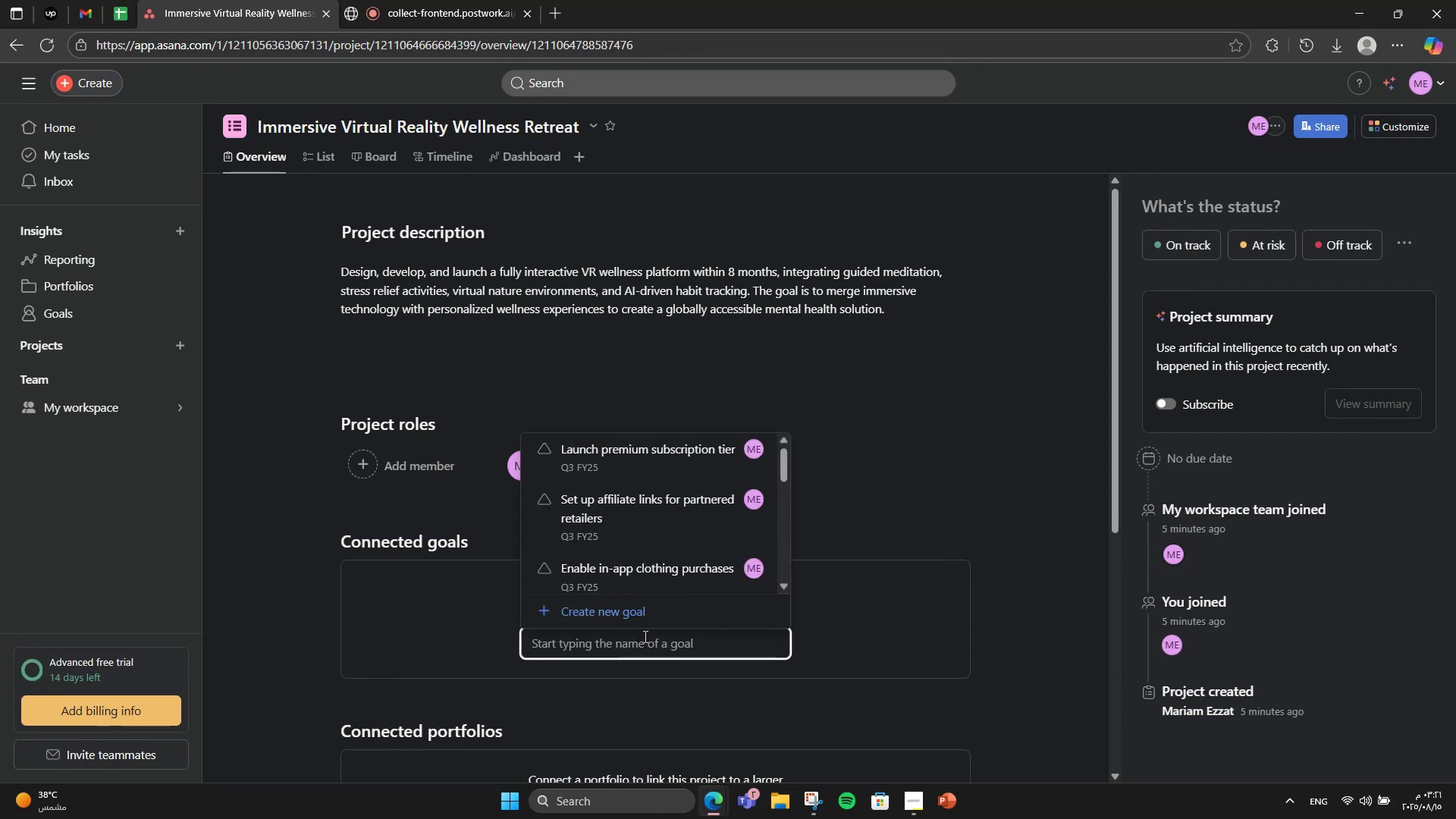 
left_click([621, 625])
 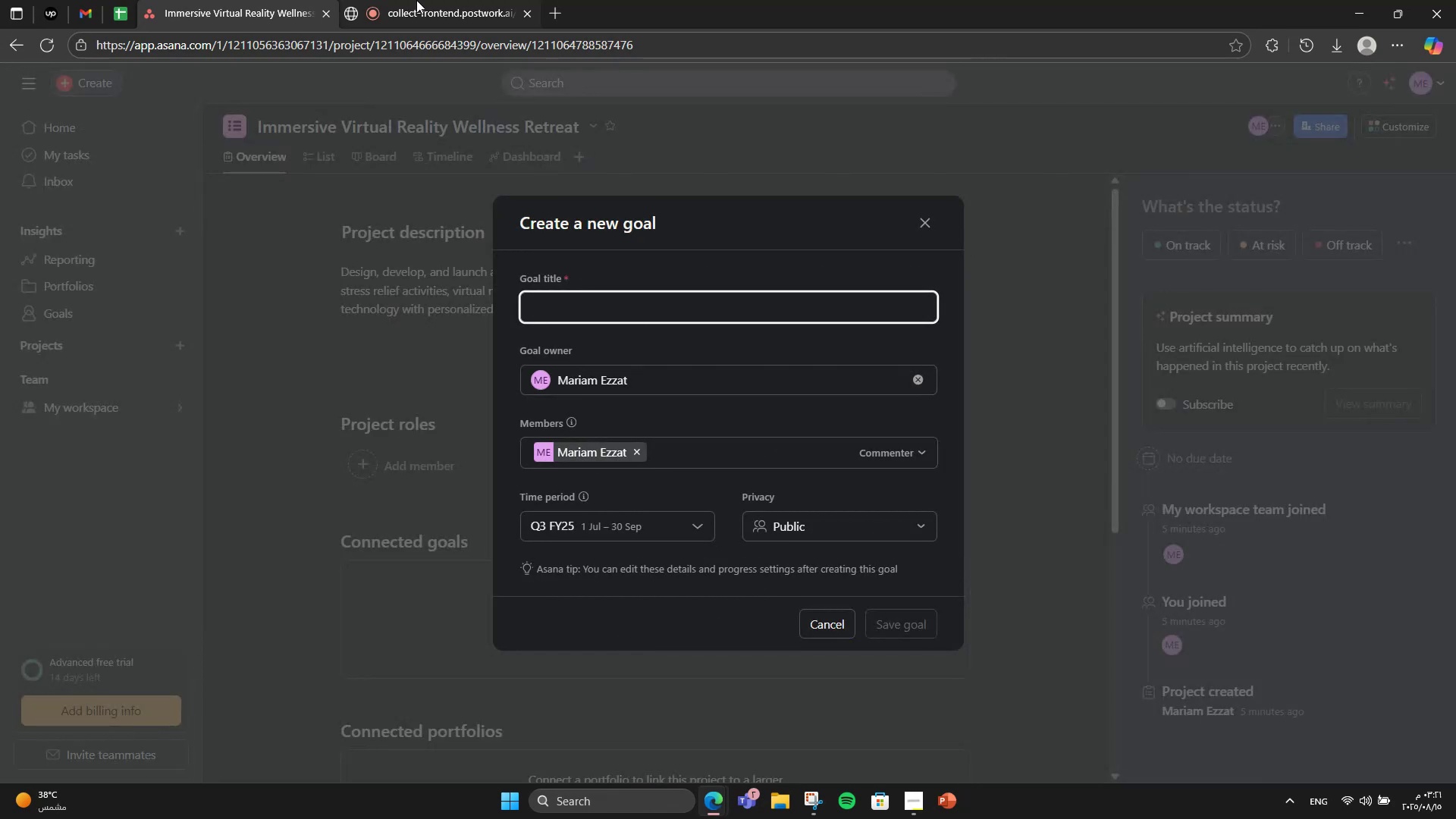 
left_click([217, 0])
 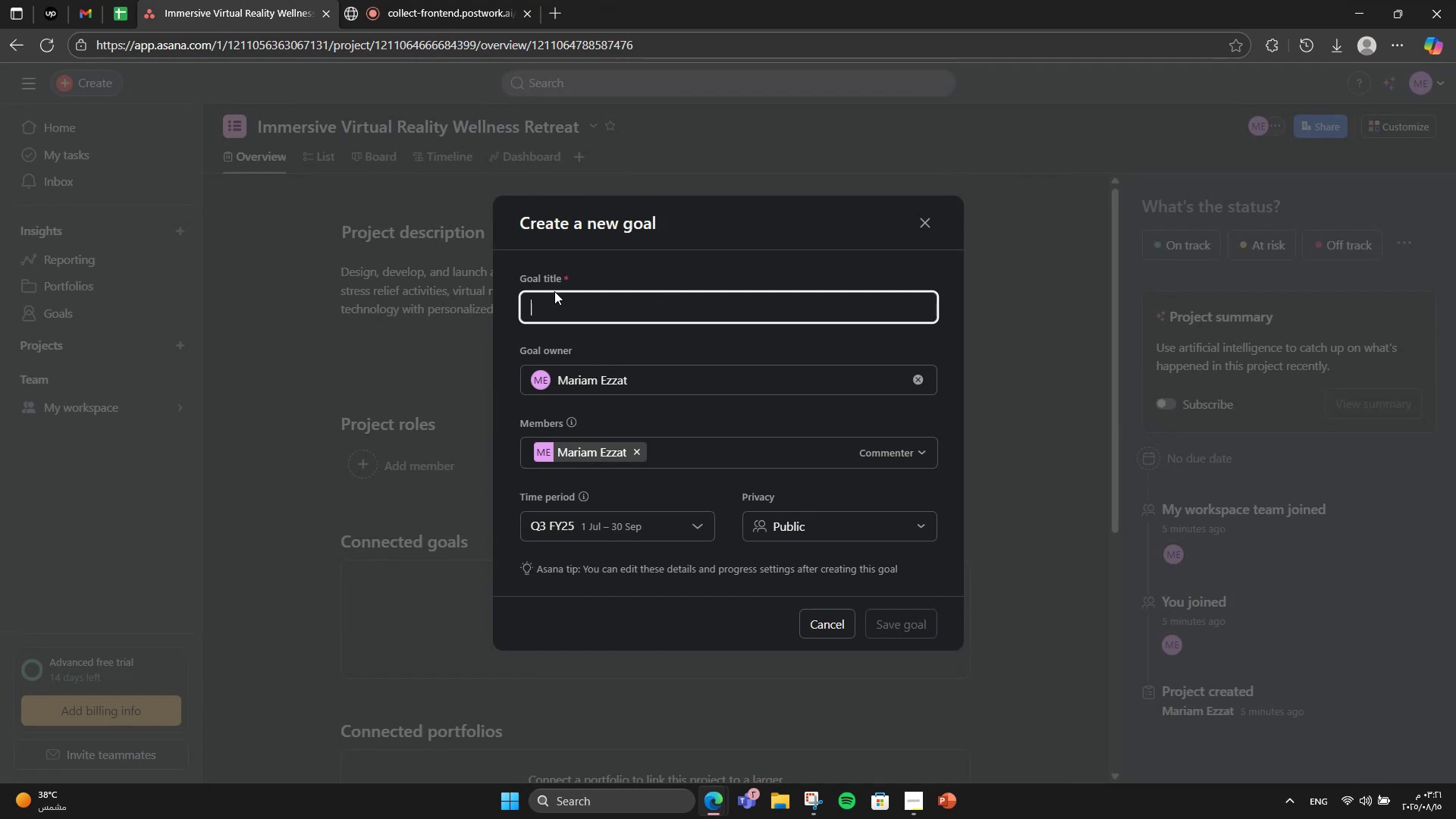 
type(K)
key(Backspace)
type(Launch and Scale )
 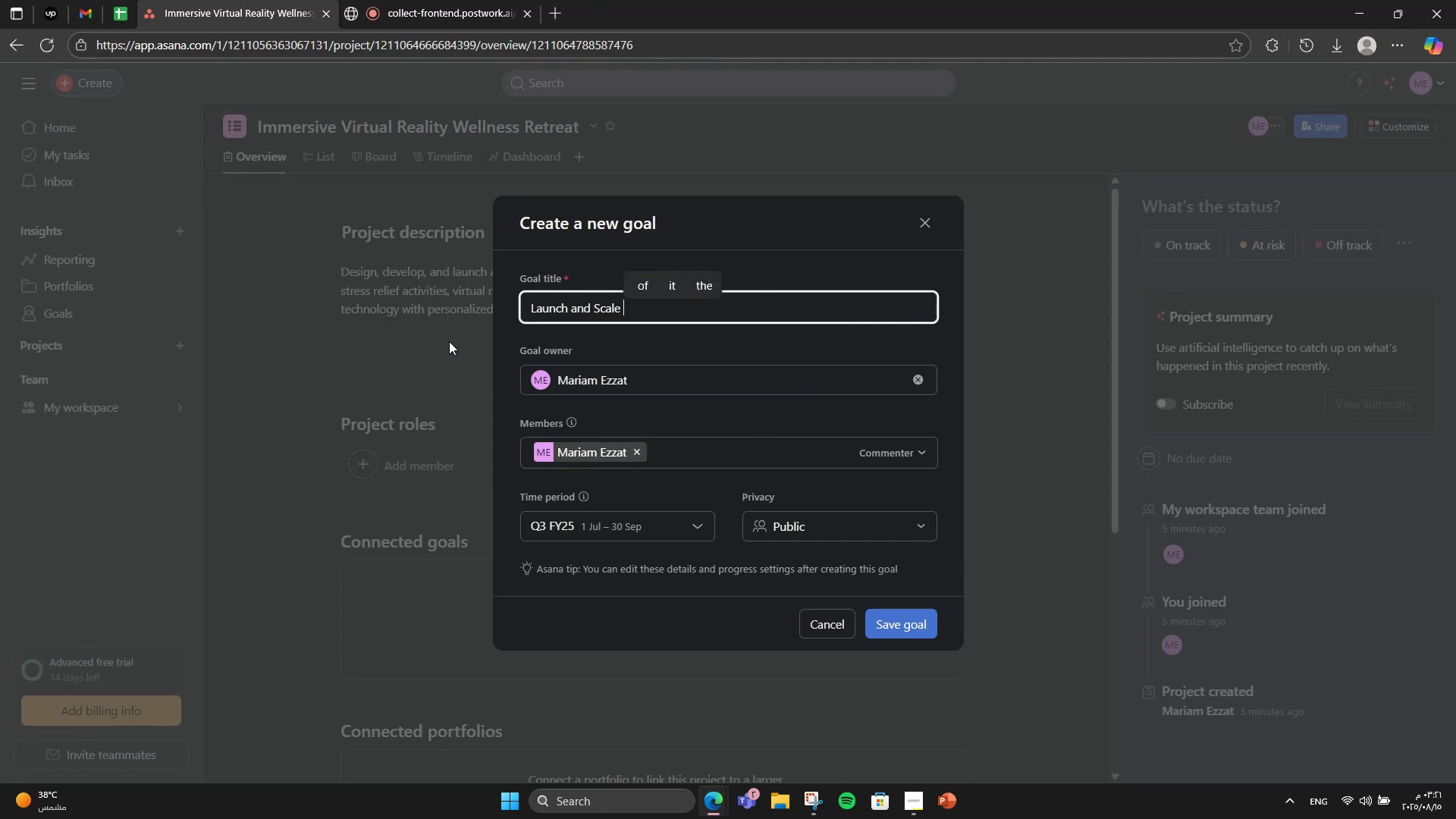 
type(the First In)
key(Backspace)
type(mmer)
 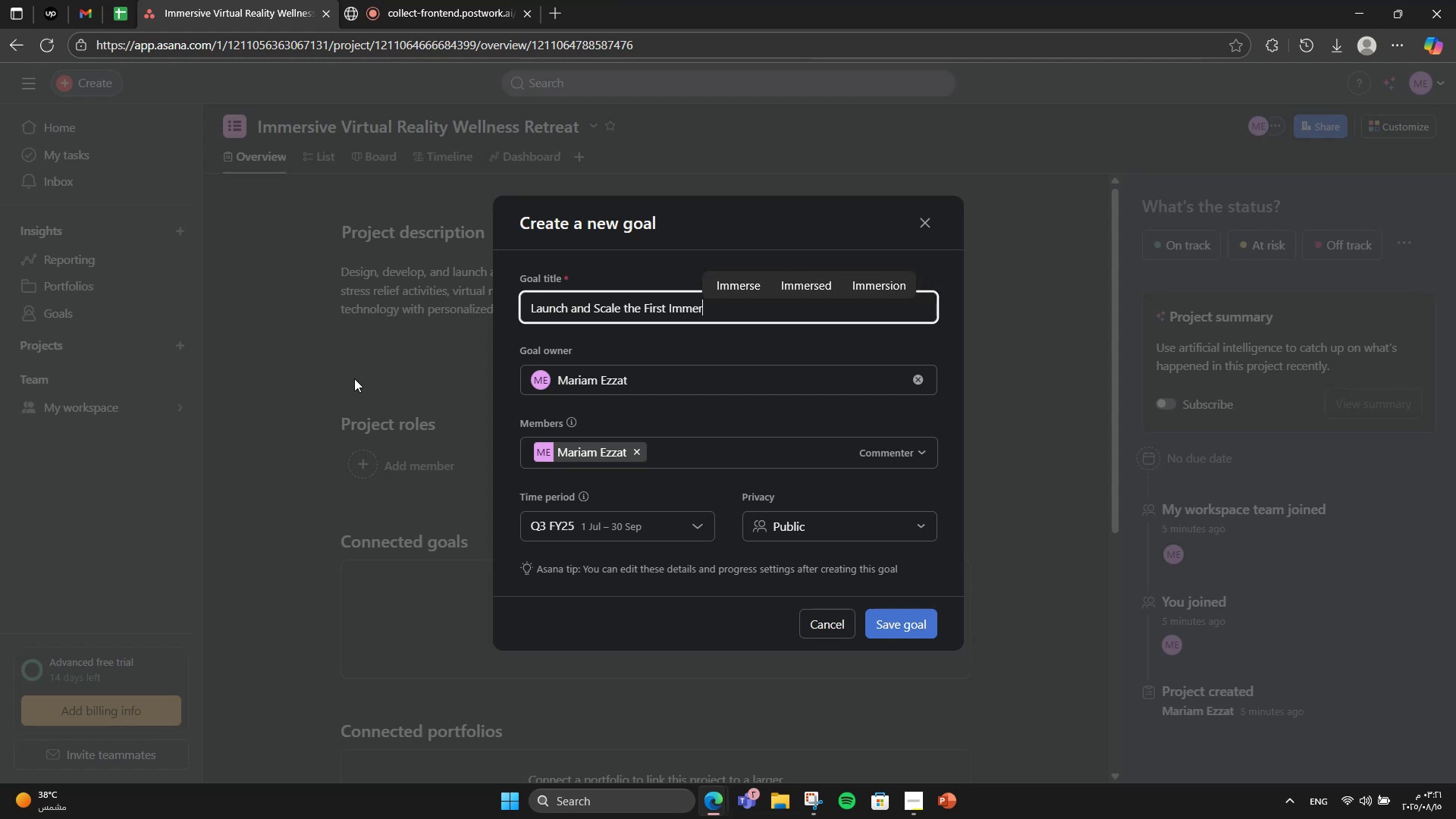 
wait(5.83)
 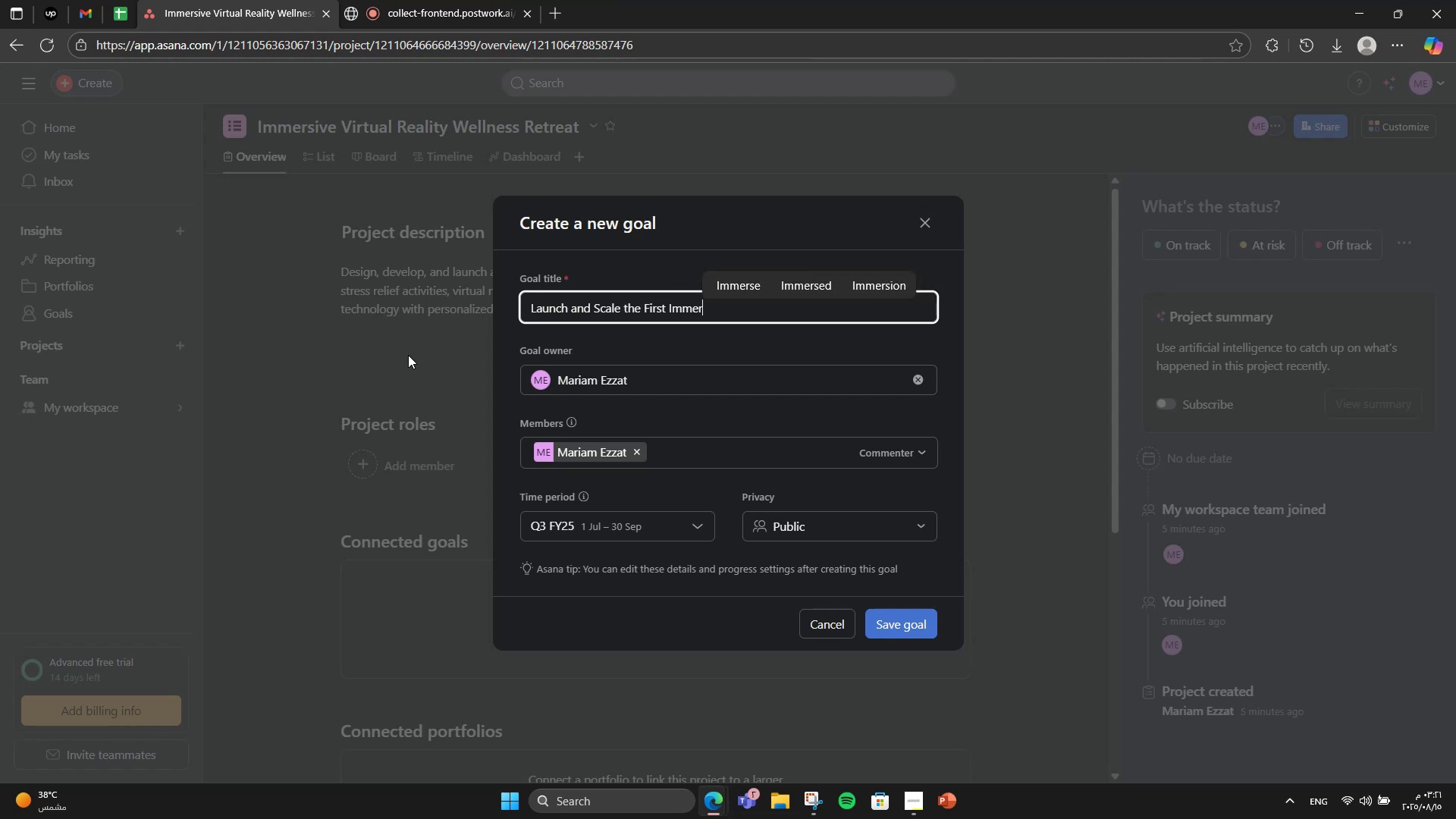 
type(sive VR Retreat )
 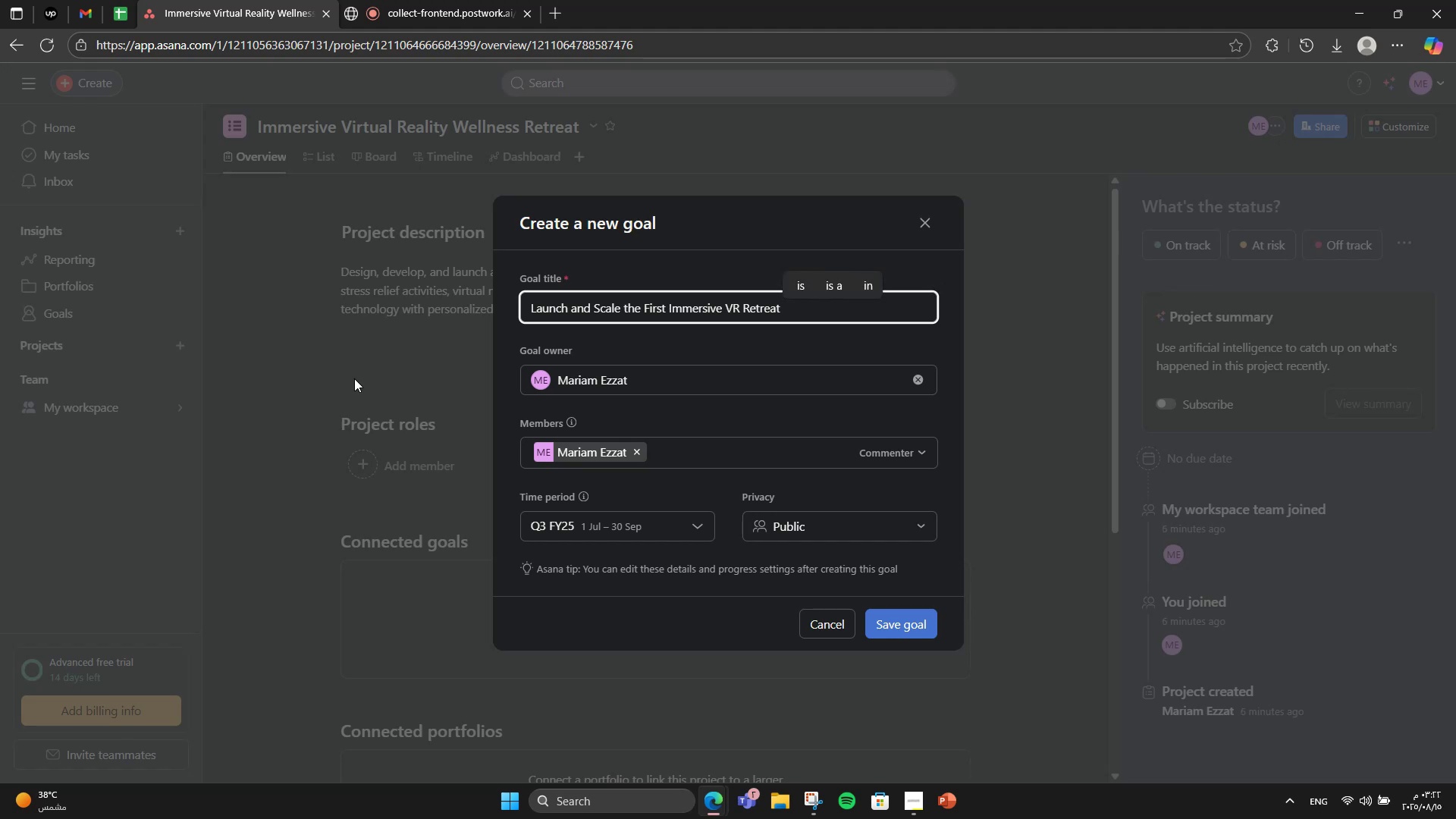 
type(Experience)
 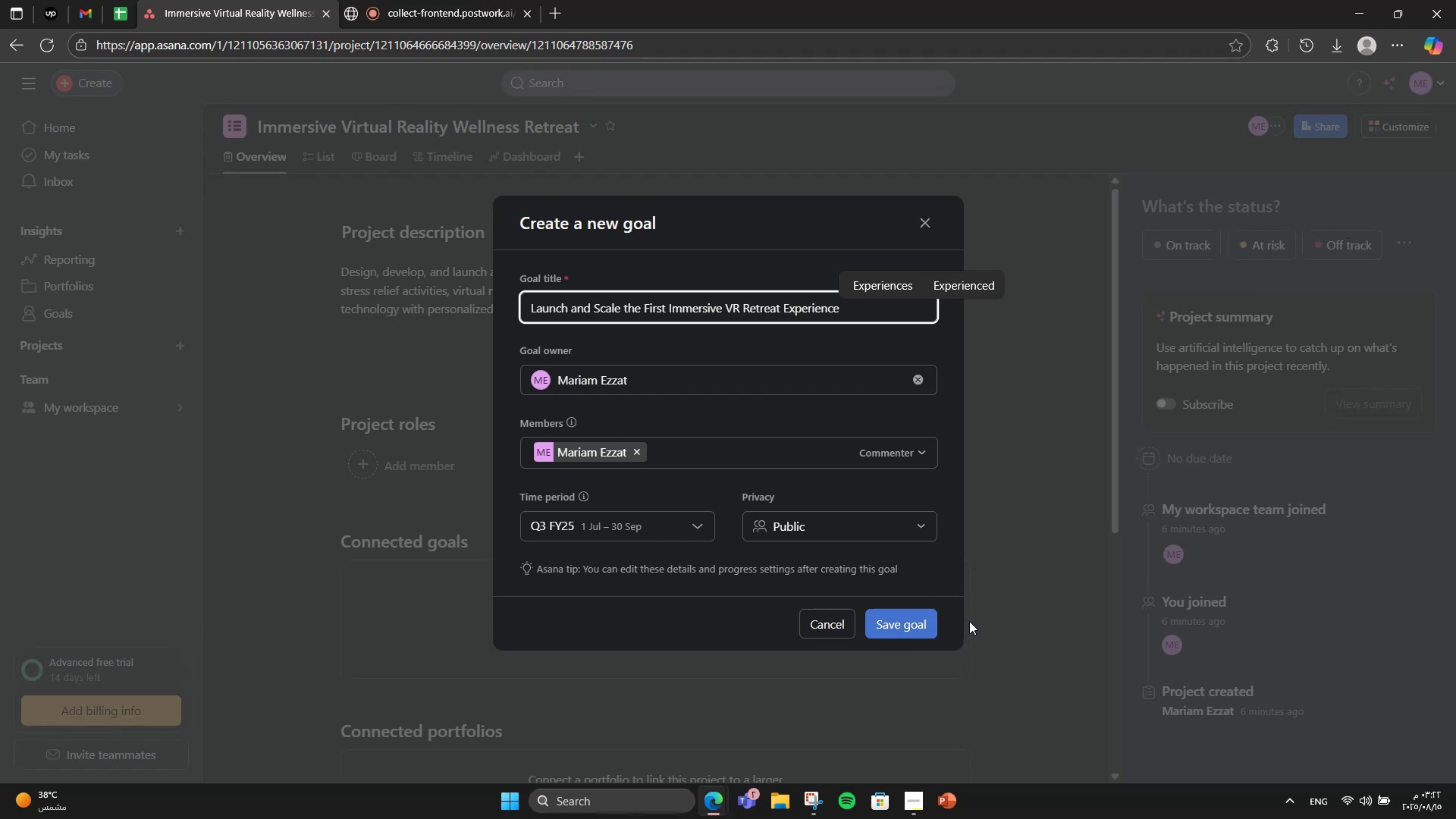 
wait(7.0)
 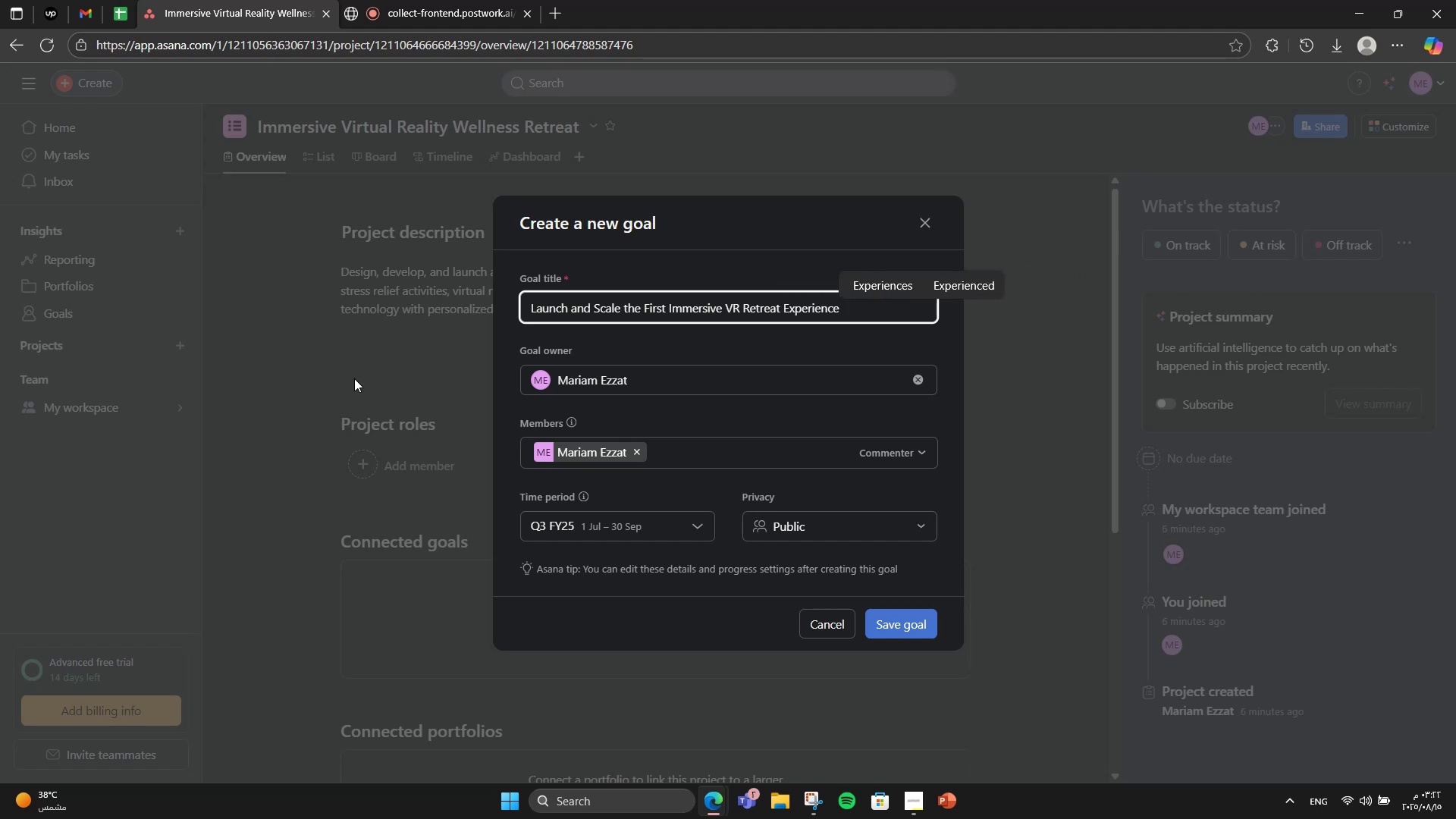 
left_click([918, 620])
 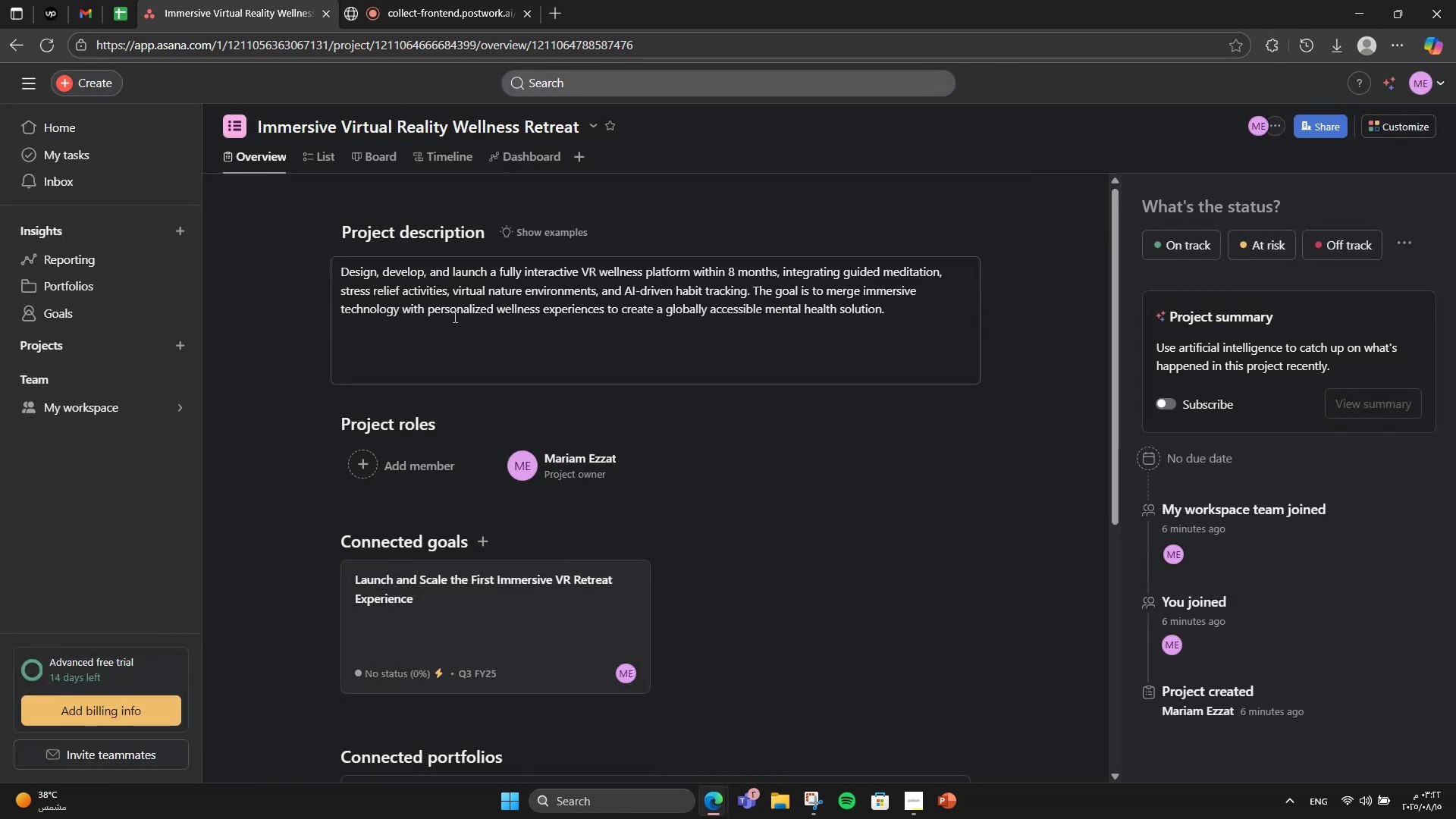 
scroll: coordinate [453, 316], scroll_direction: down, amount: 3.0
 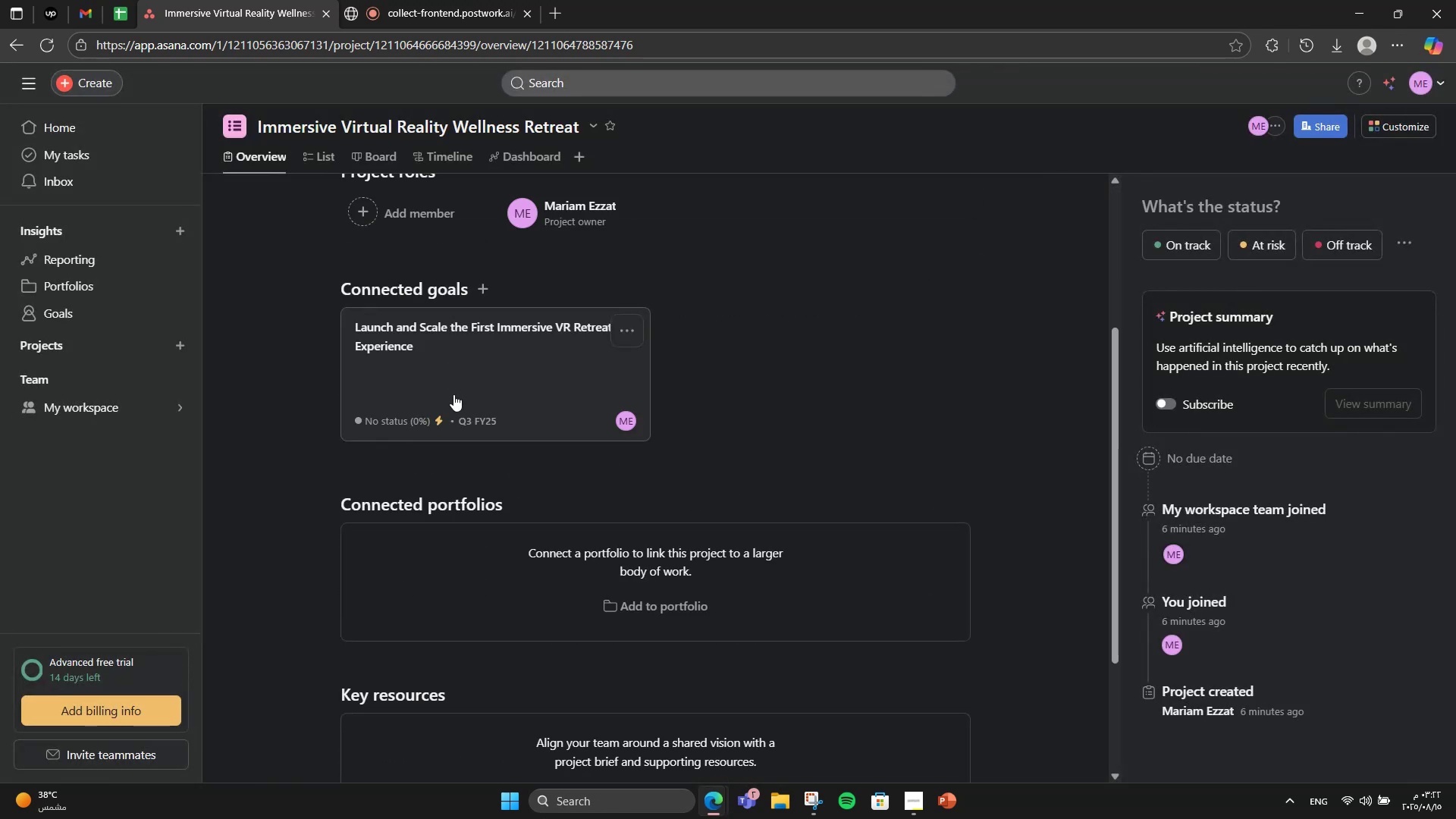 
left_click([456, 405])
 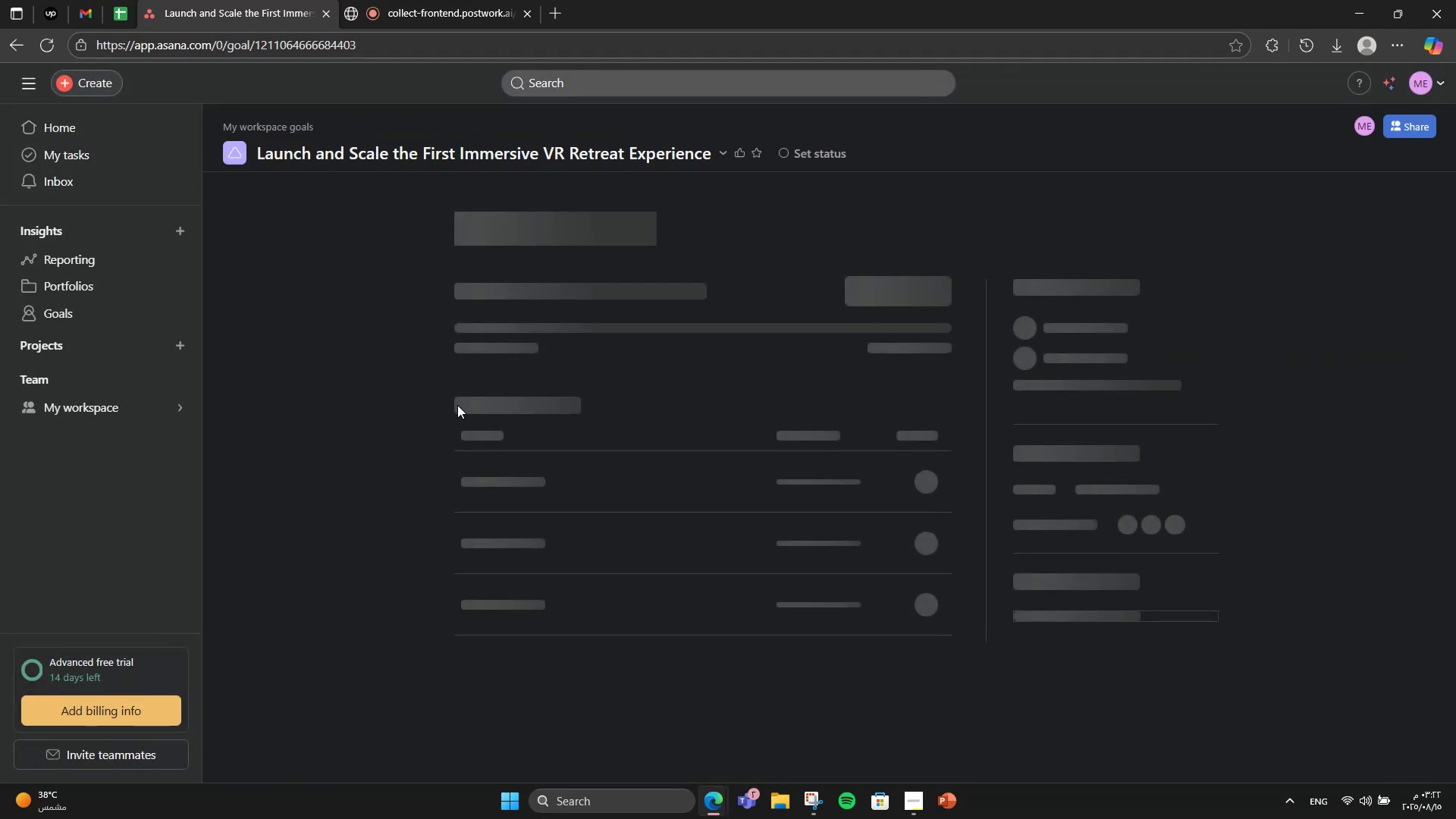 
scroll: coordinate [563, 486], scroll_direction: down, amount: 7.0
 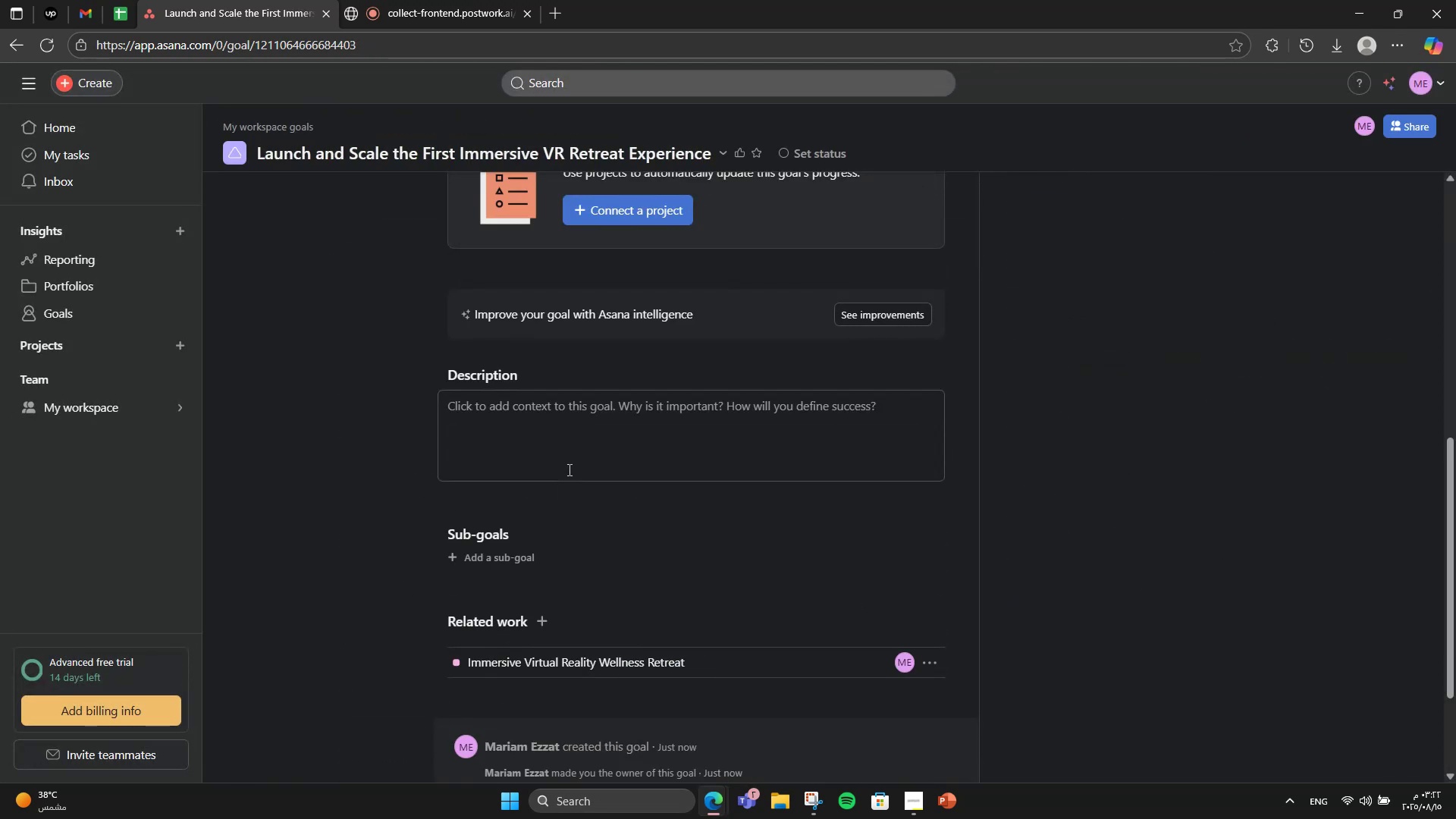 
left_click([571, 463])
 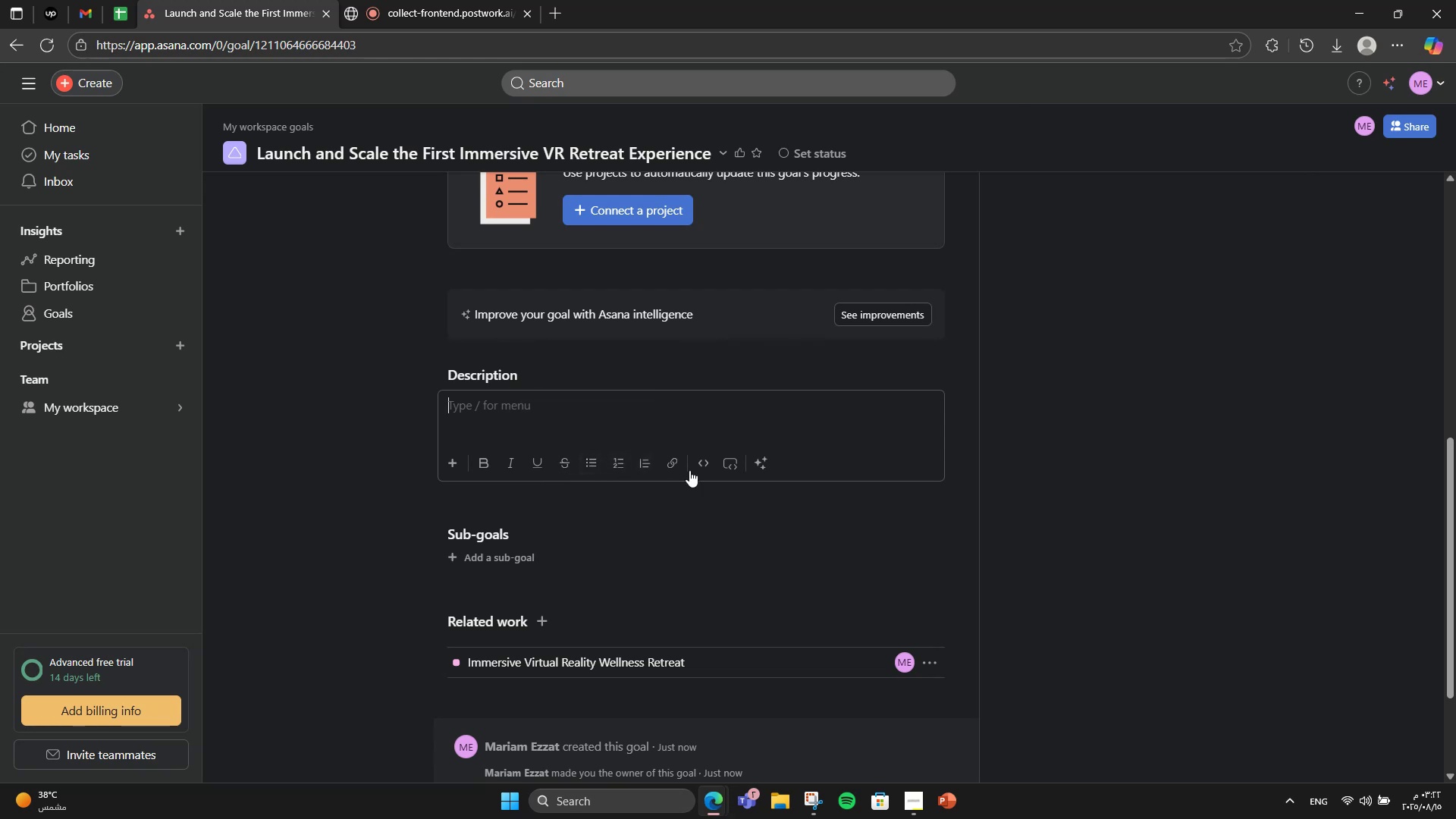 
wait(7.15)
 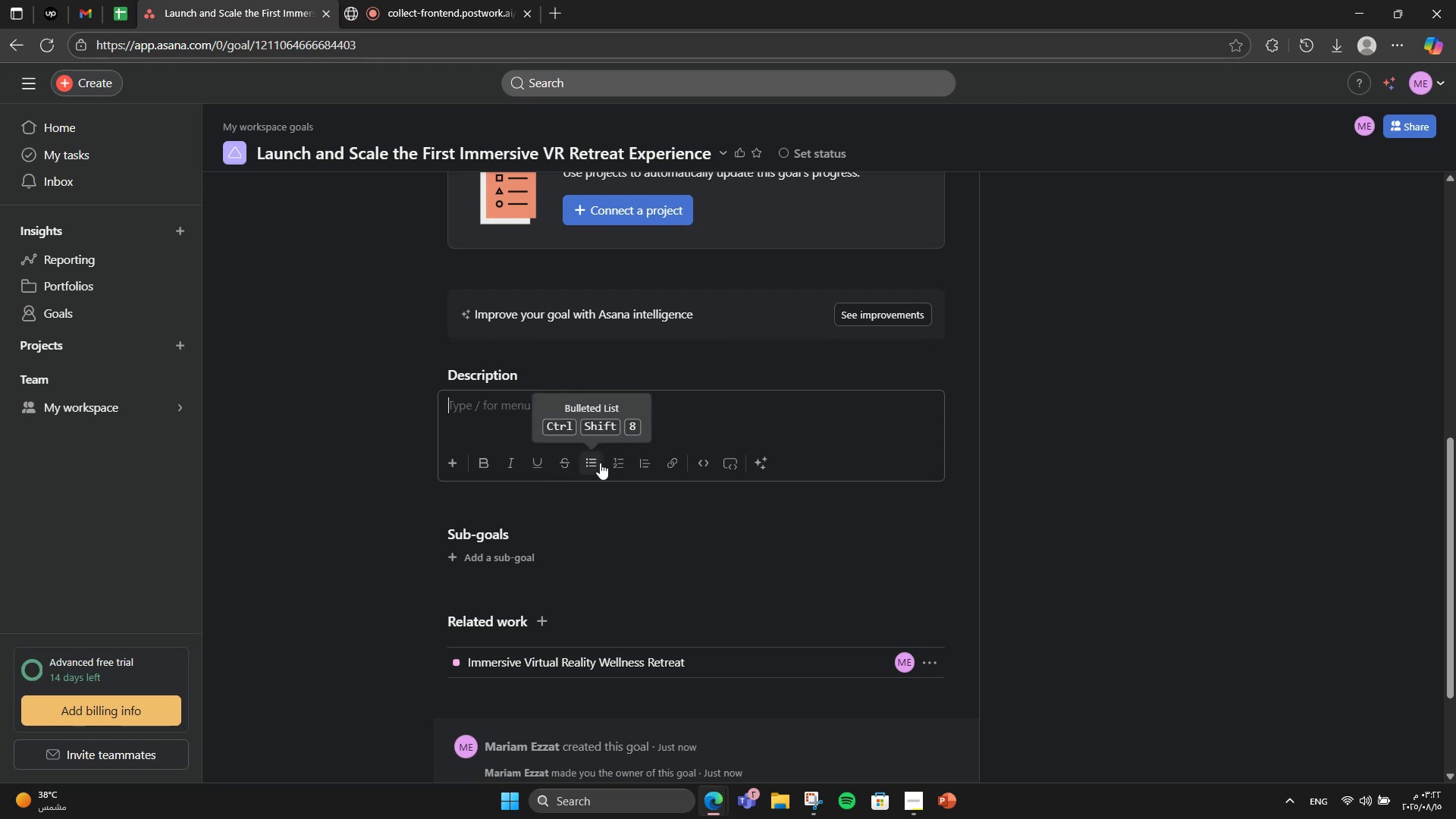 
type(Design, develop)
 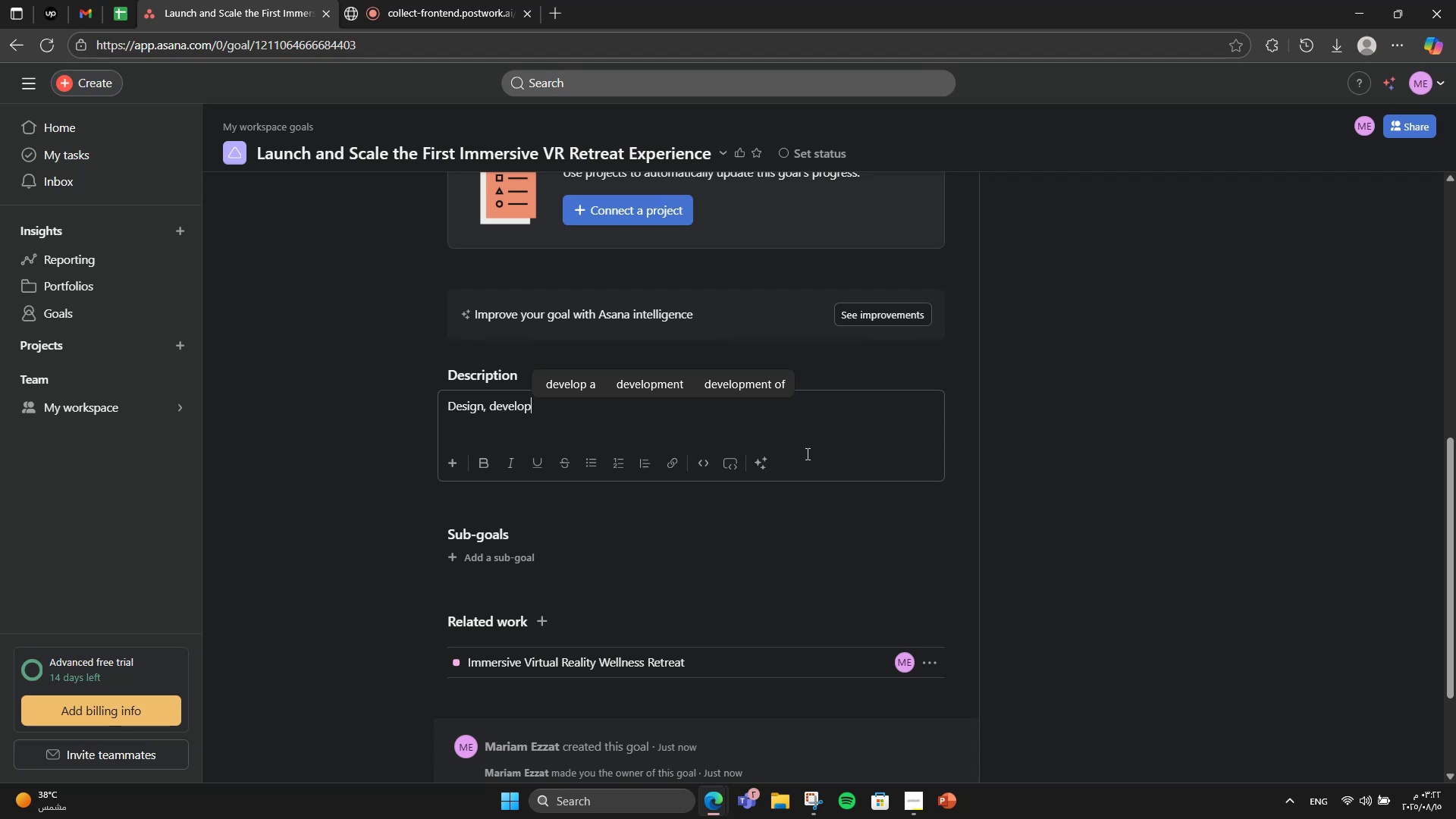 
wait(6.06)
 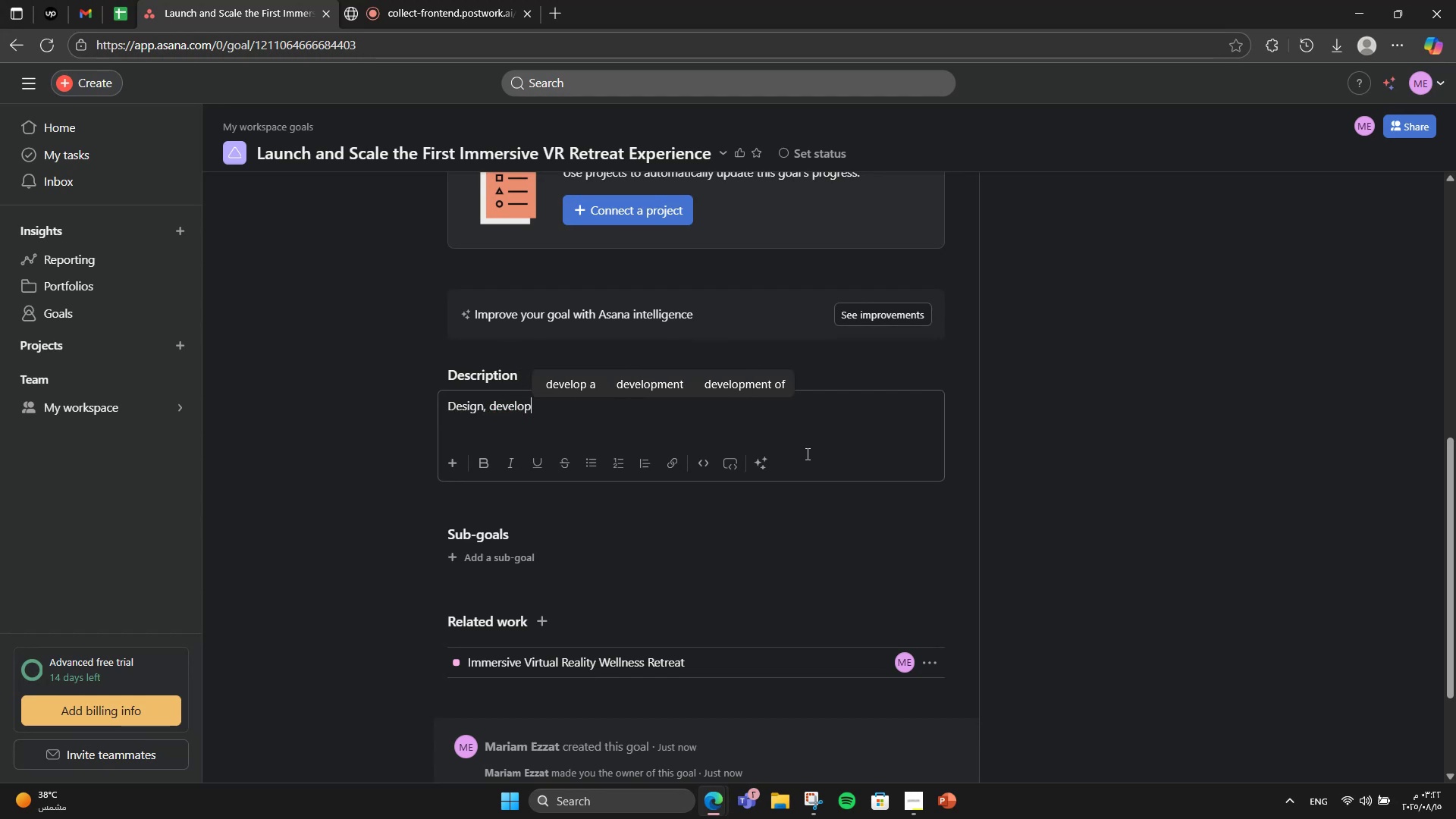 
key(Comma)
 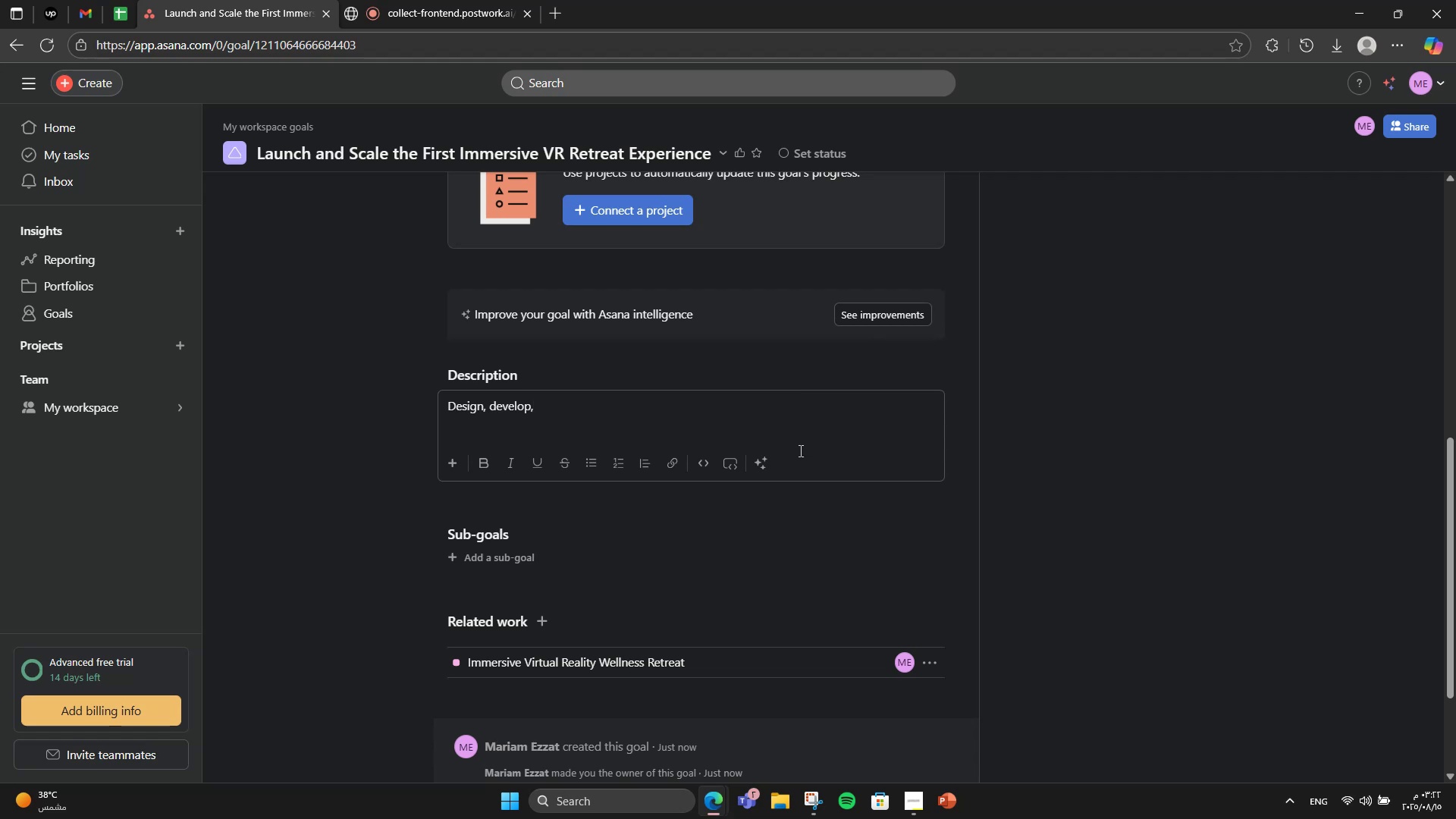 
key(Space)
 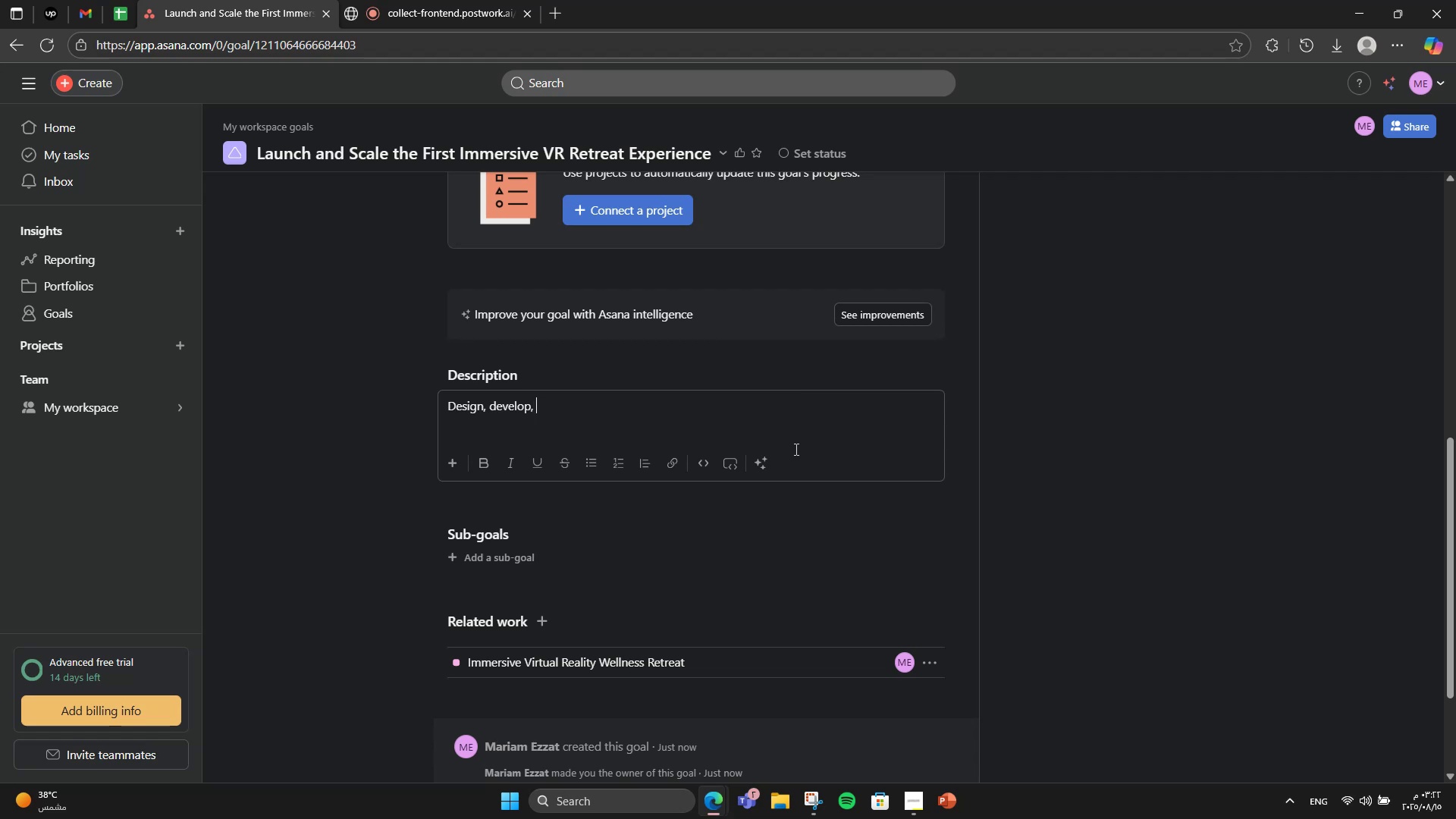 
wait(6.04)
 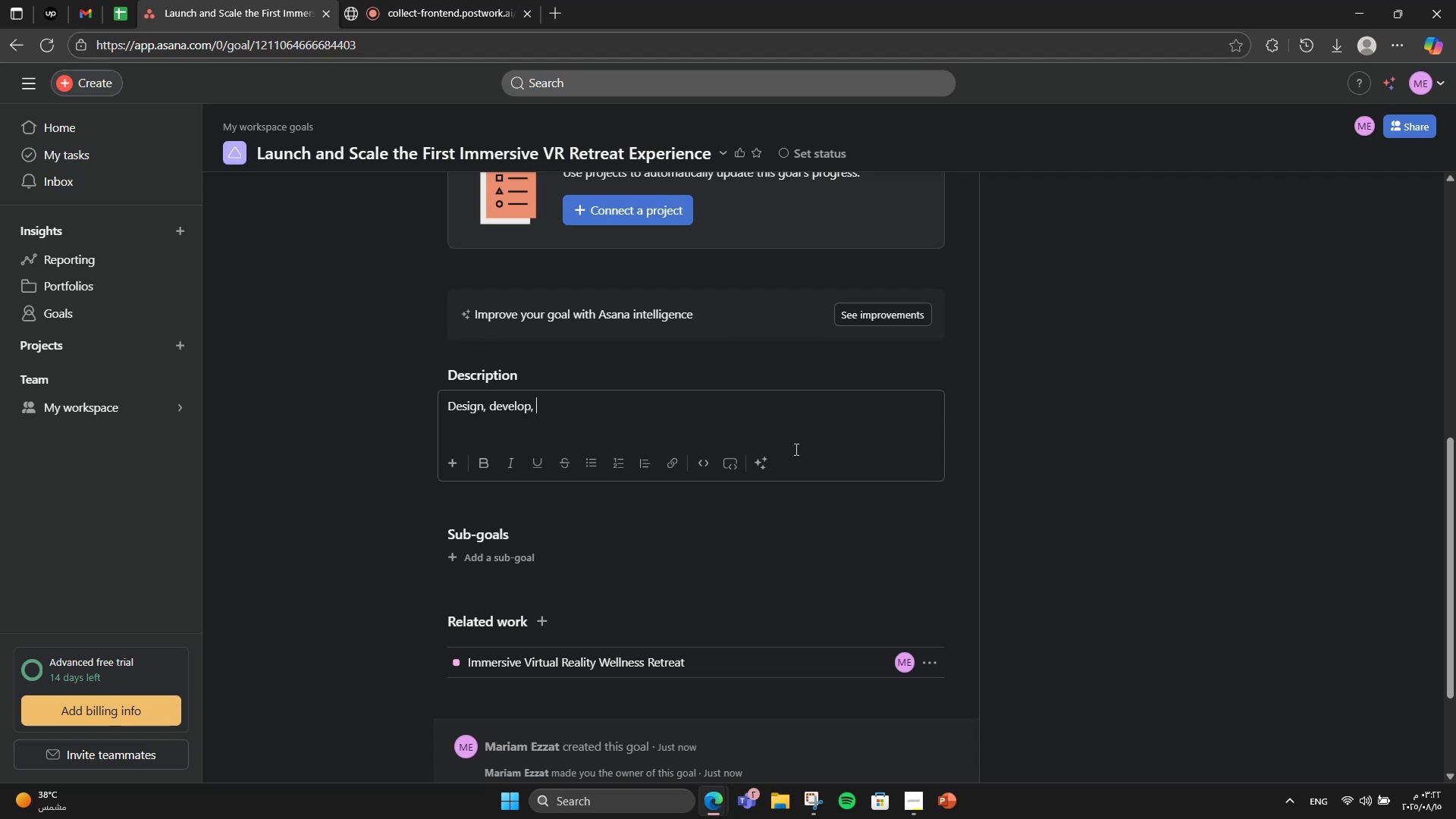 
type(and launch a fully intt)
key(Backspace)
type(eractive )
 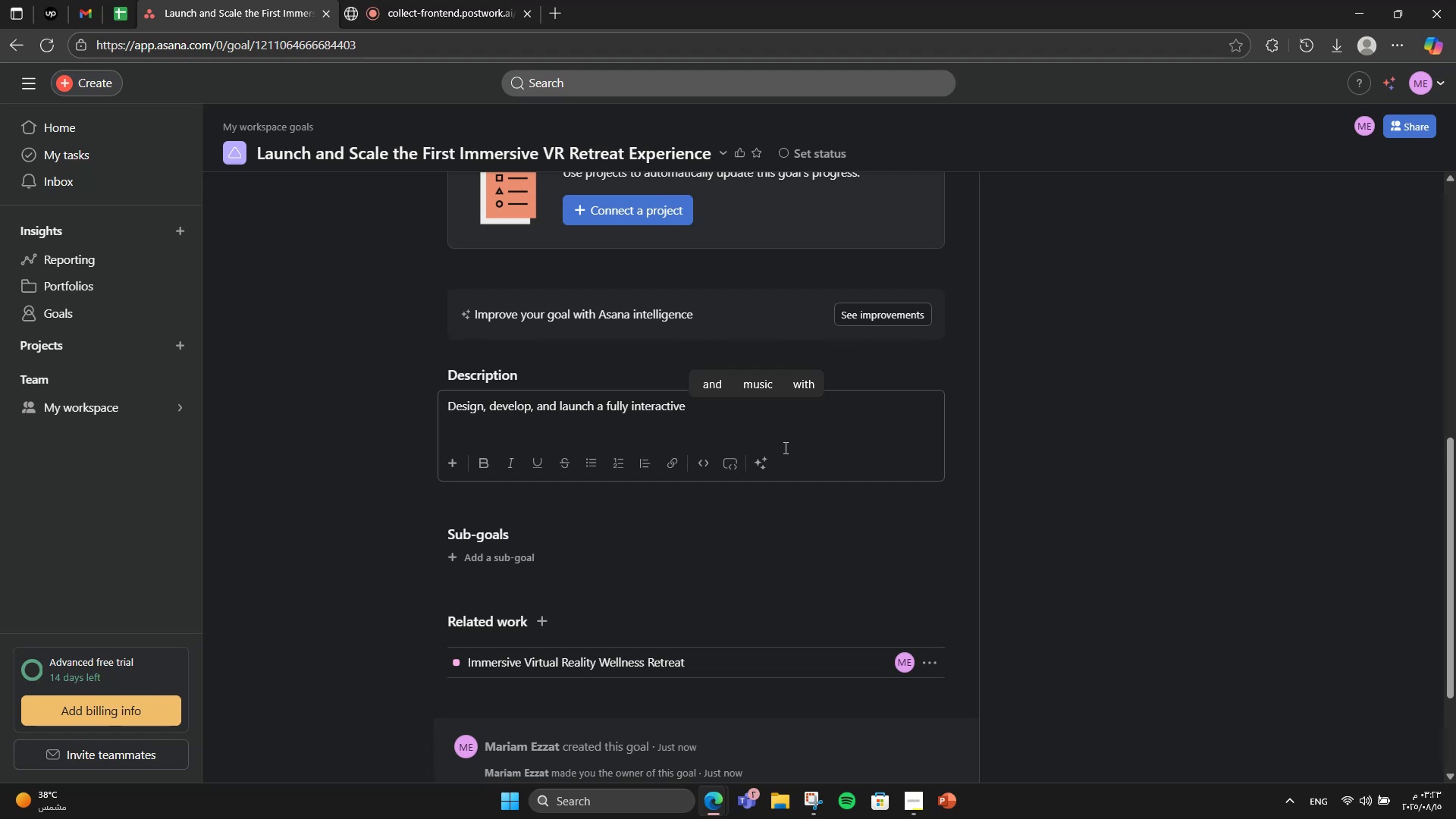 
type(VR wellness platform )
 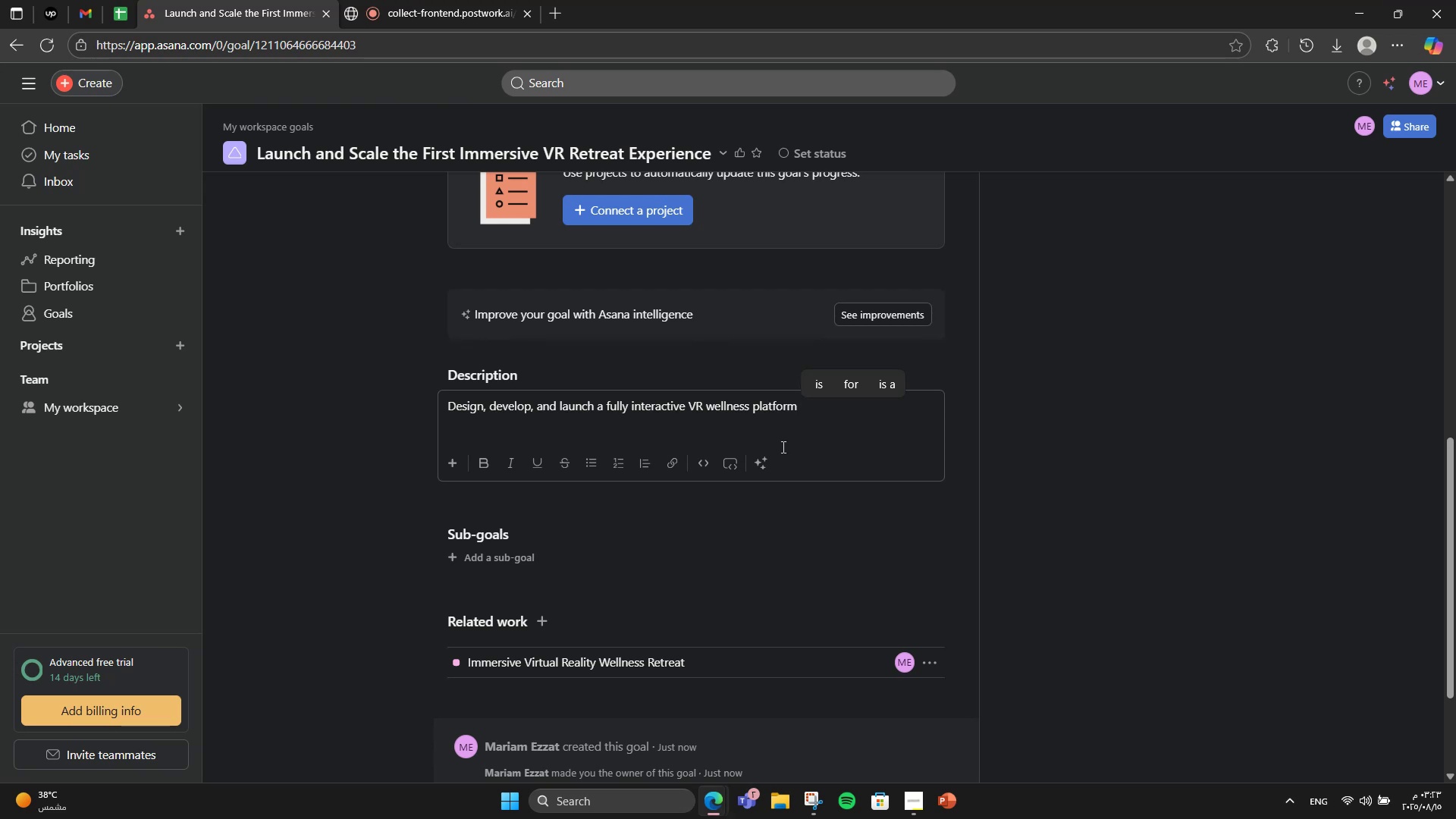 
wait(5.66)
 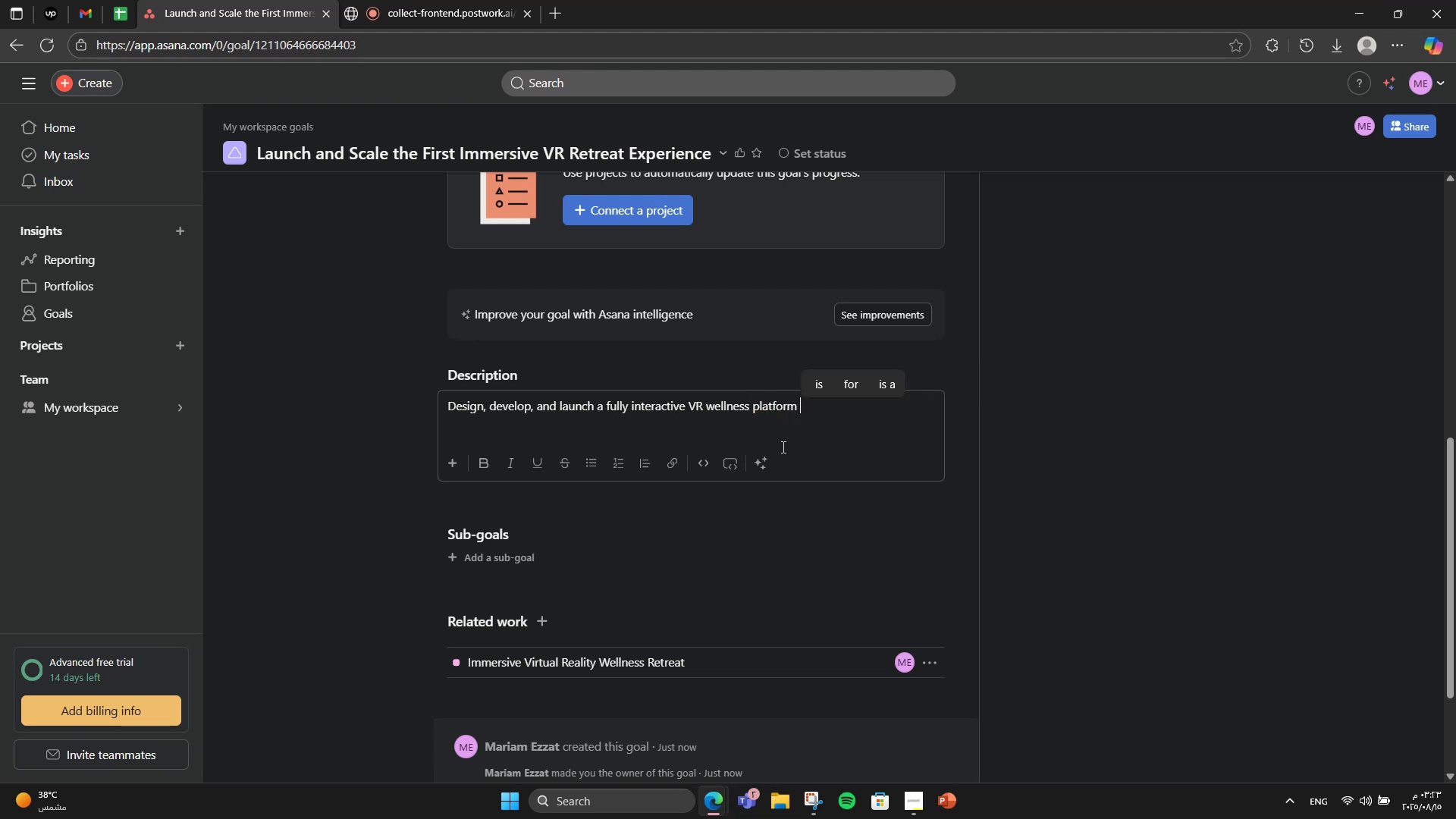 
type(withun )
key(Backspace)
key(Backspace)
key(Backspace)
type(in 8 months, it)
key(Backspace)
type(ntege)
key(Backspace)
type(rating )
 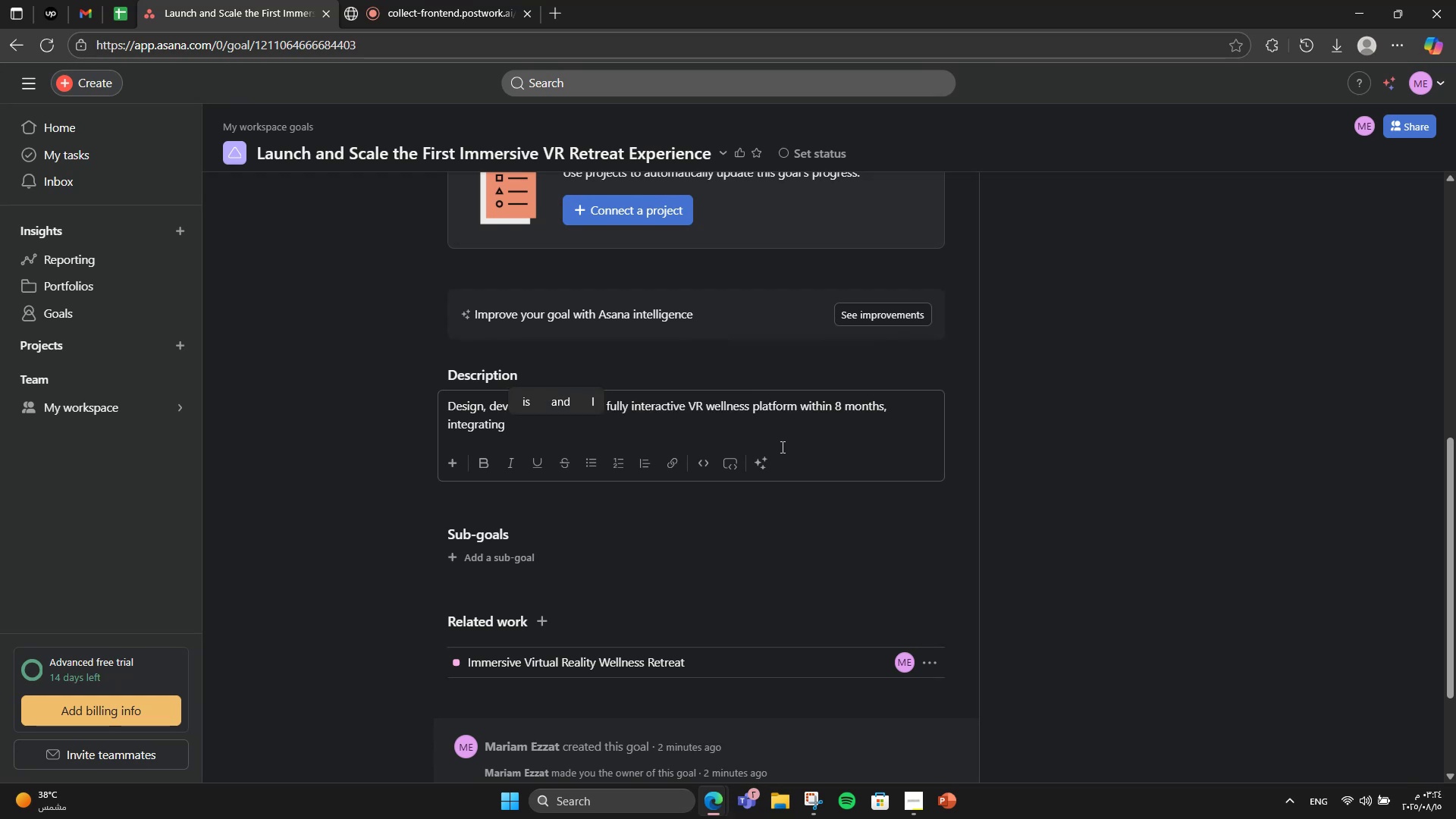 
type(guided meditation )
key(Backspace)
type(, stress relief activities )
 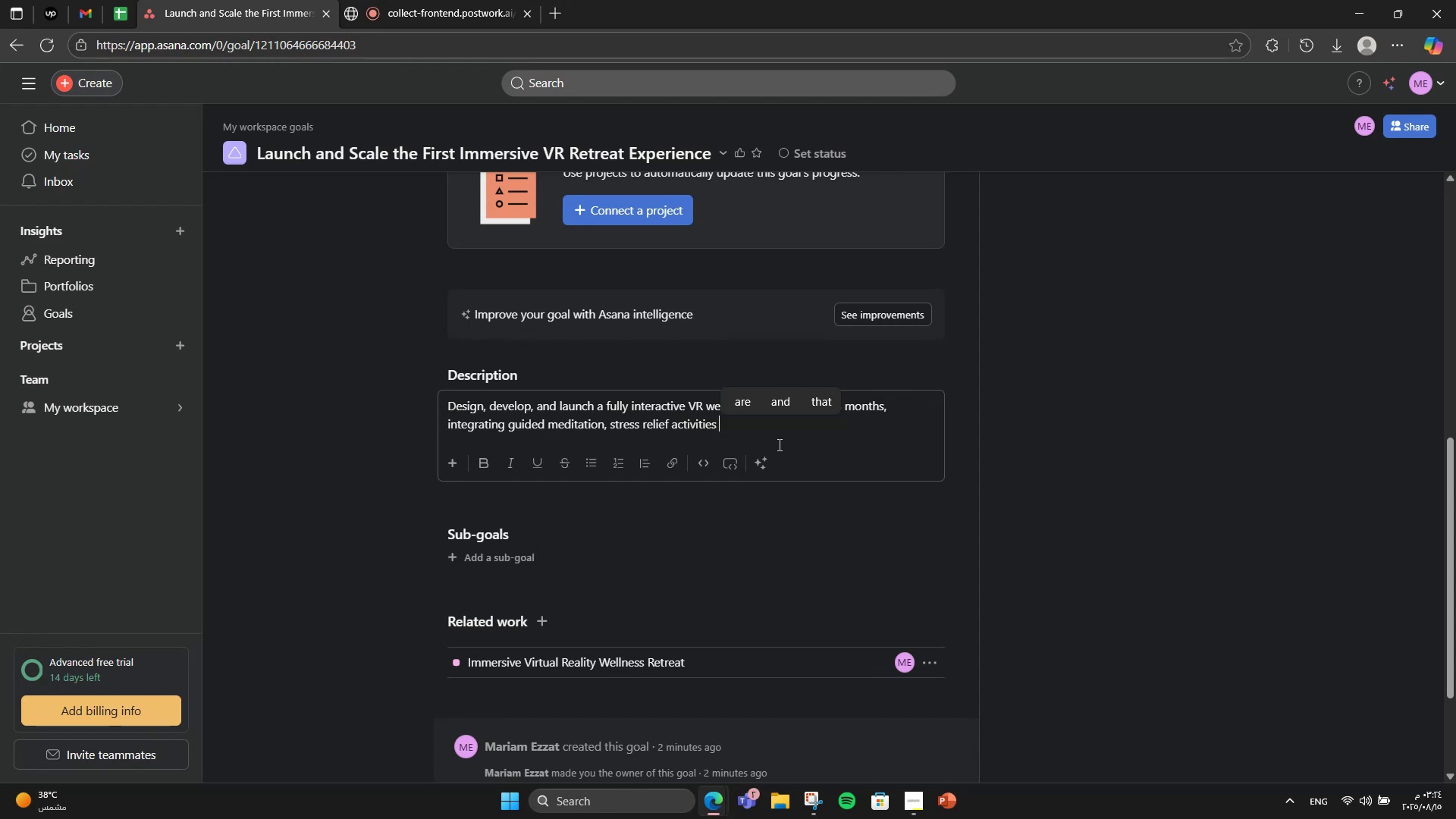 
key(Backspace)
 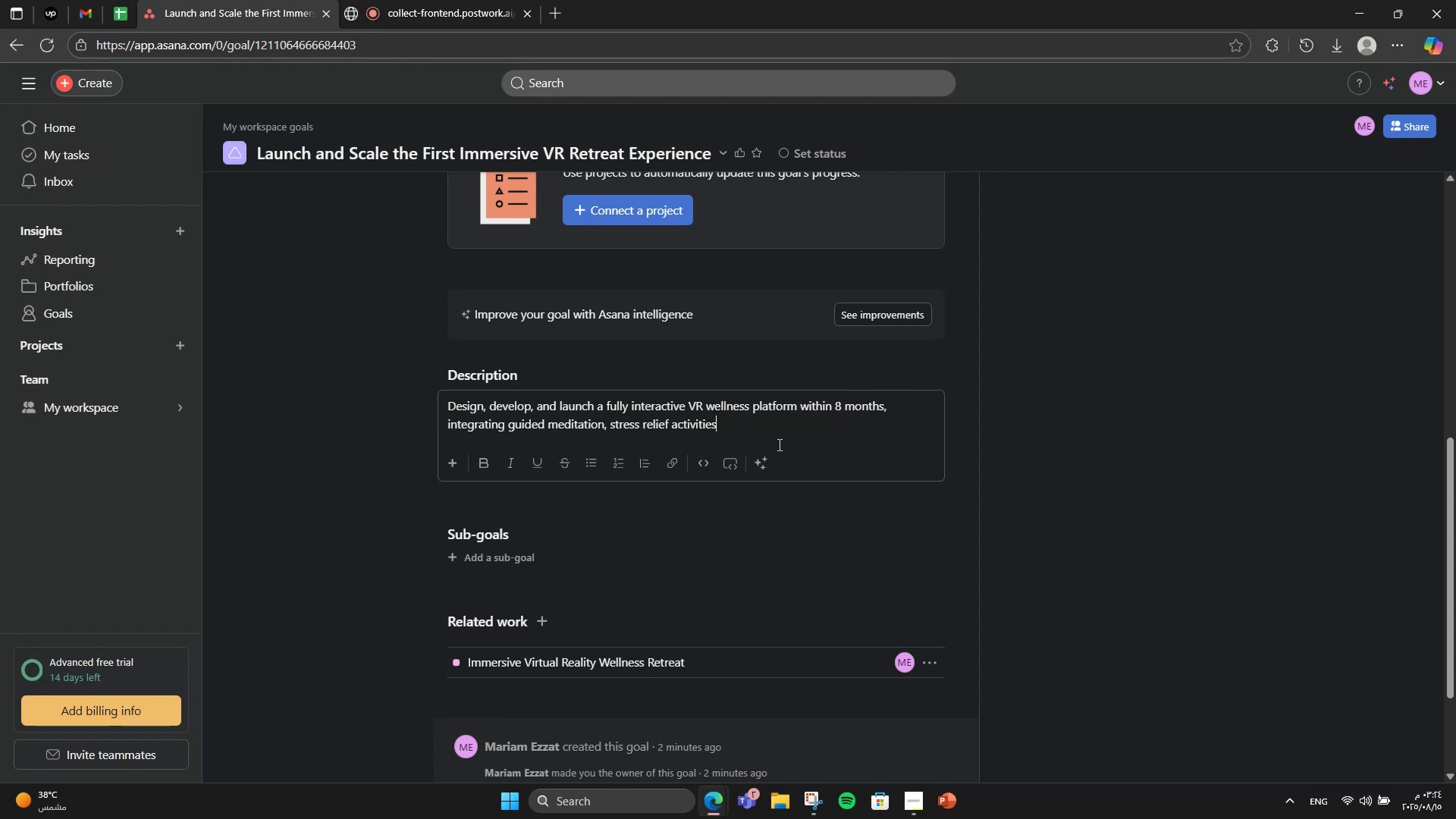 
key(Comma)
 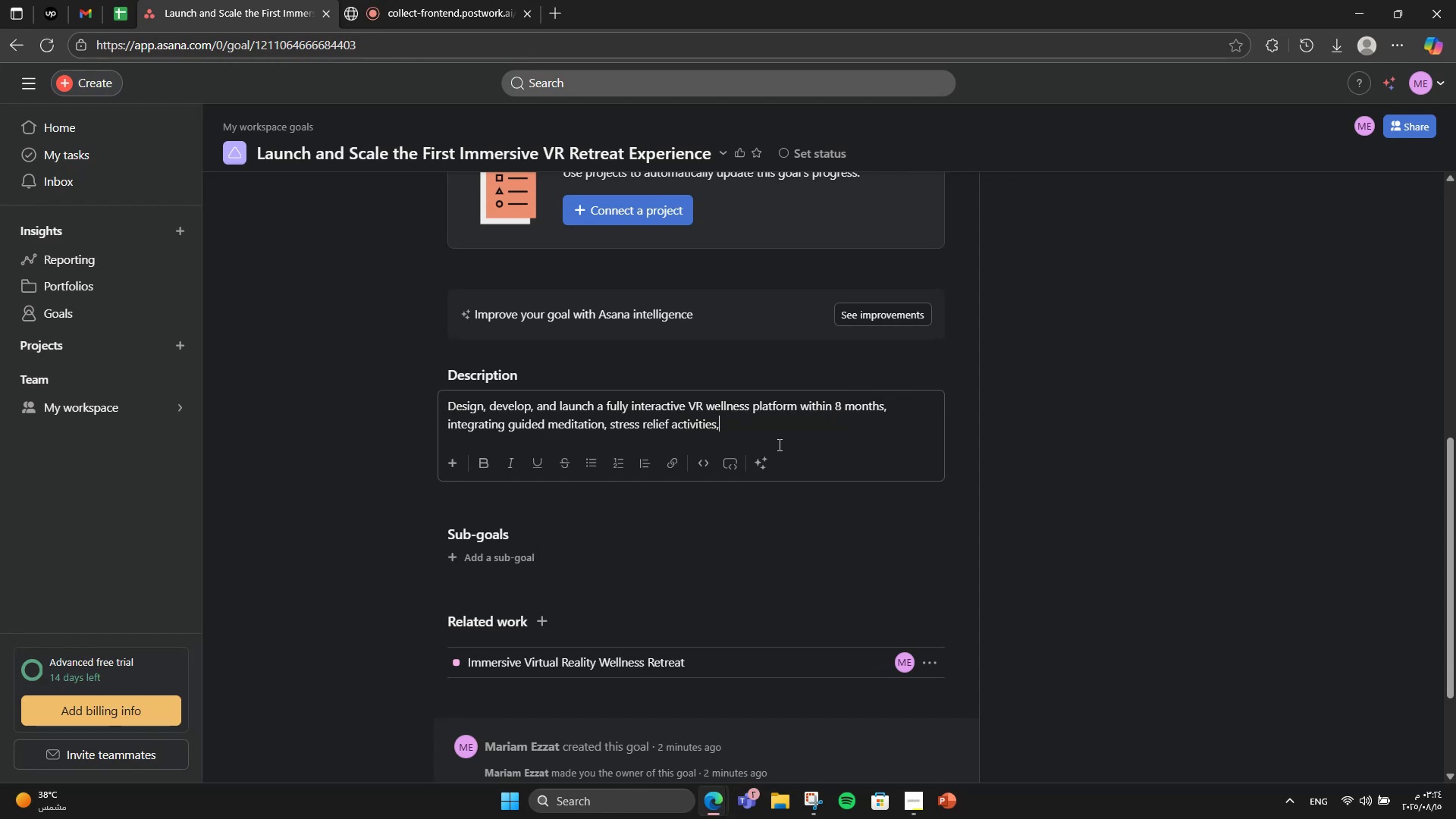 
key(Space)
 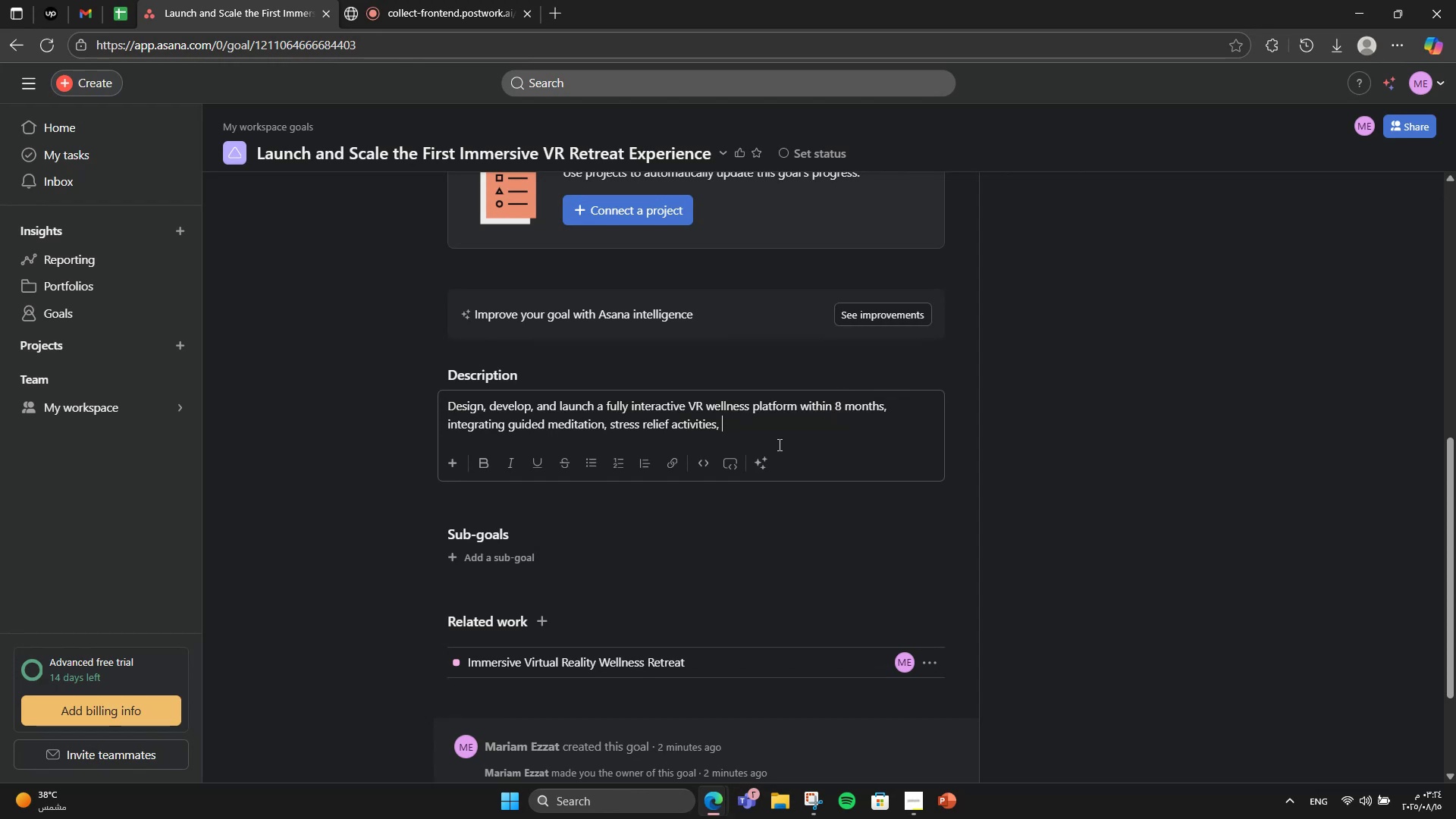 
wait(11.87)
 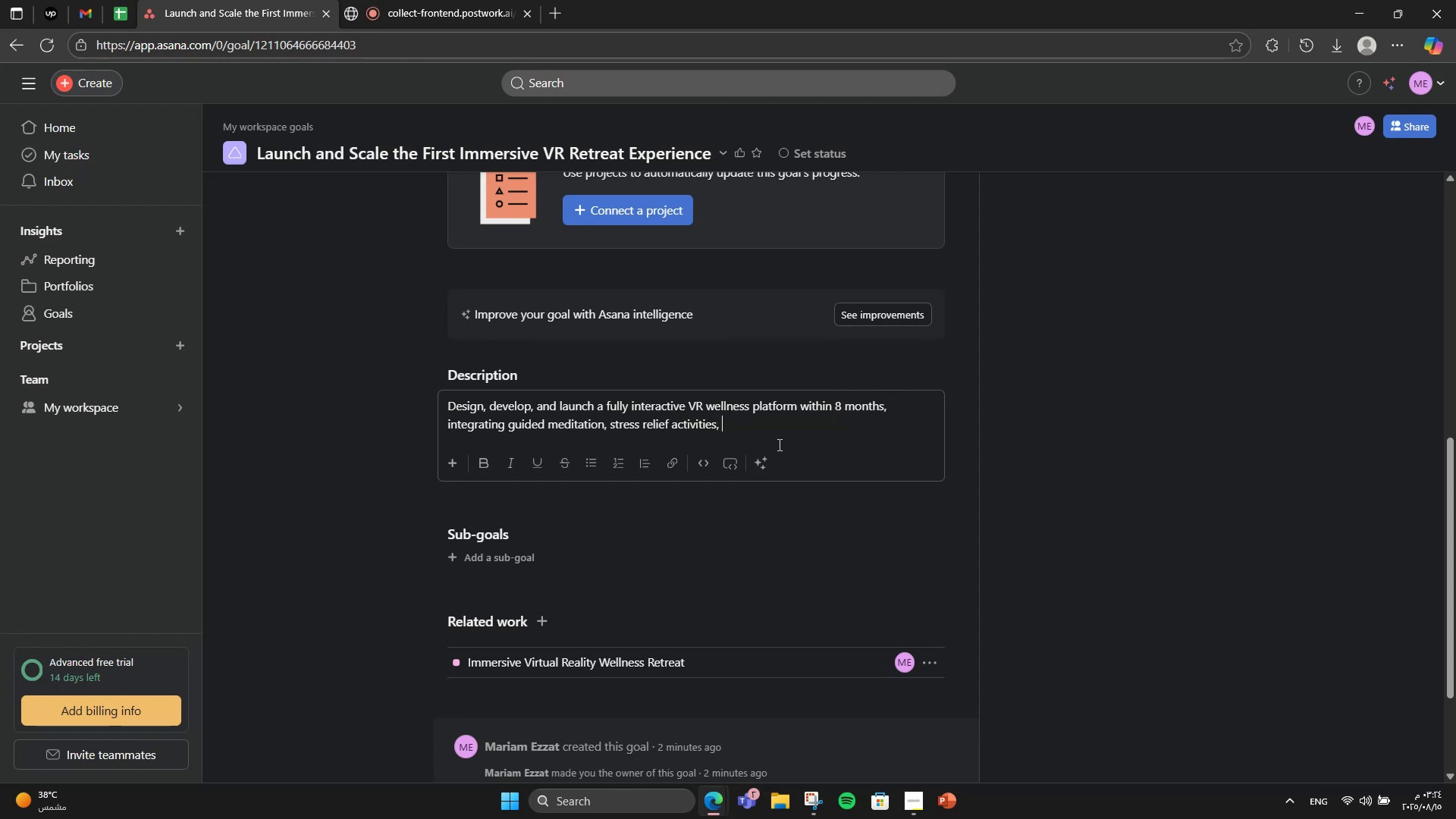 
type(virtual nature )
 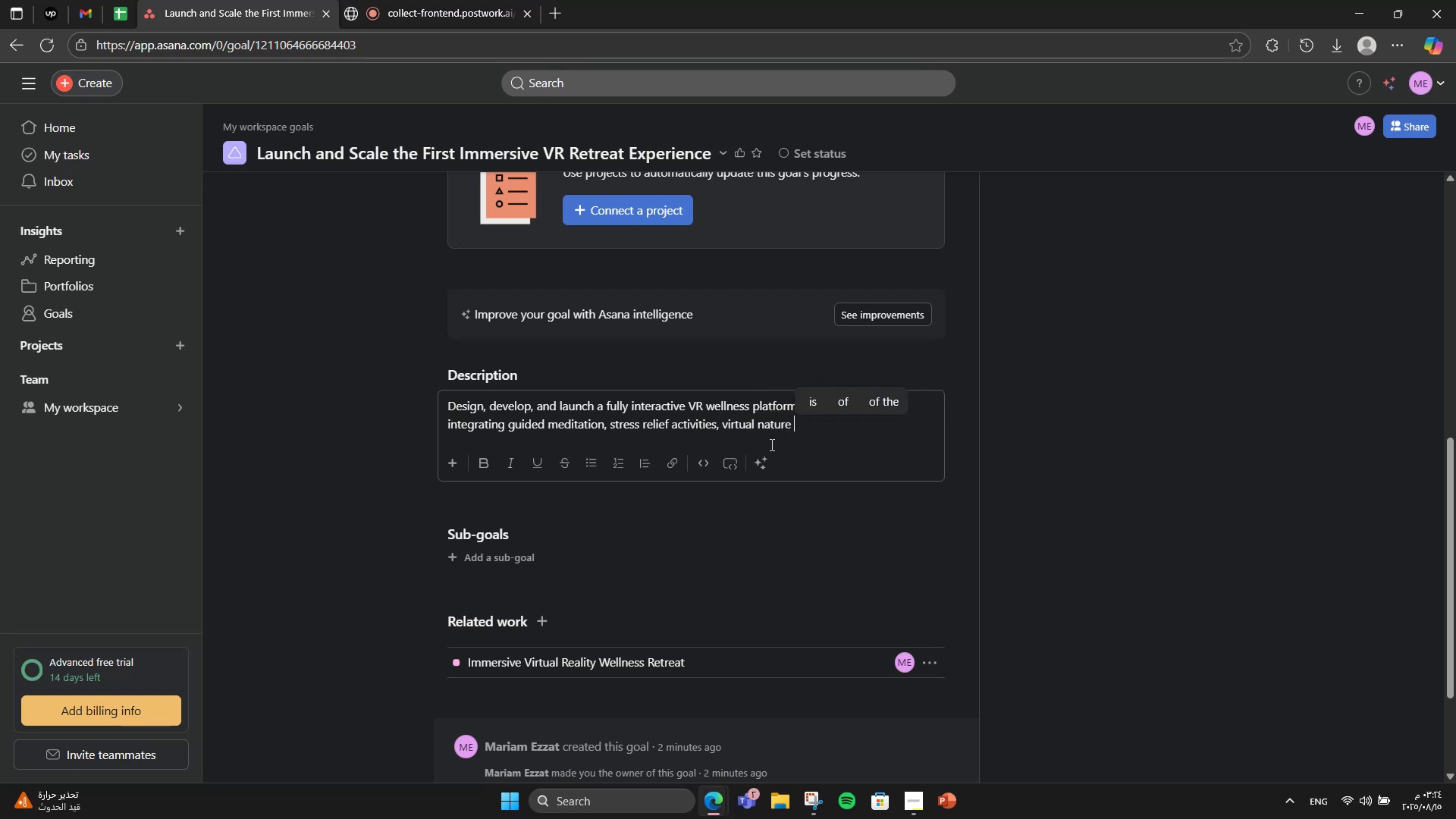 
type(envirn)
key(Backspace)
type(onments, and AI-driven )
 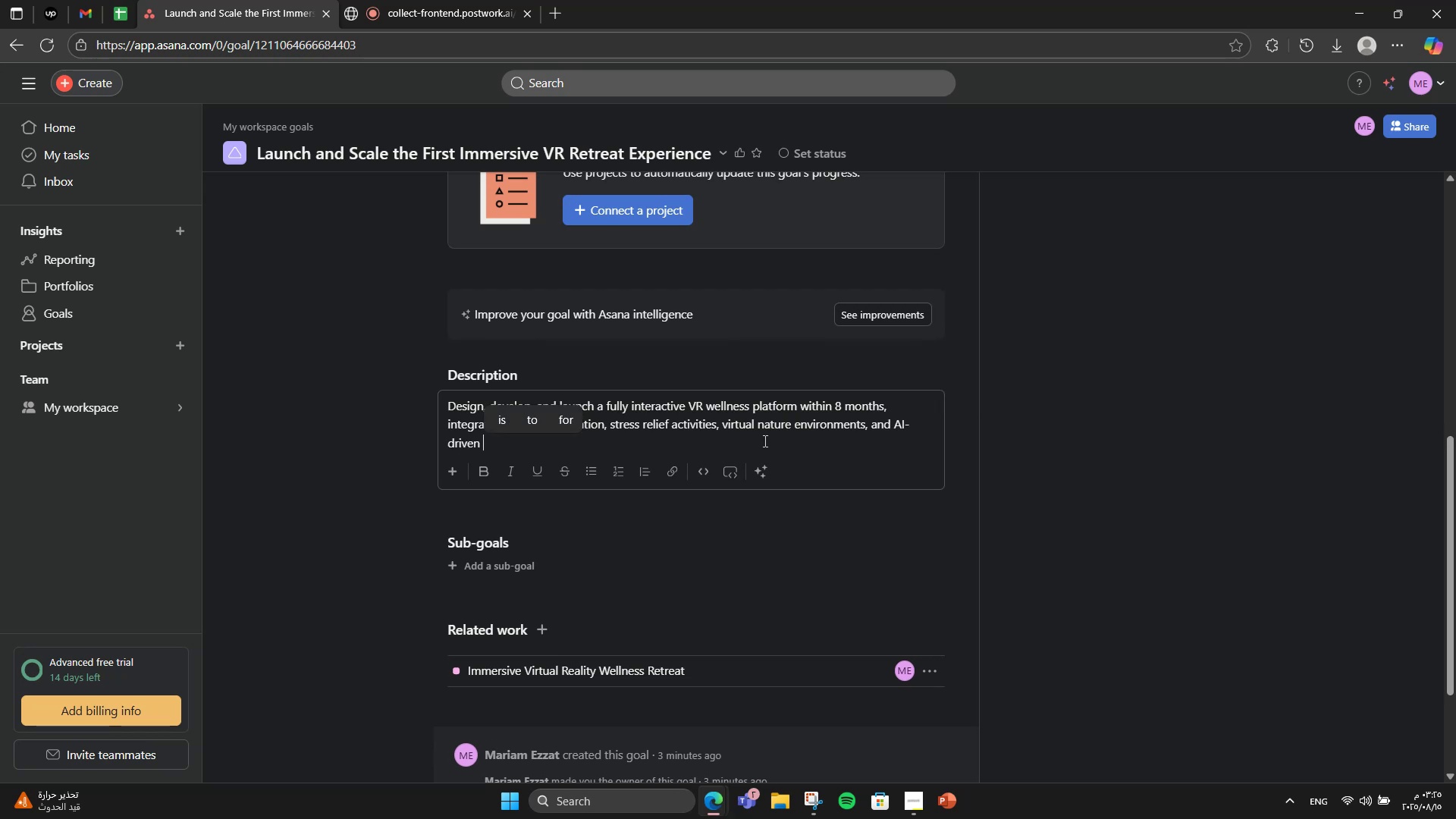 
type(habit )
 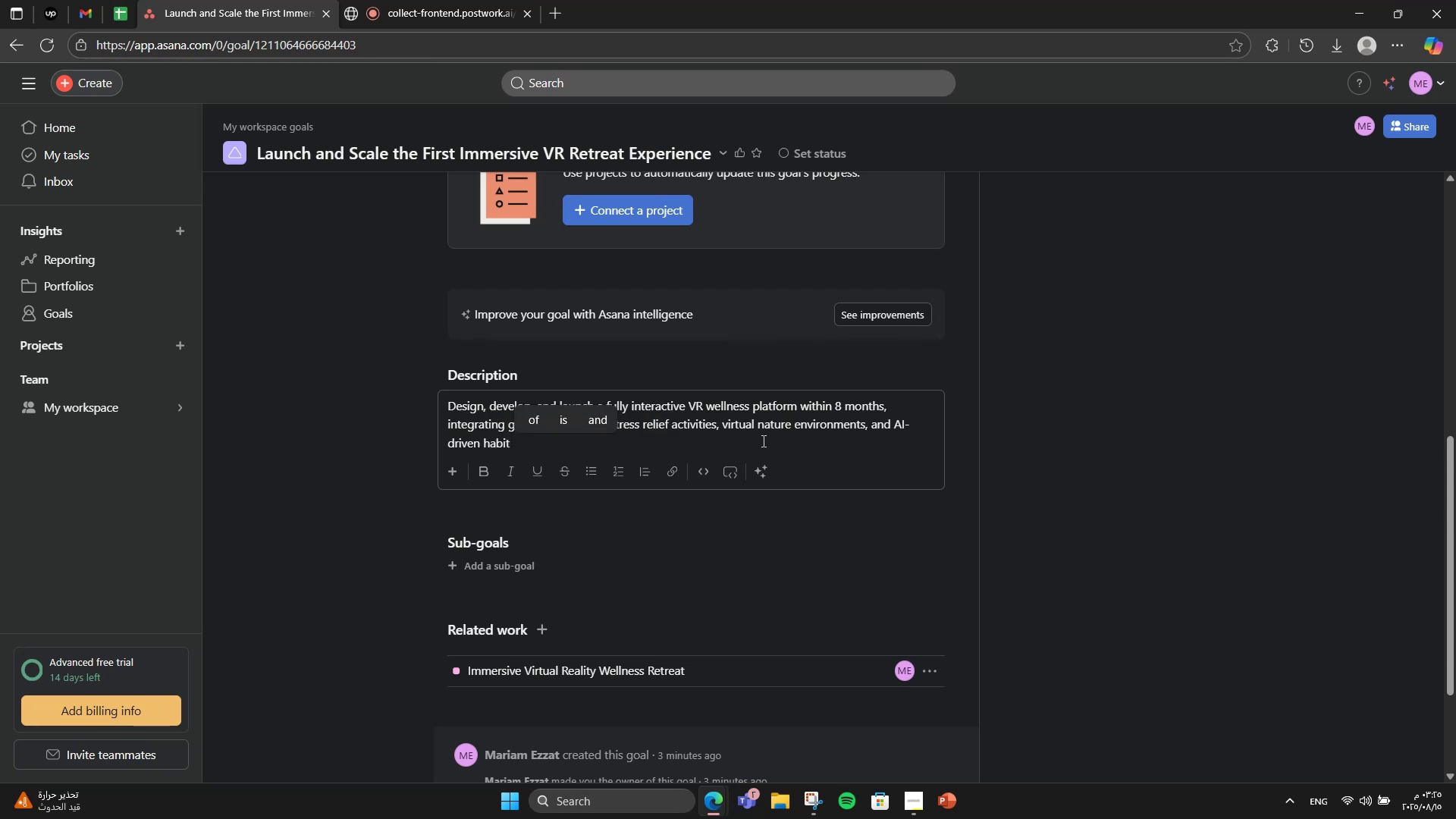 
wait(9.88)
 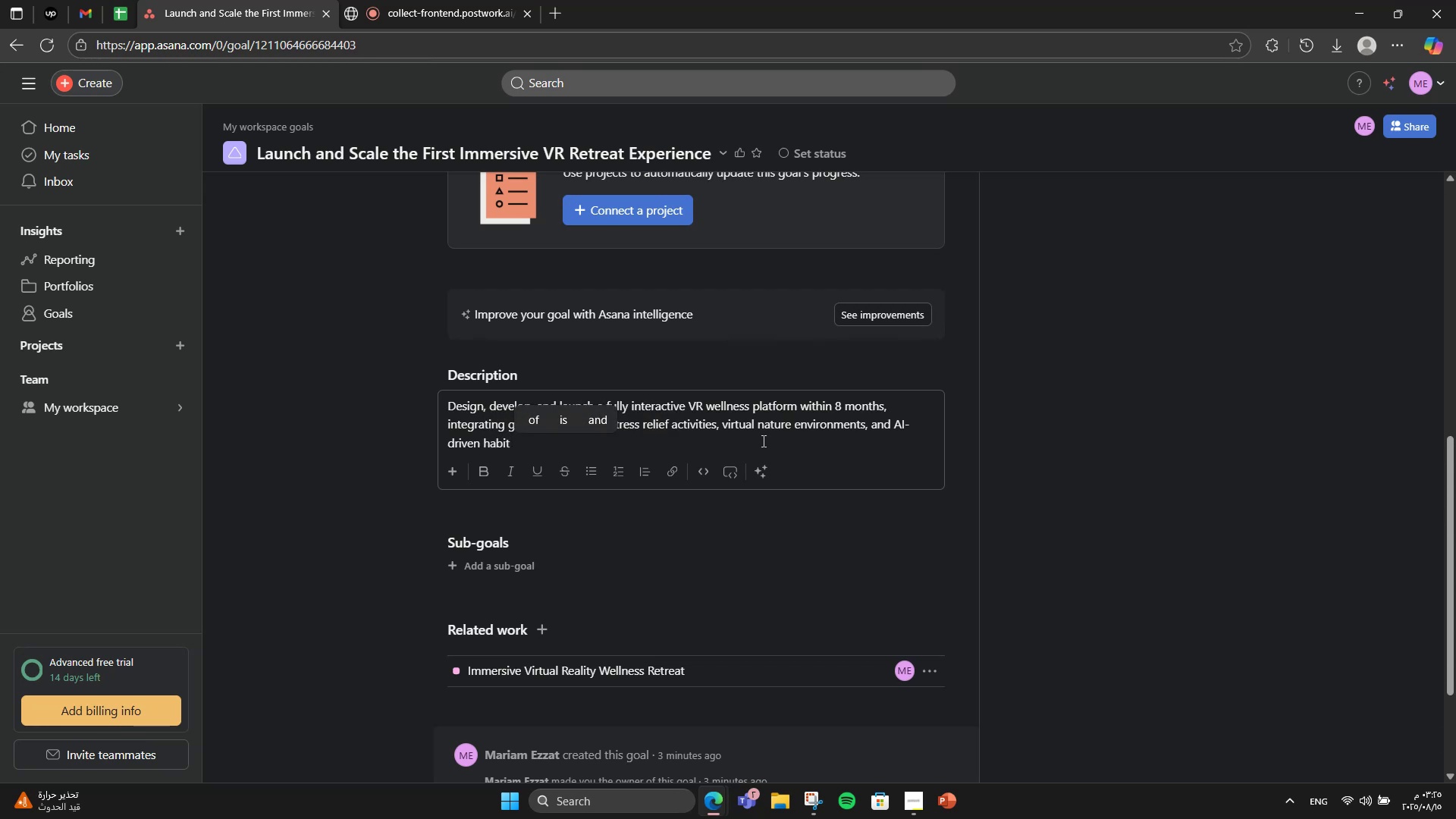 
type(tracking)
 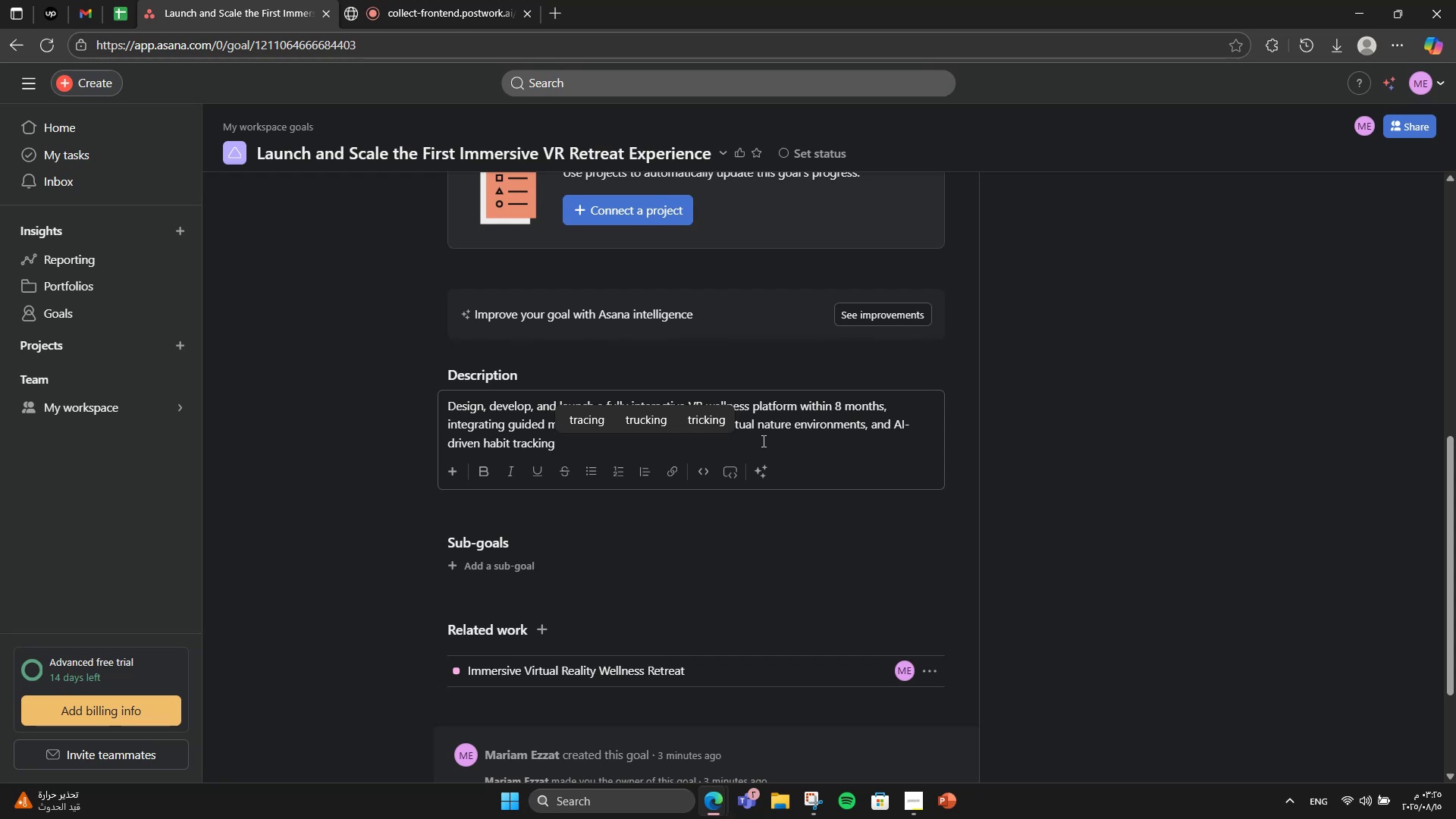 
wait(11.34)
 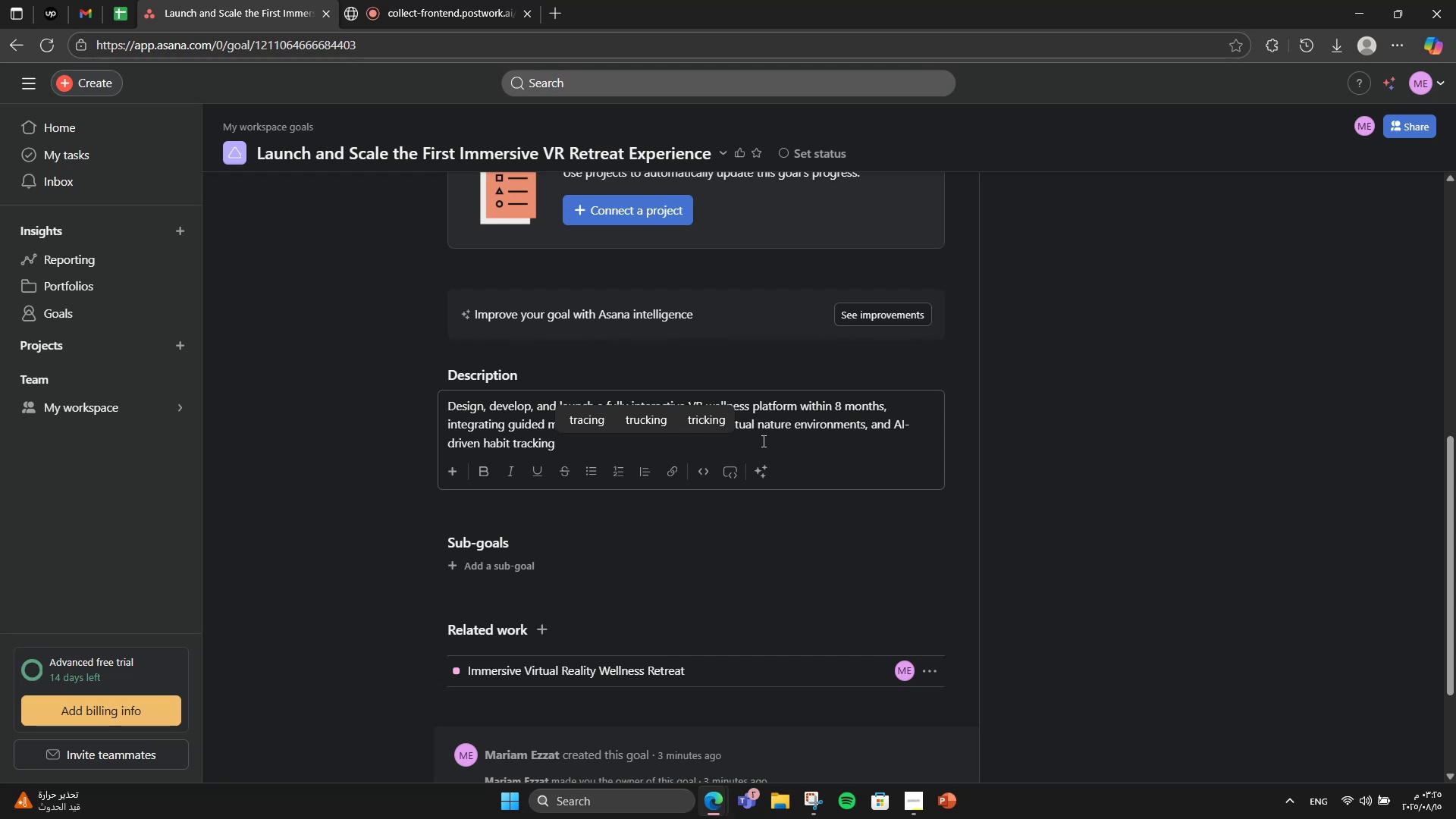 
type(. The goa;)
key(Backspace)
type(l is to merge immersive technology )
 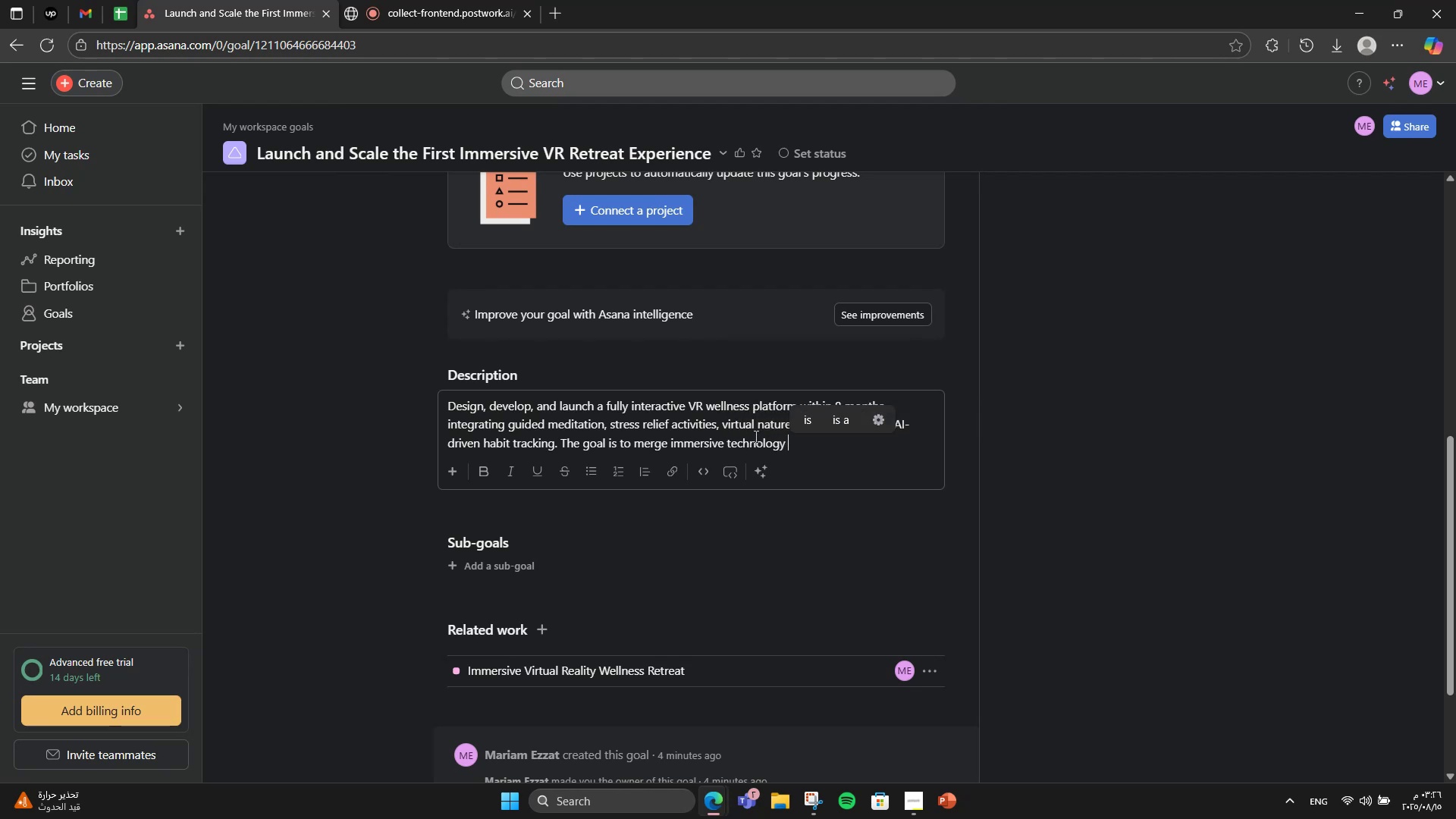 
type(with personalized welllness experience)
 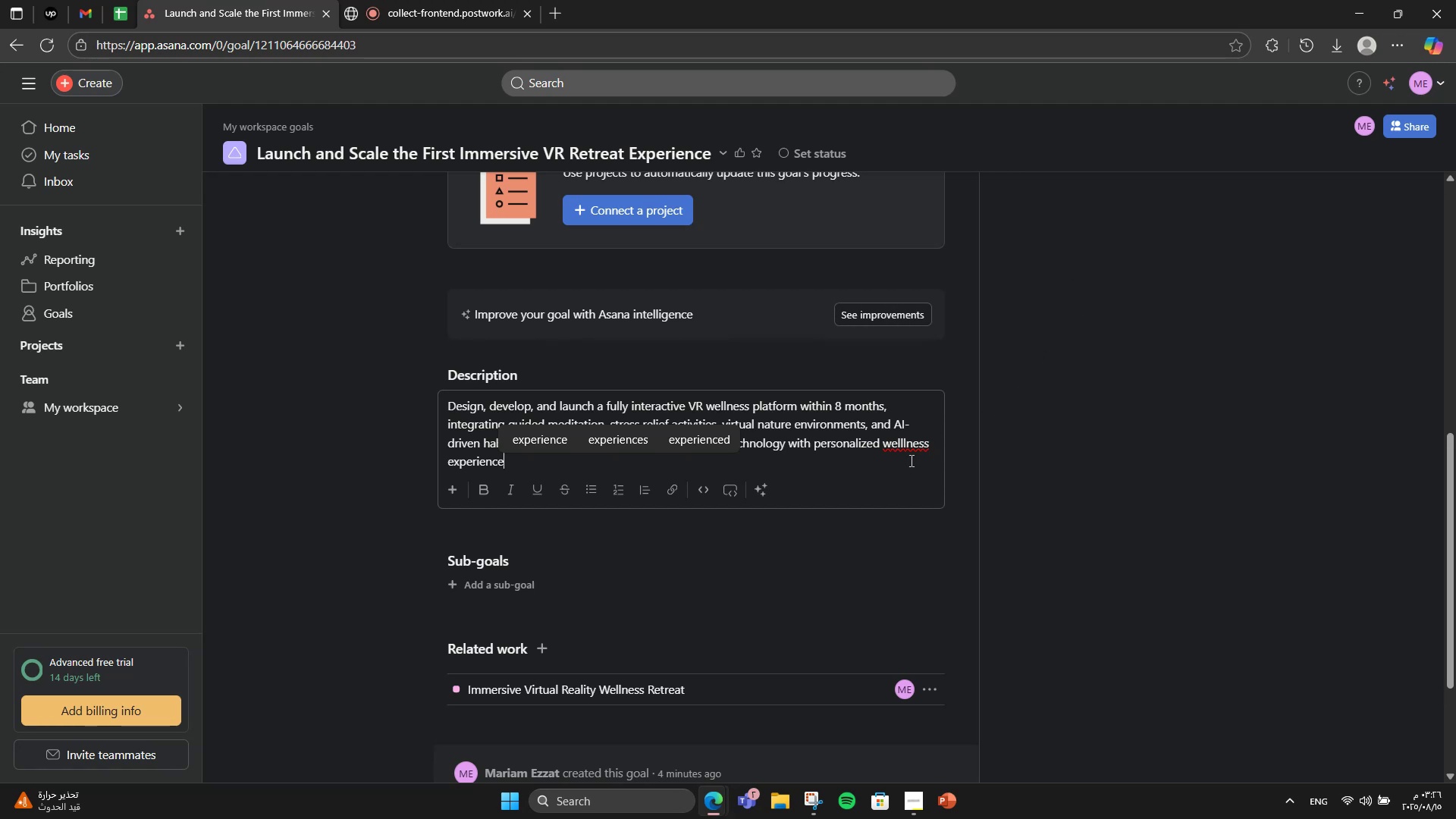 
wait(6.01)
 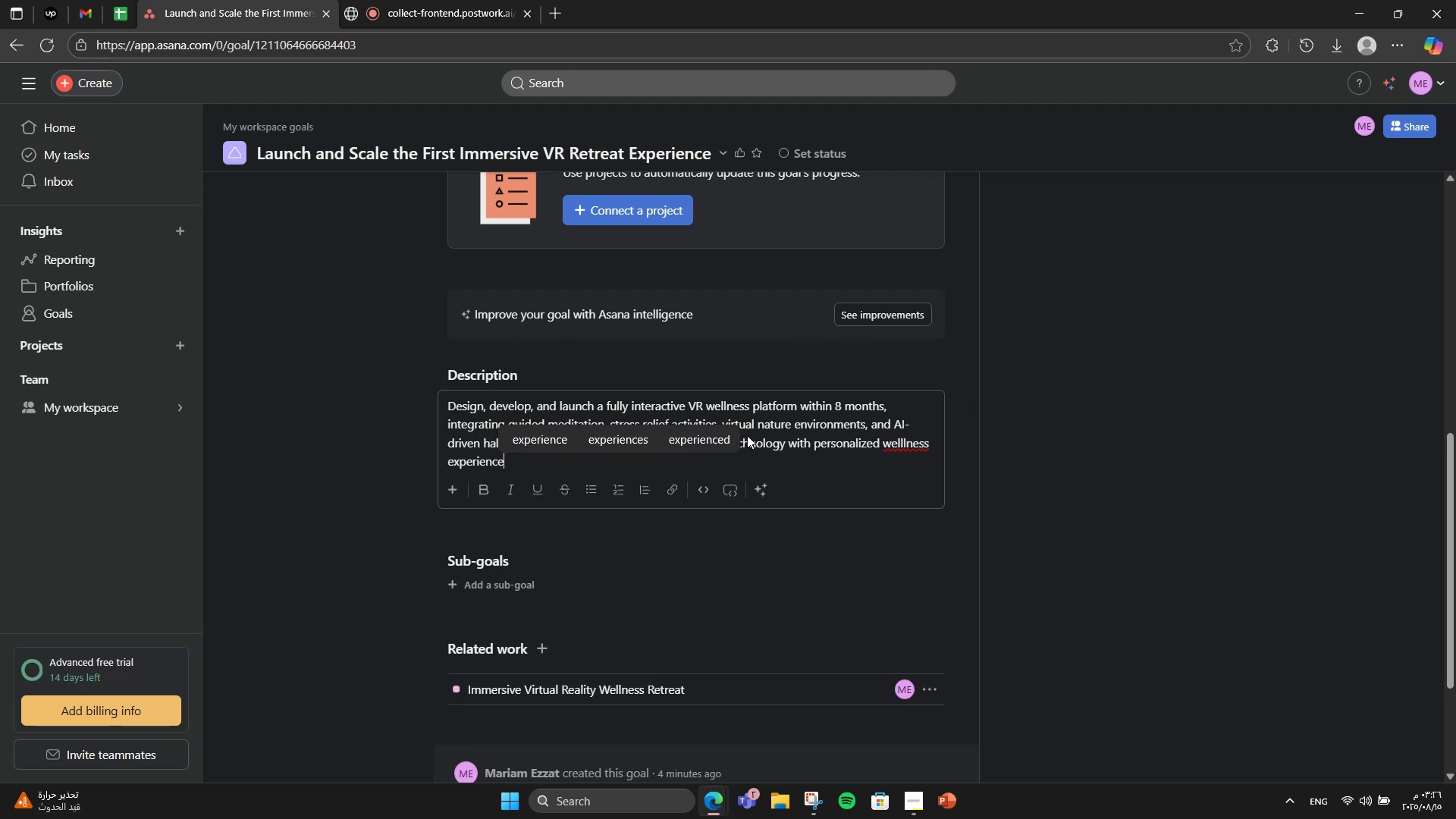 
left_click([902, 448])
 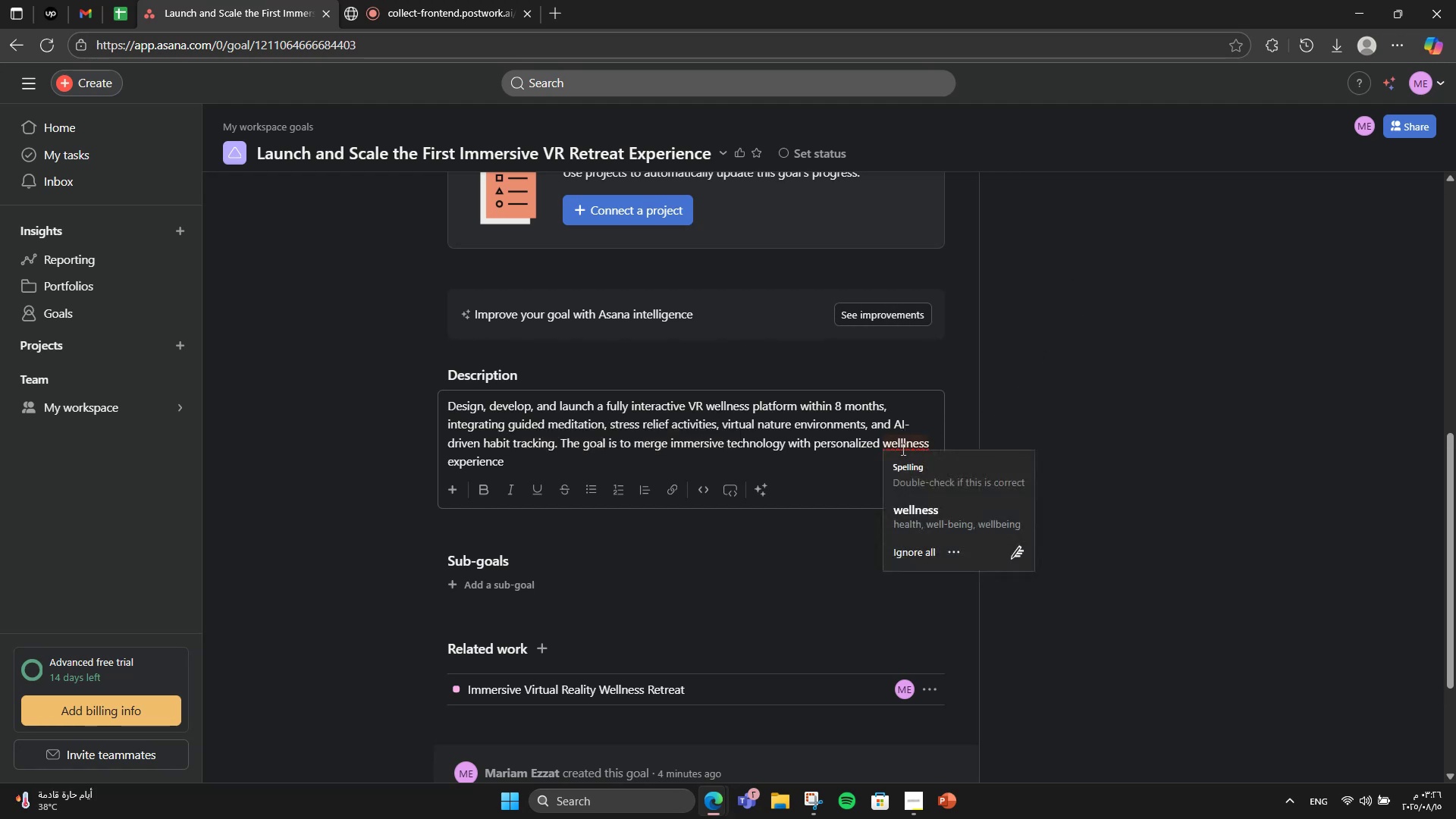 
key(Backspace)
 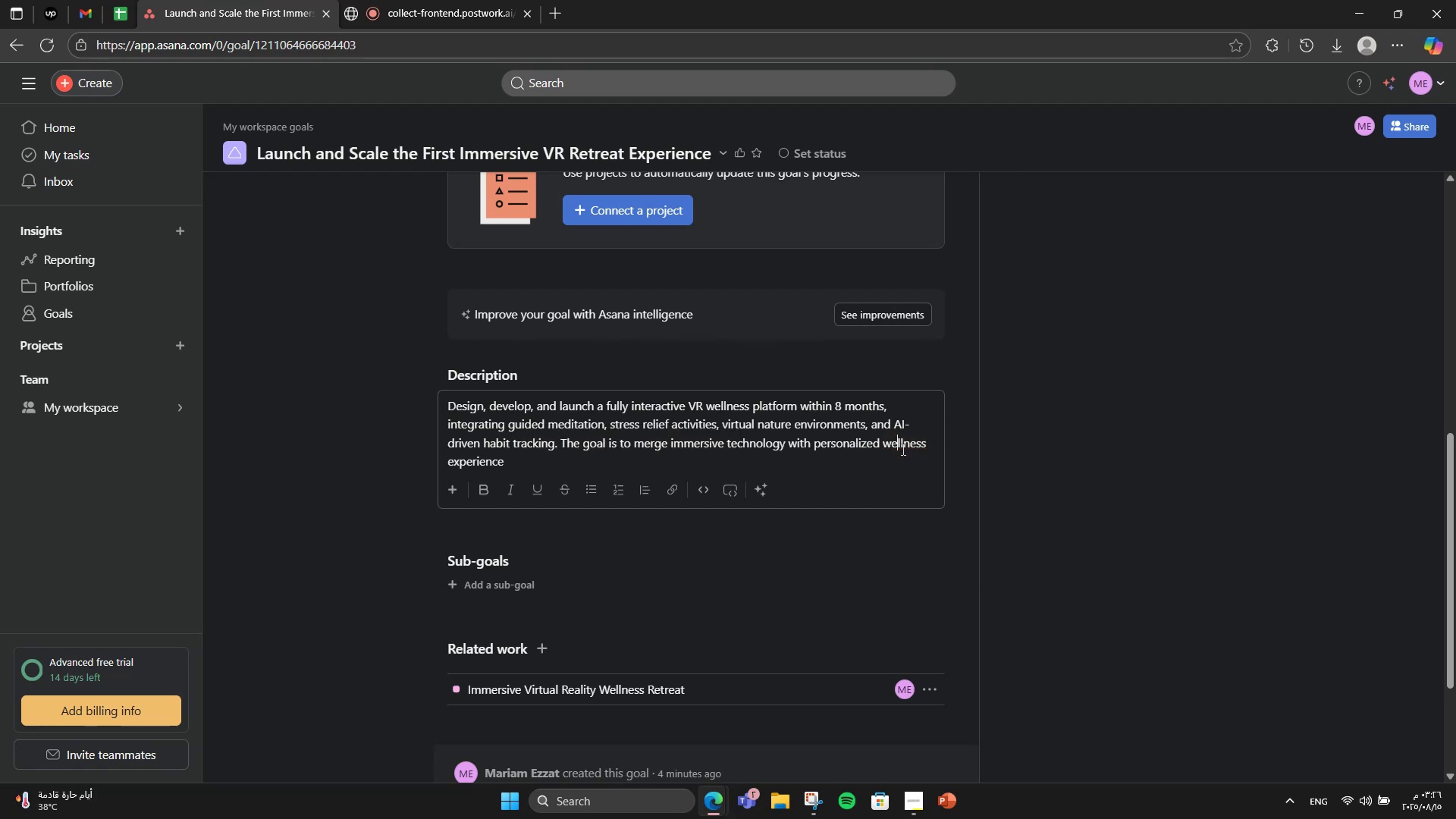 
key(ArrowDown)
 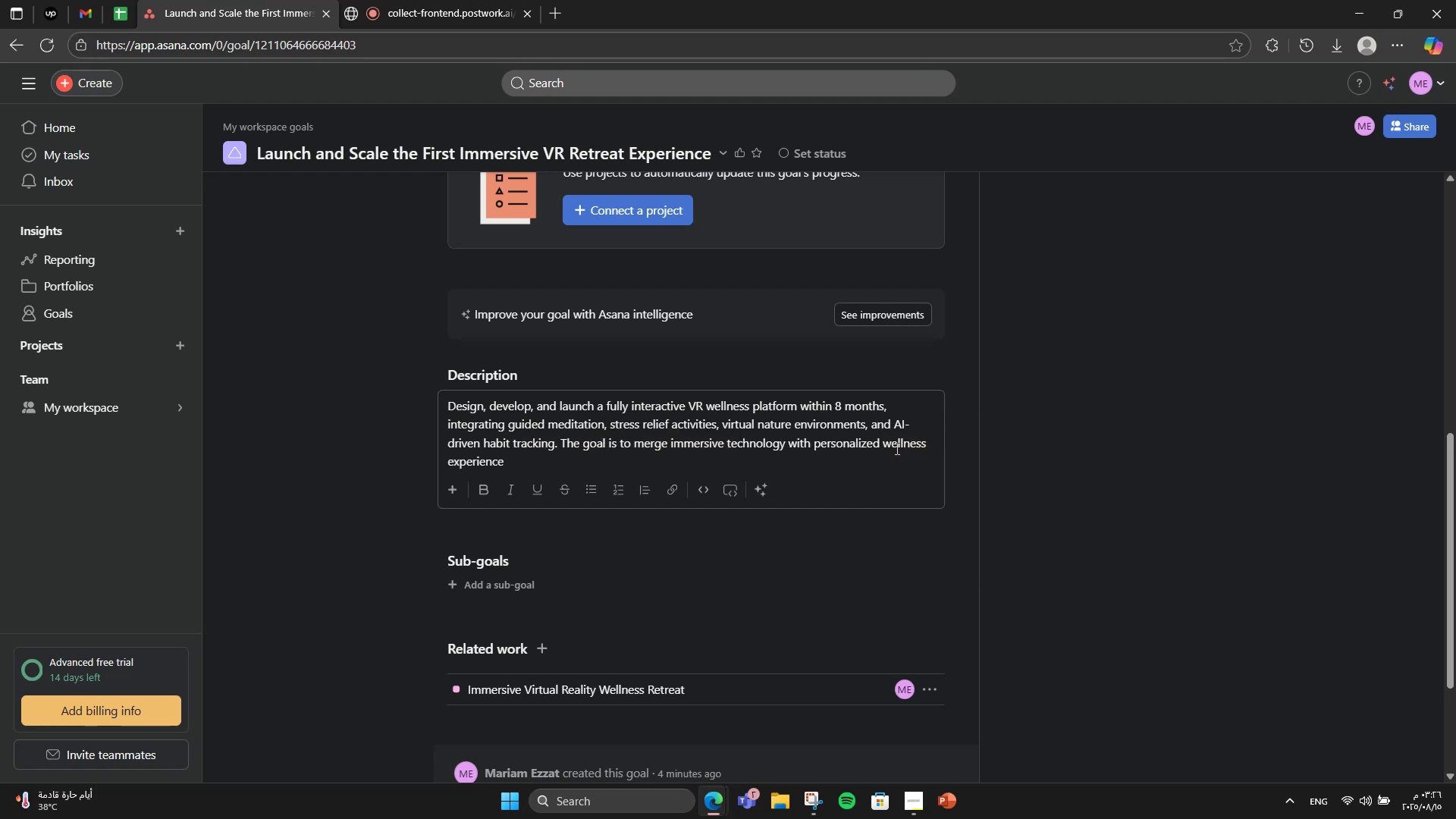 
type(s to creae )
 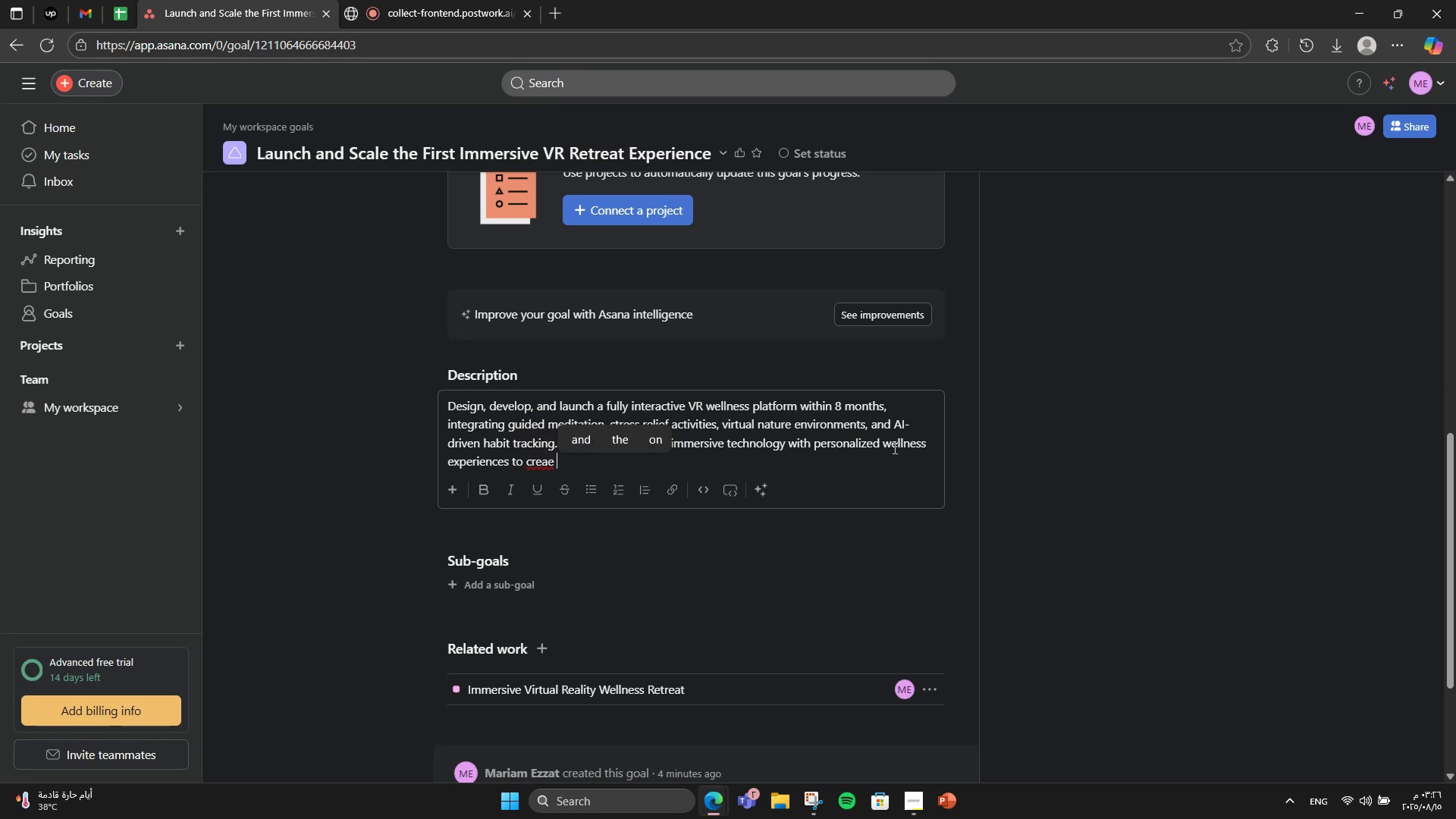 
type(== )
key(Backspace)
key(Backspace)
key(Backspace)
key(Backspace)
key(Backspace)
key(Backspace)
type(ate a globally acc)
 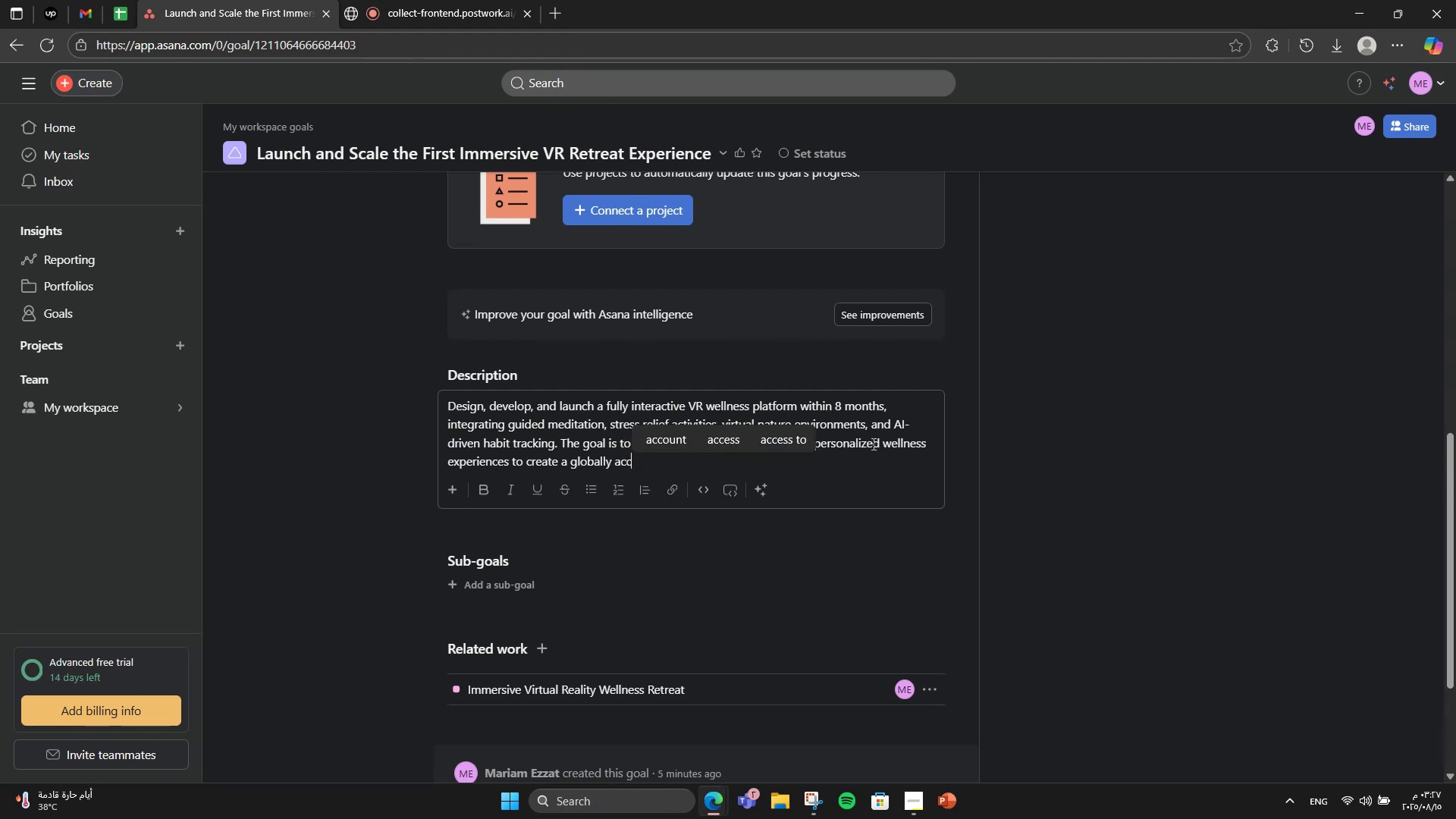 
type(r)
key(Backspace)
type(essible mental health sol)
 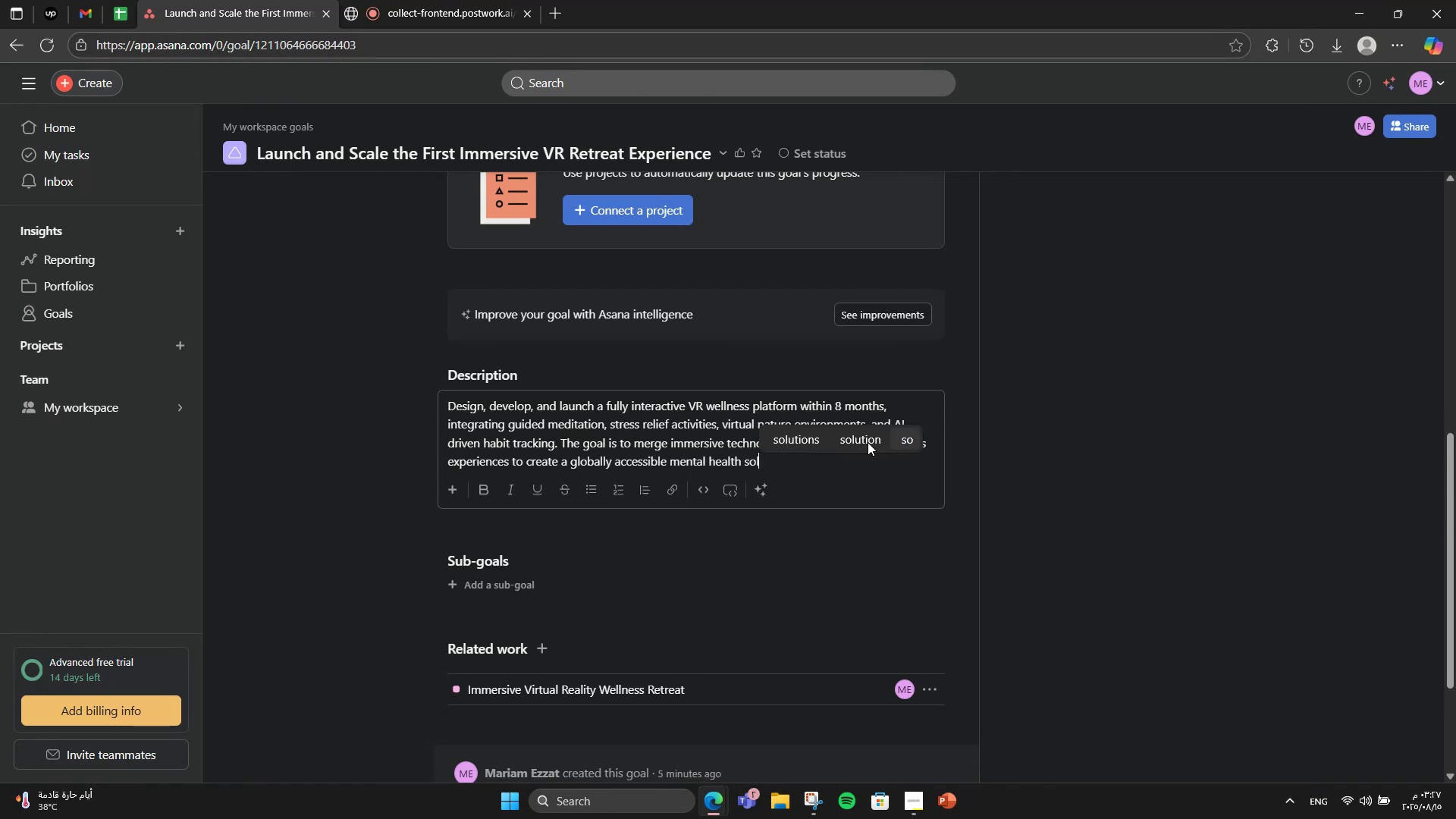 
type(ution.)
 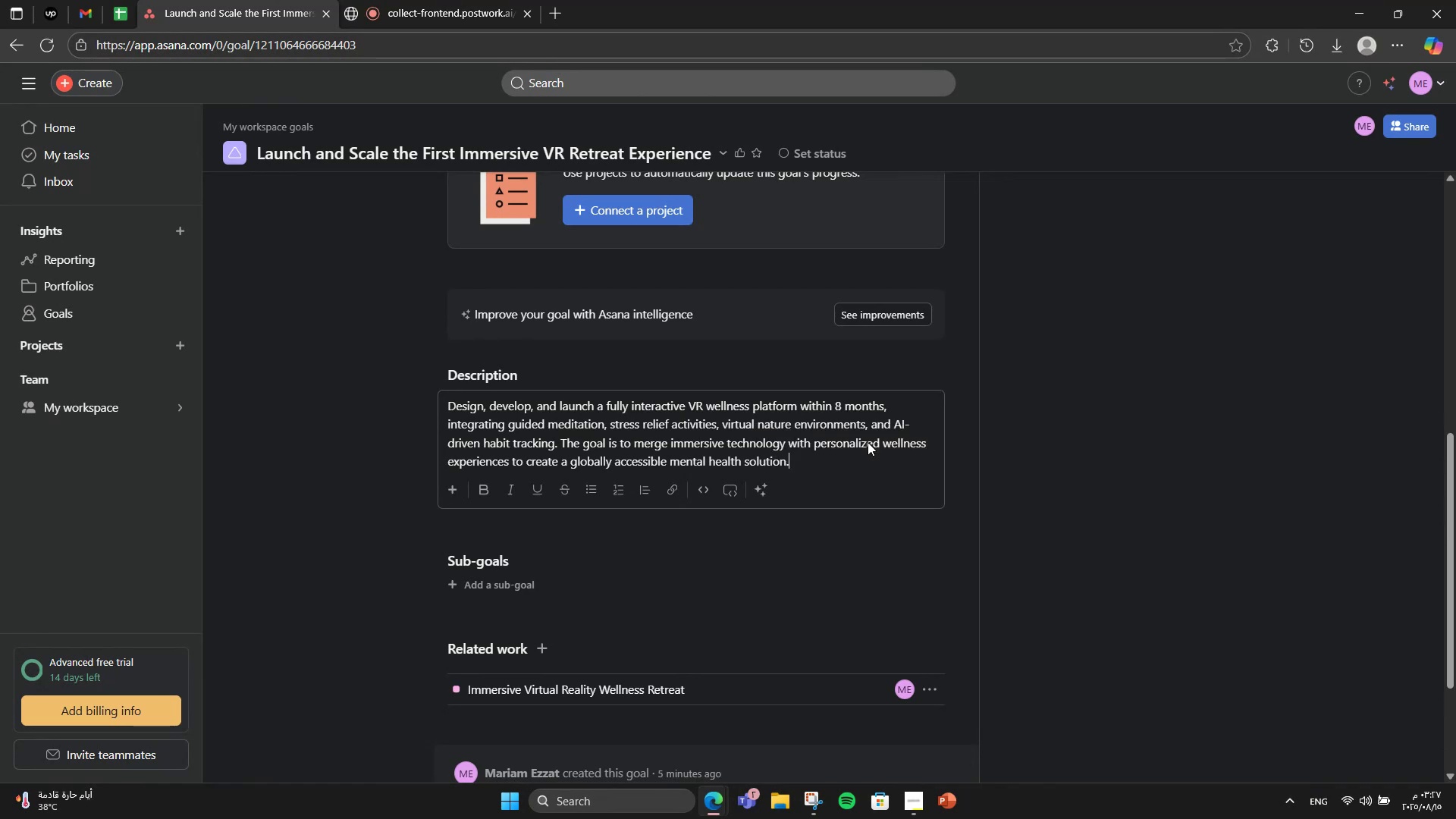 
scroll: coordinate [833, 394], scroll_direction: down, amount: 3.0
 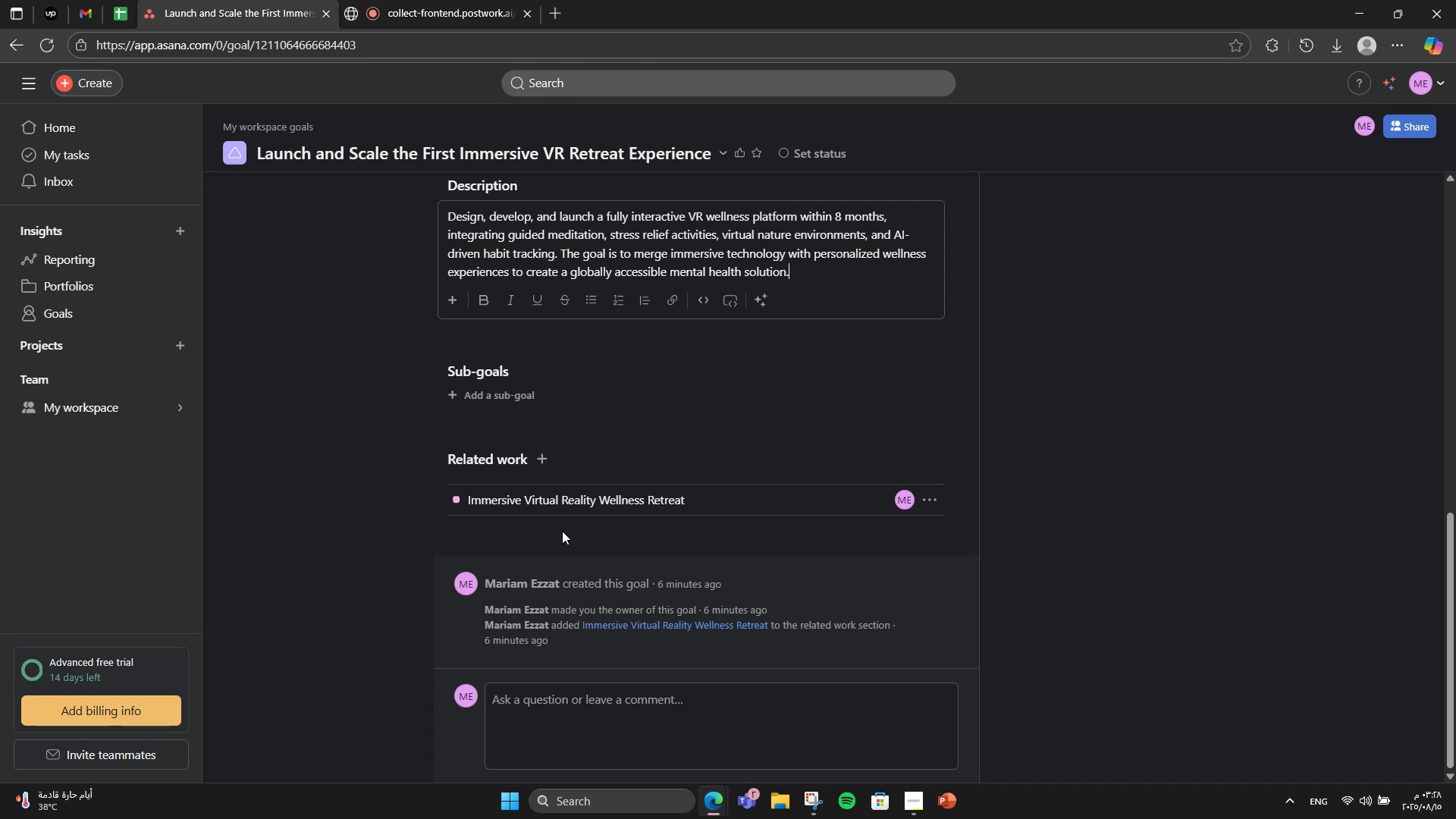 
wait(46.0)
 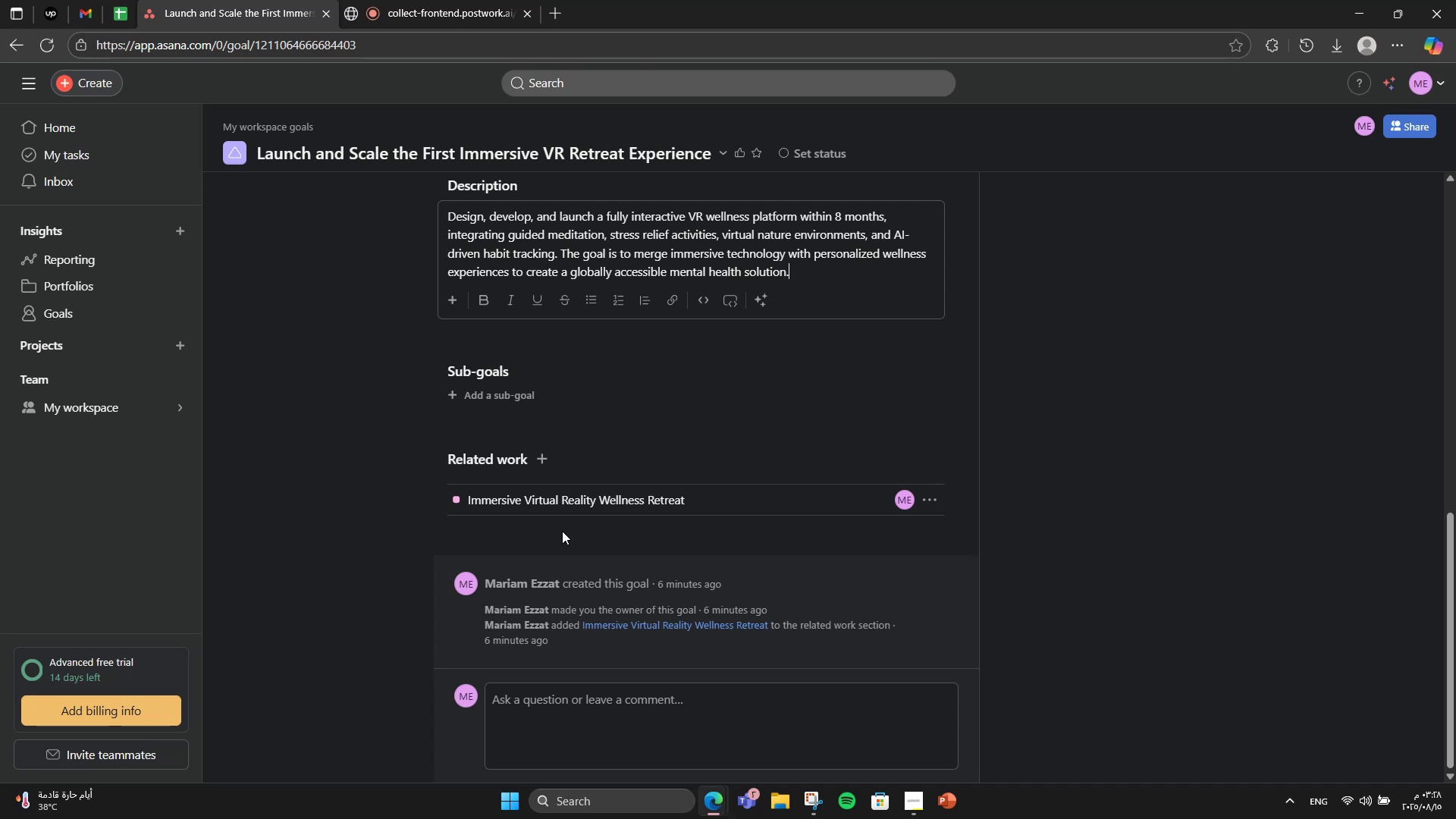 
scroll: coordinate [356, 353], scroll_direction: up, amount: 9.0
 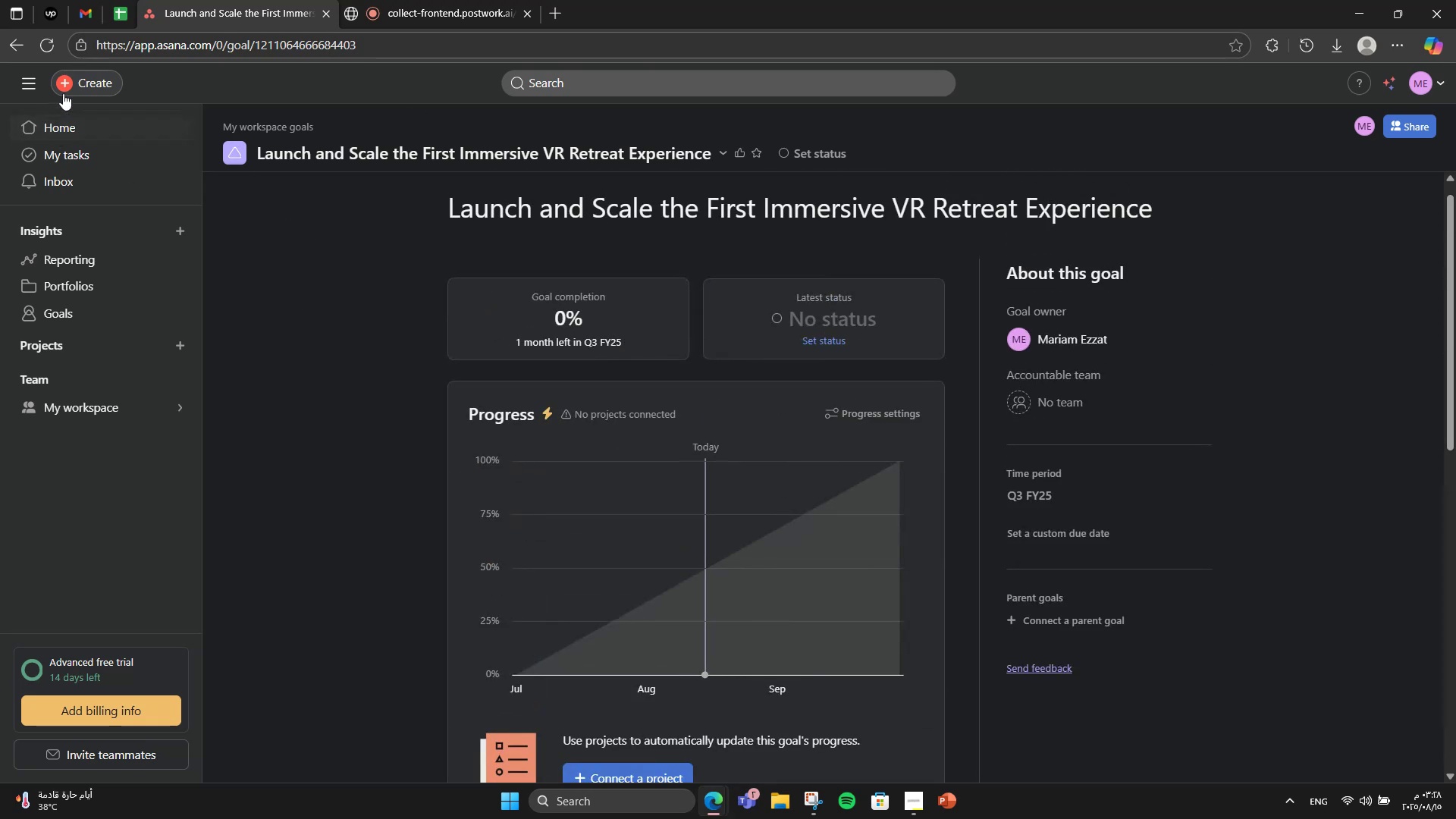 
left_click([75, 77])
 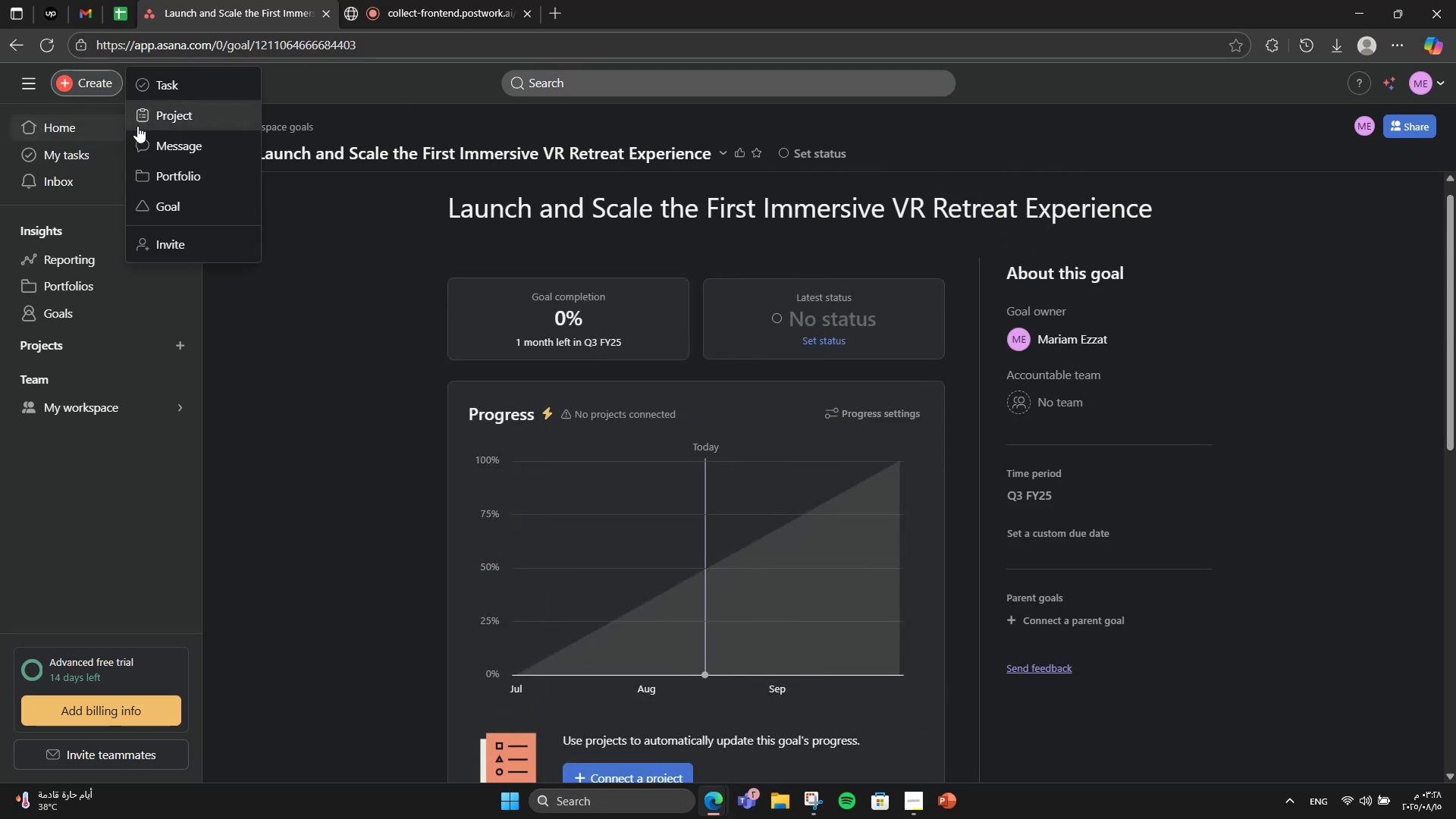 
left_click([155, 117])
 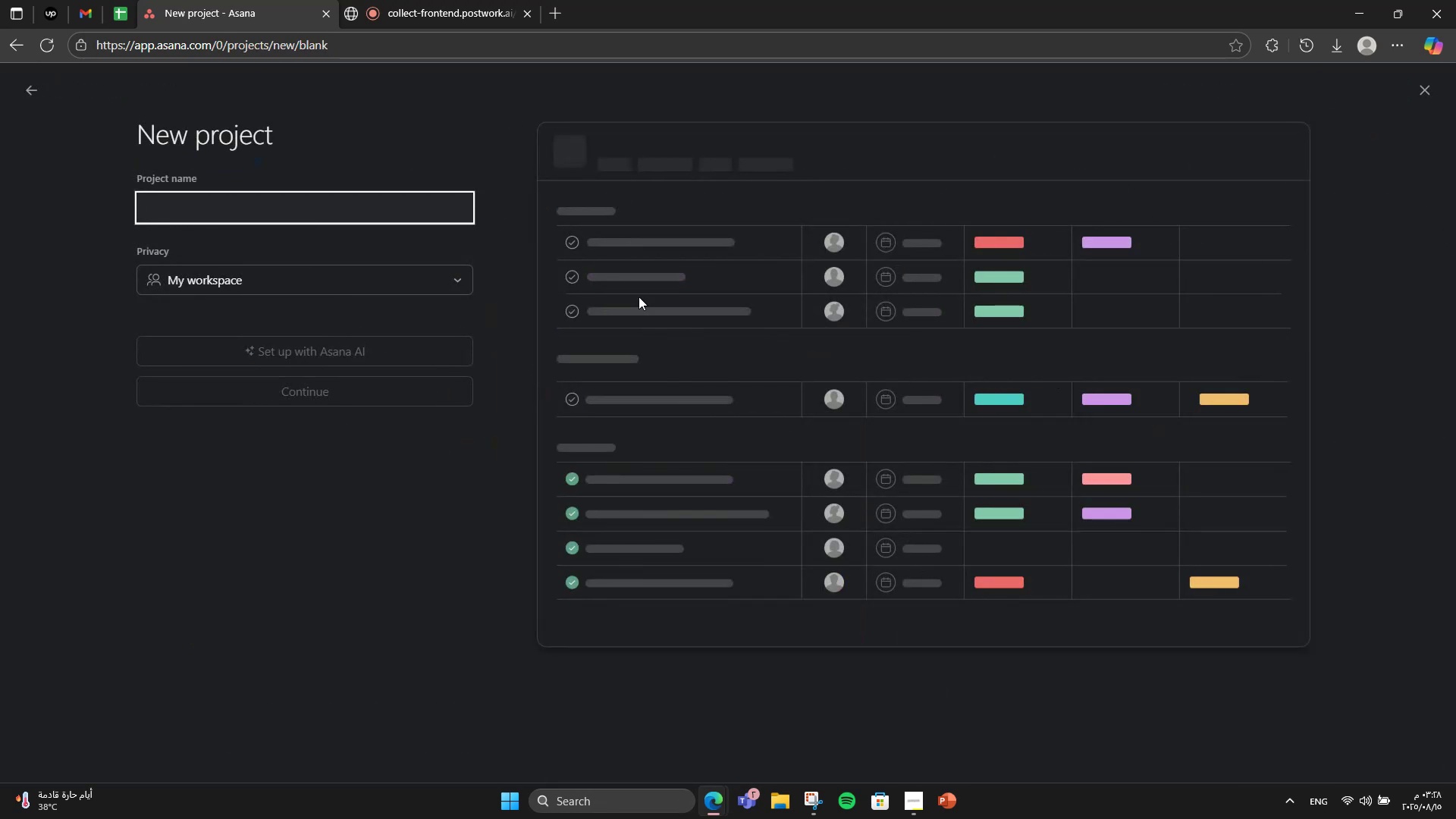 
type(Smar )
key(Backspace)
type(t Sustain)
 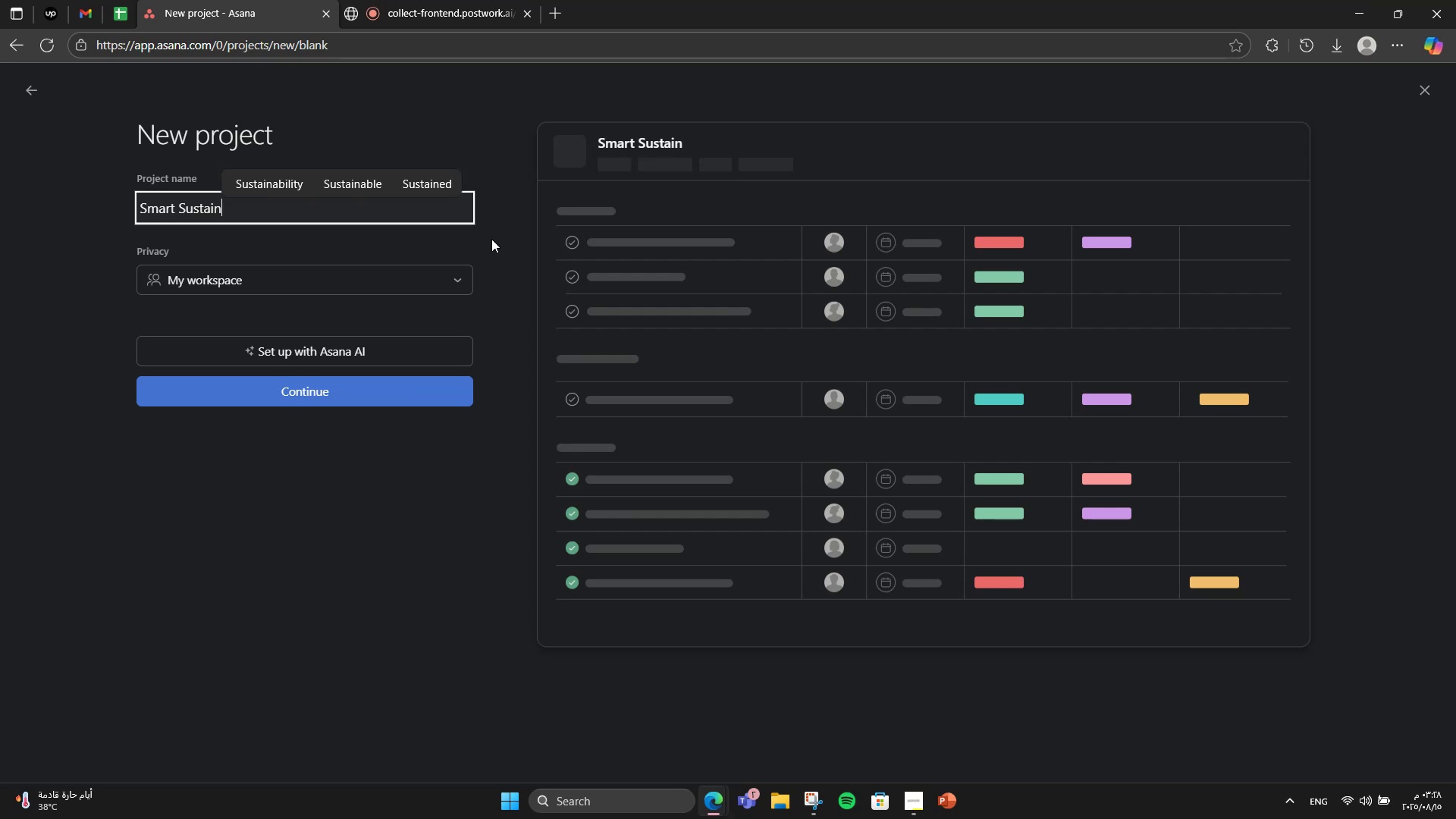 
type(able )
 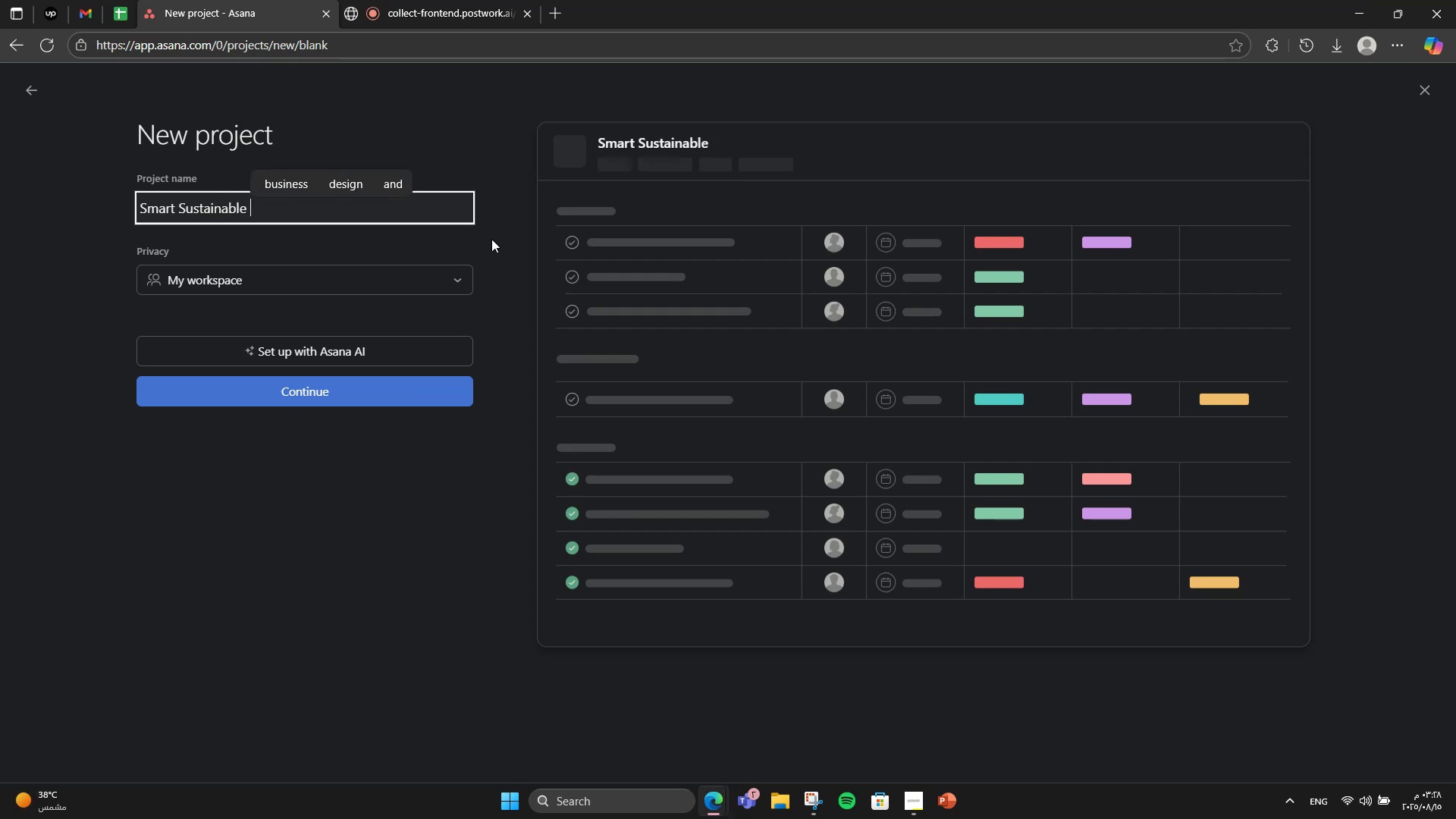 
wait(9.4)
 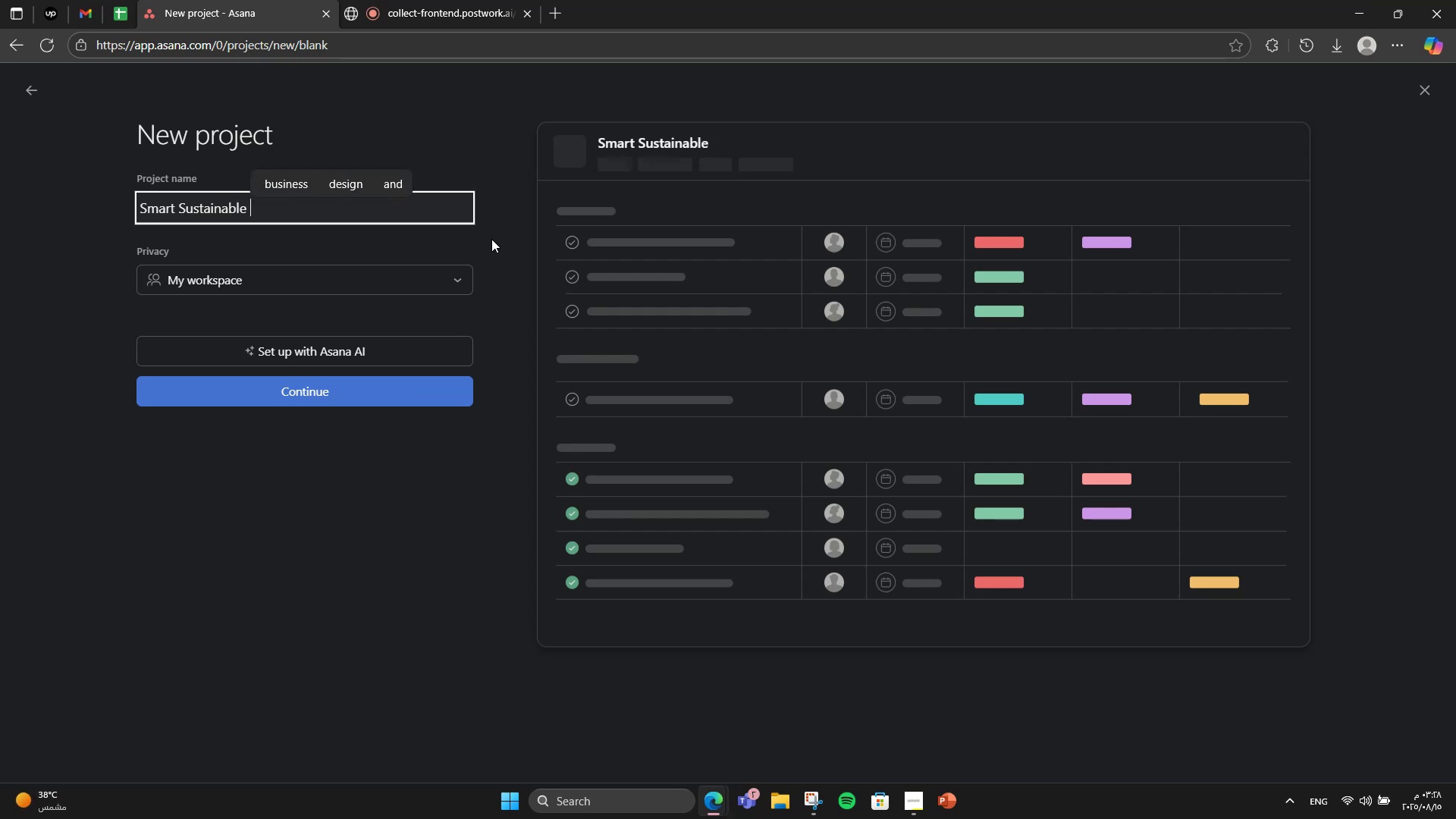 
type(g)
key(Backspace)
type(Gym e)
key(Backspace)
type(Equipment & Fitneaa App)
 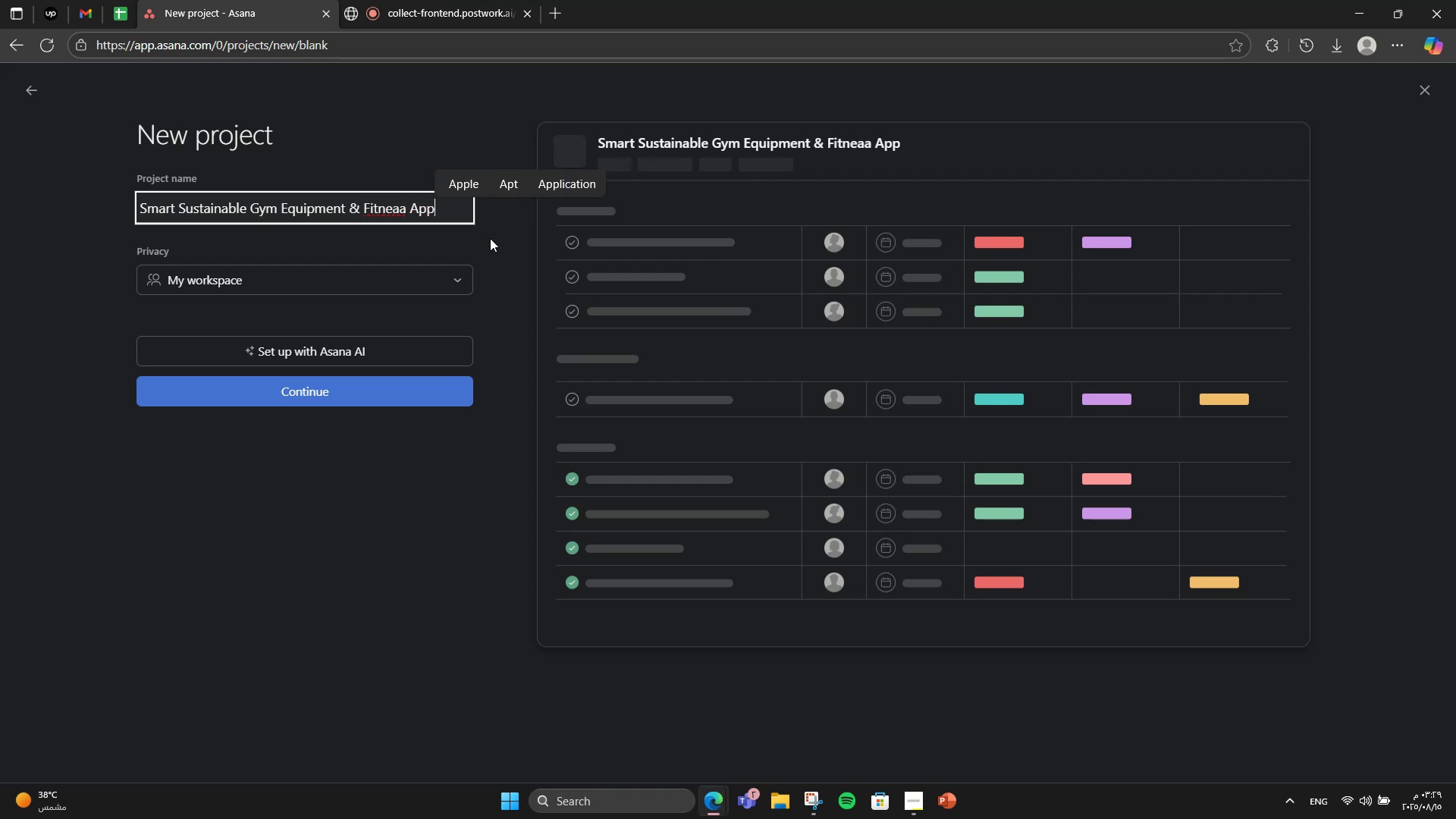 
right_click([387, 223])
 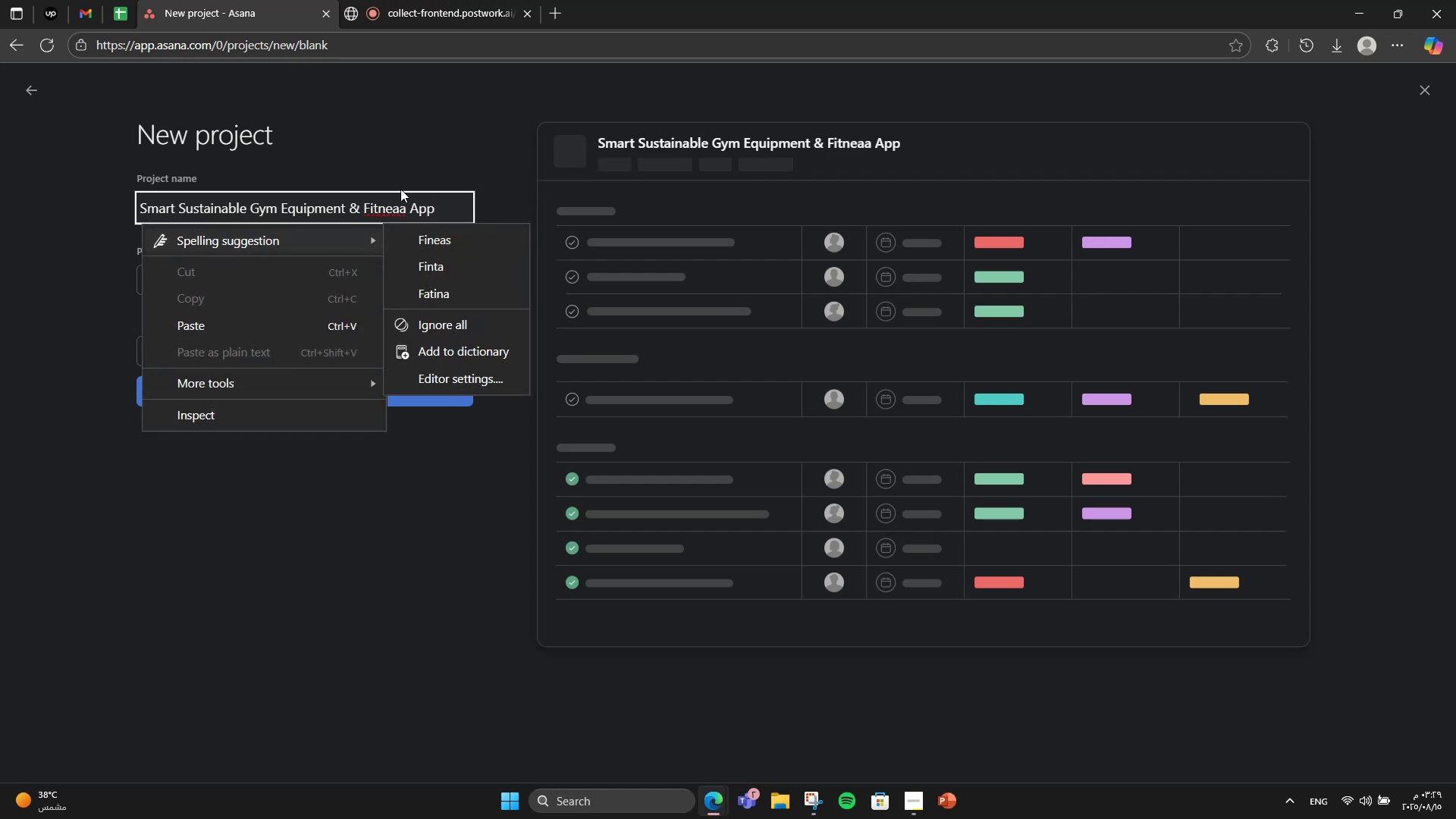 
left_click([397, 180])
 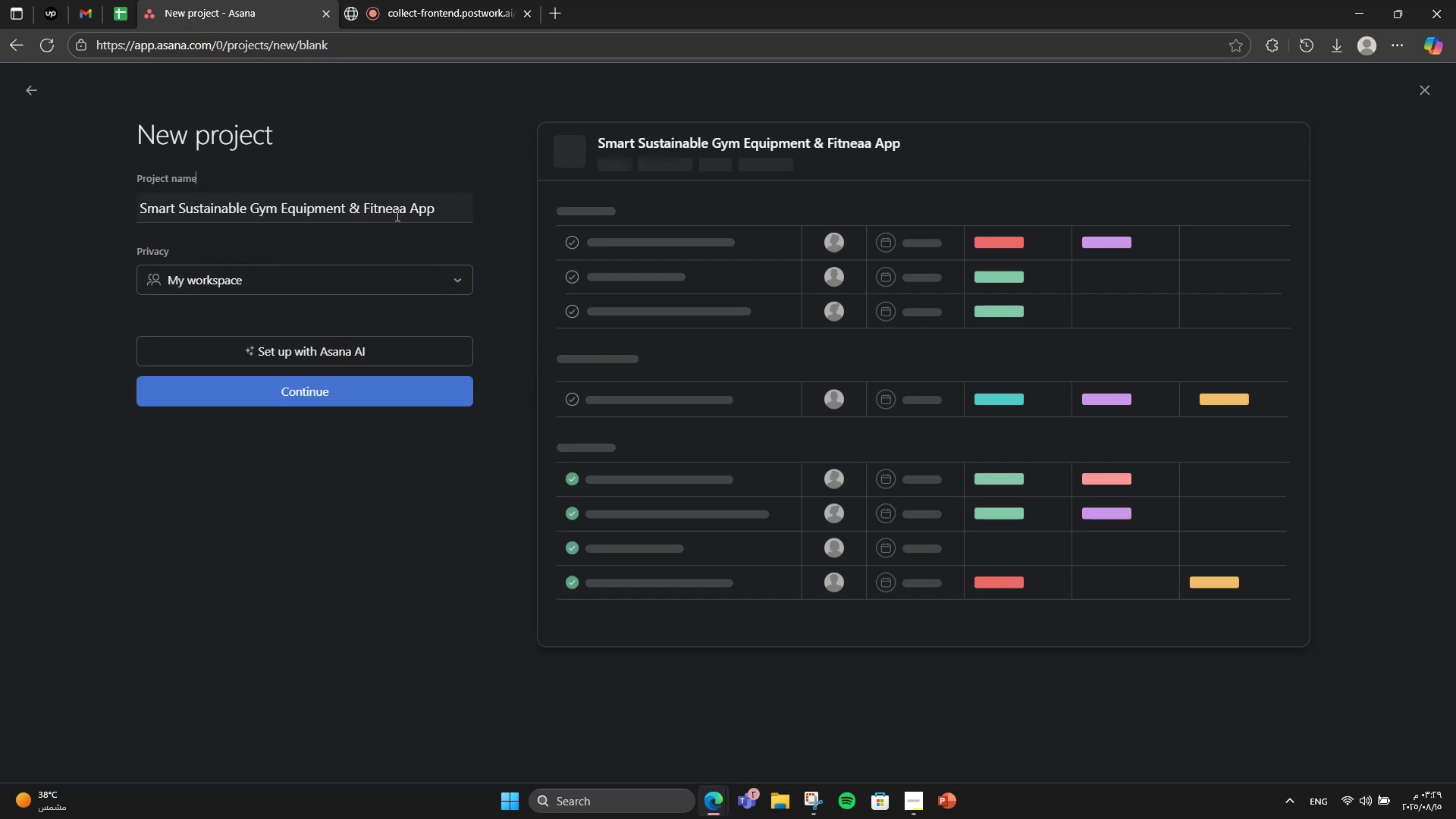 
left_click_drag(start_coordinate=[403, 213], to_coordinate=[396, 208])
 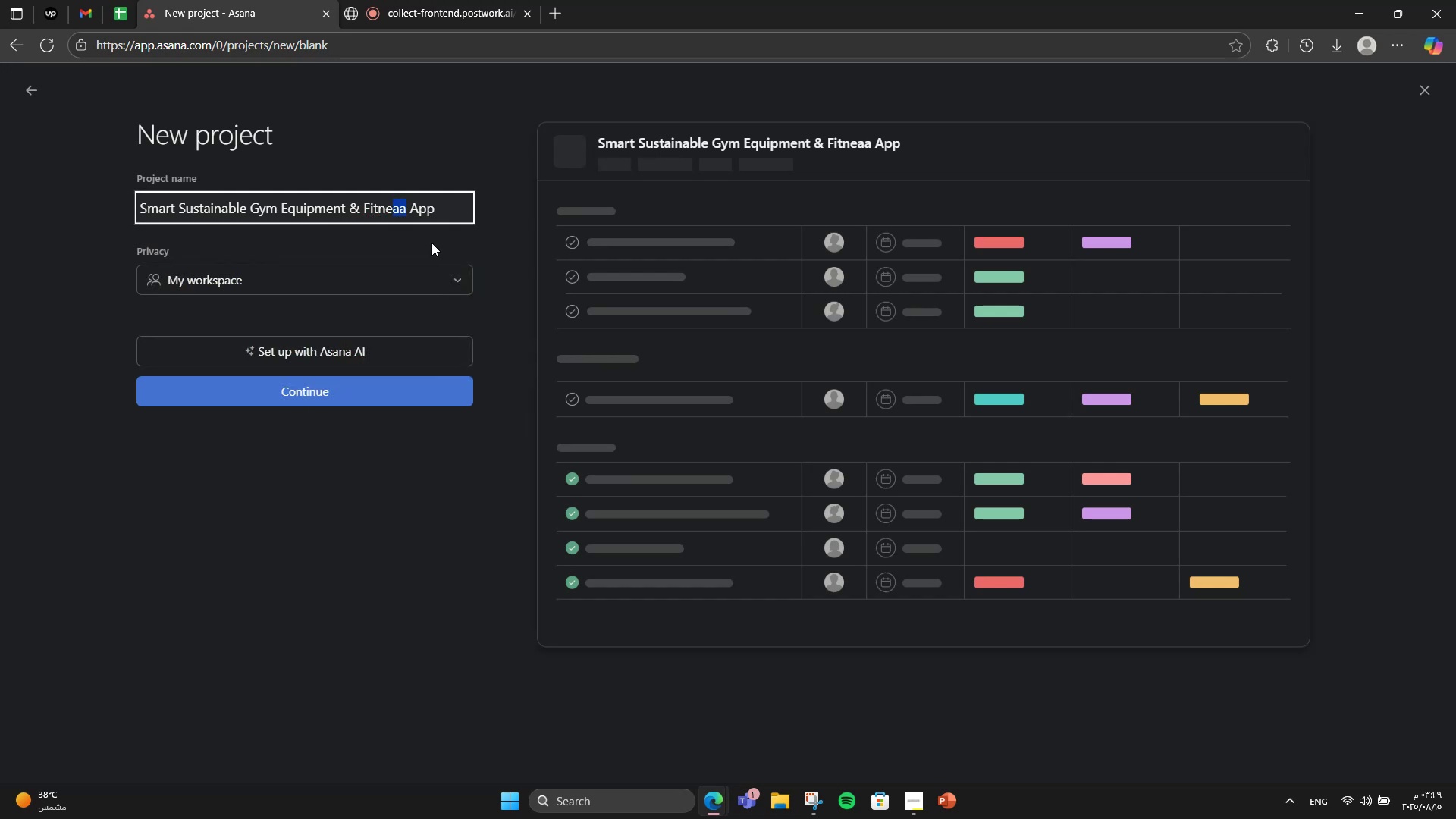 
type(ss)
 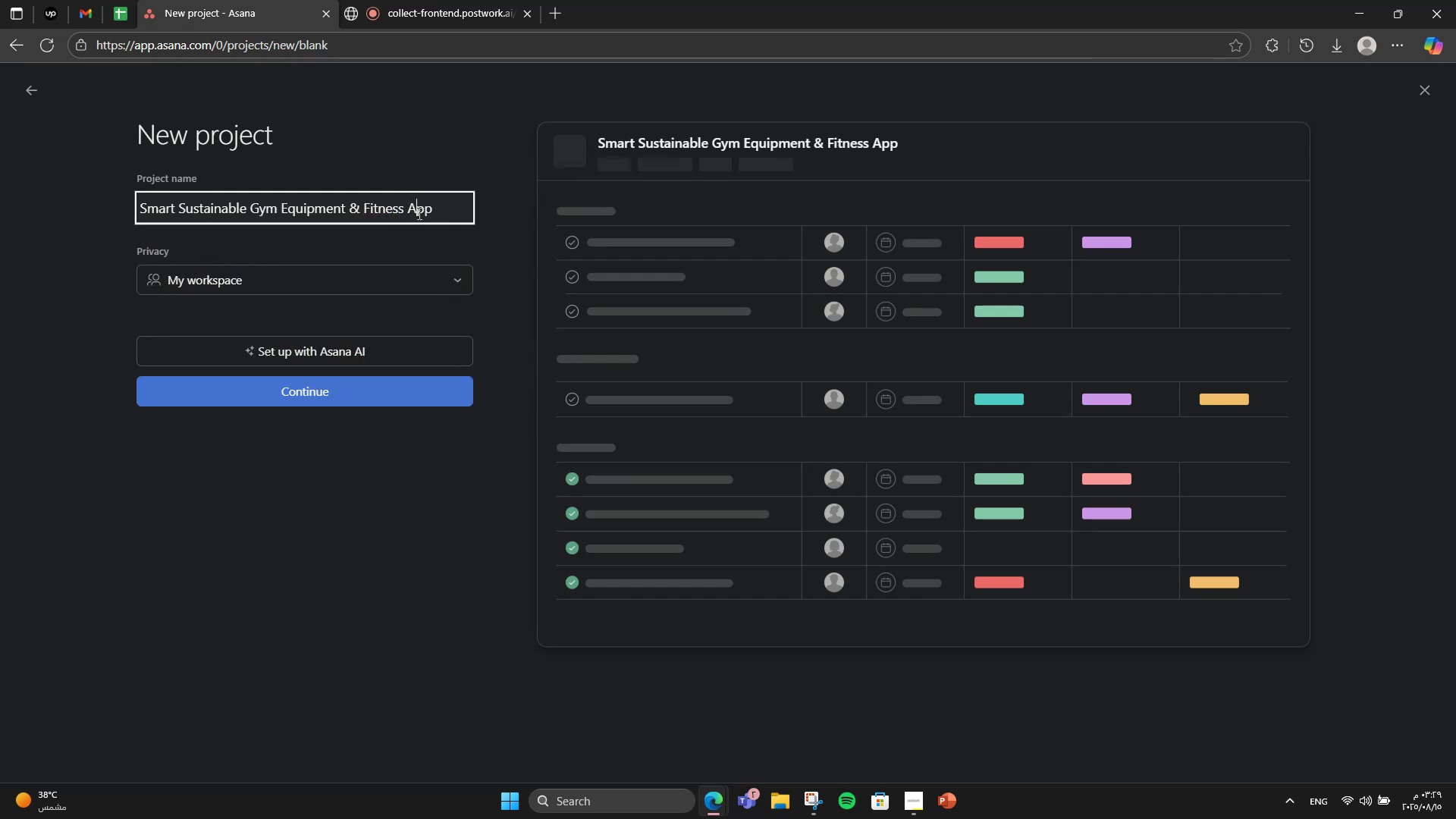 
double_click([357, 168])
 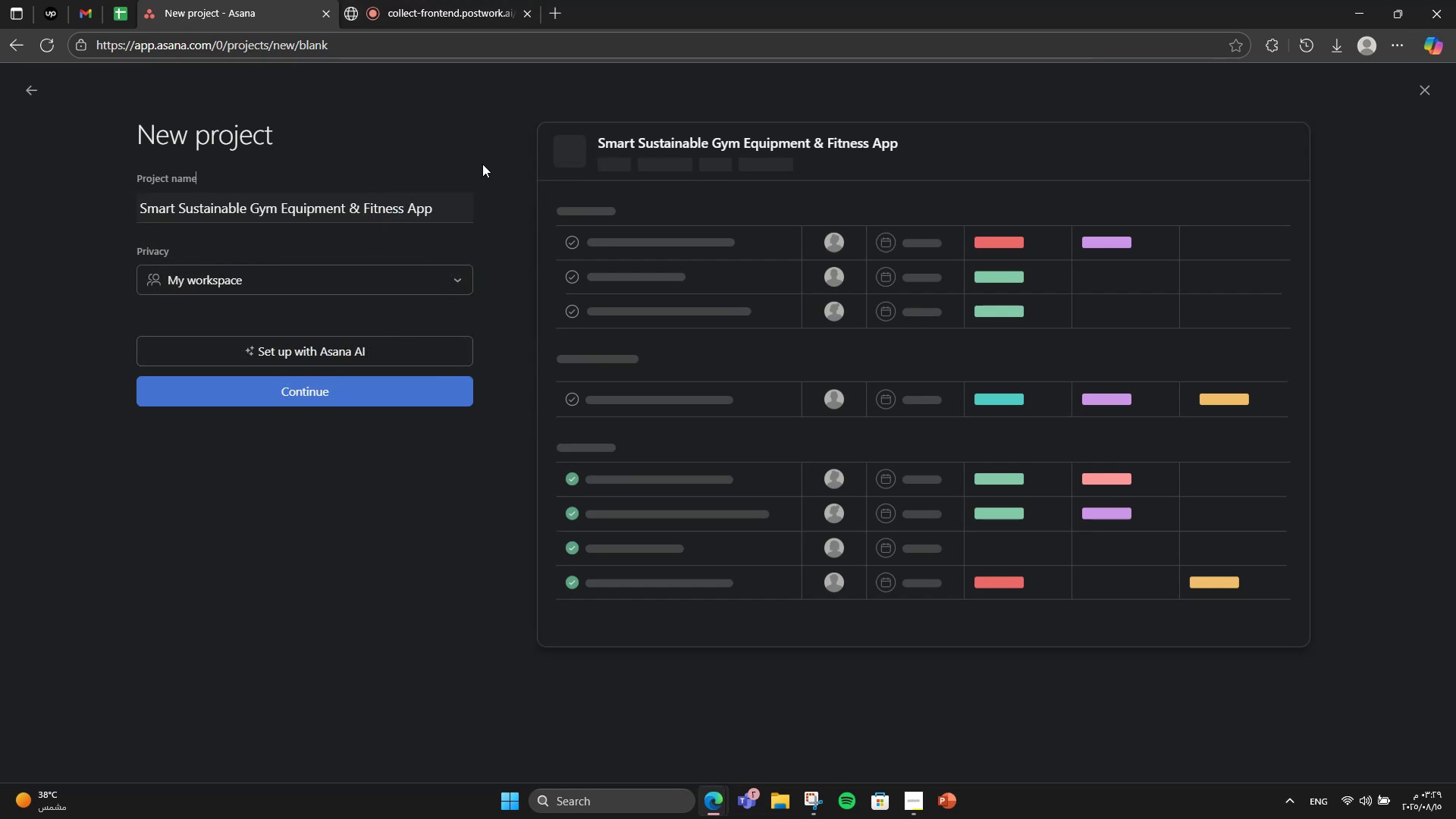 
wait(8.46)
 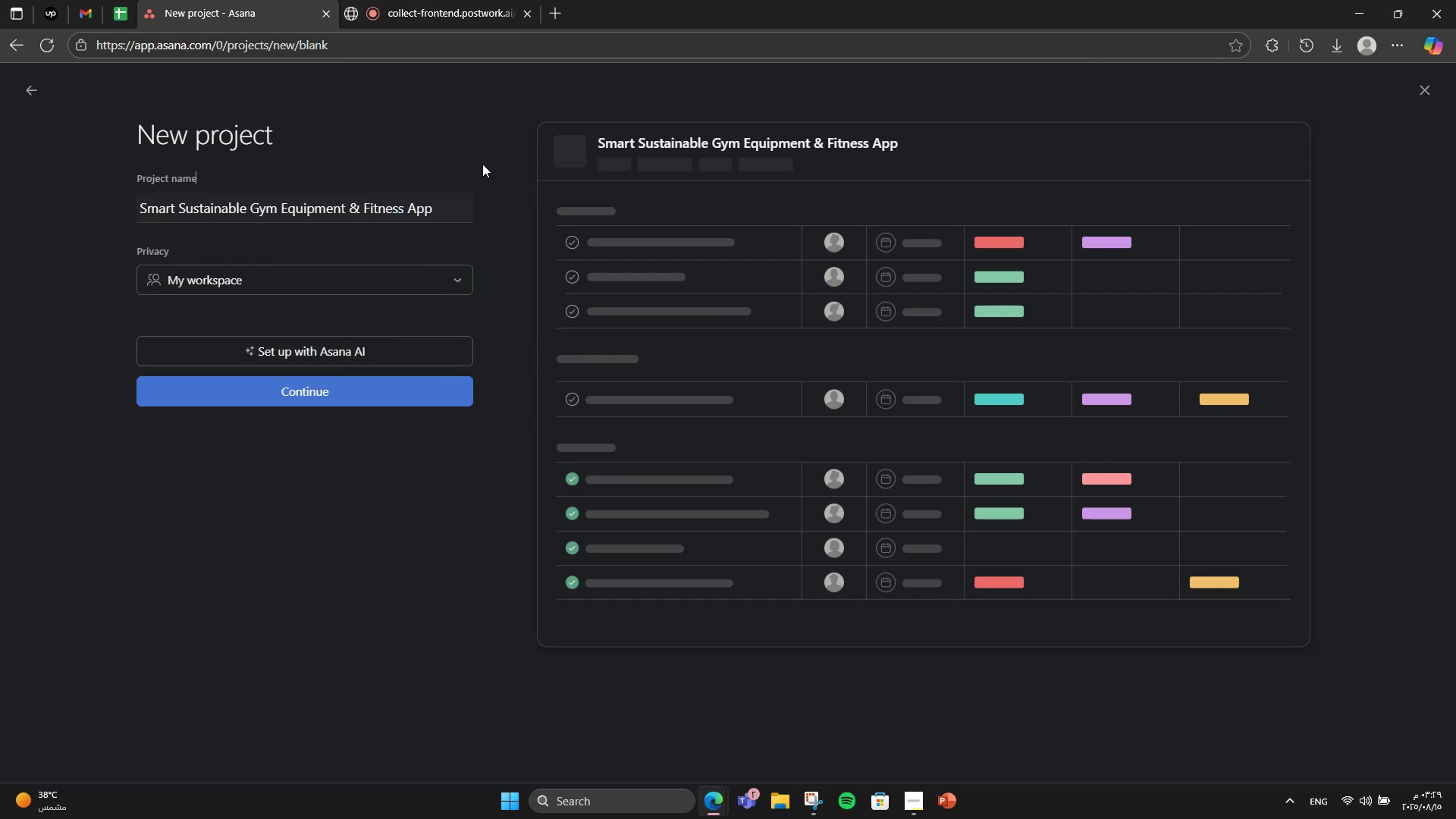 
left_click([393, 410])
 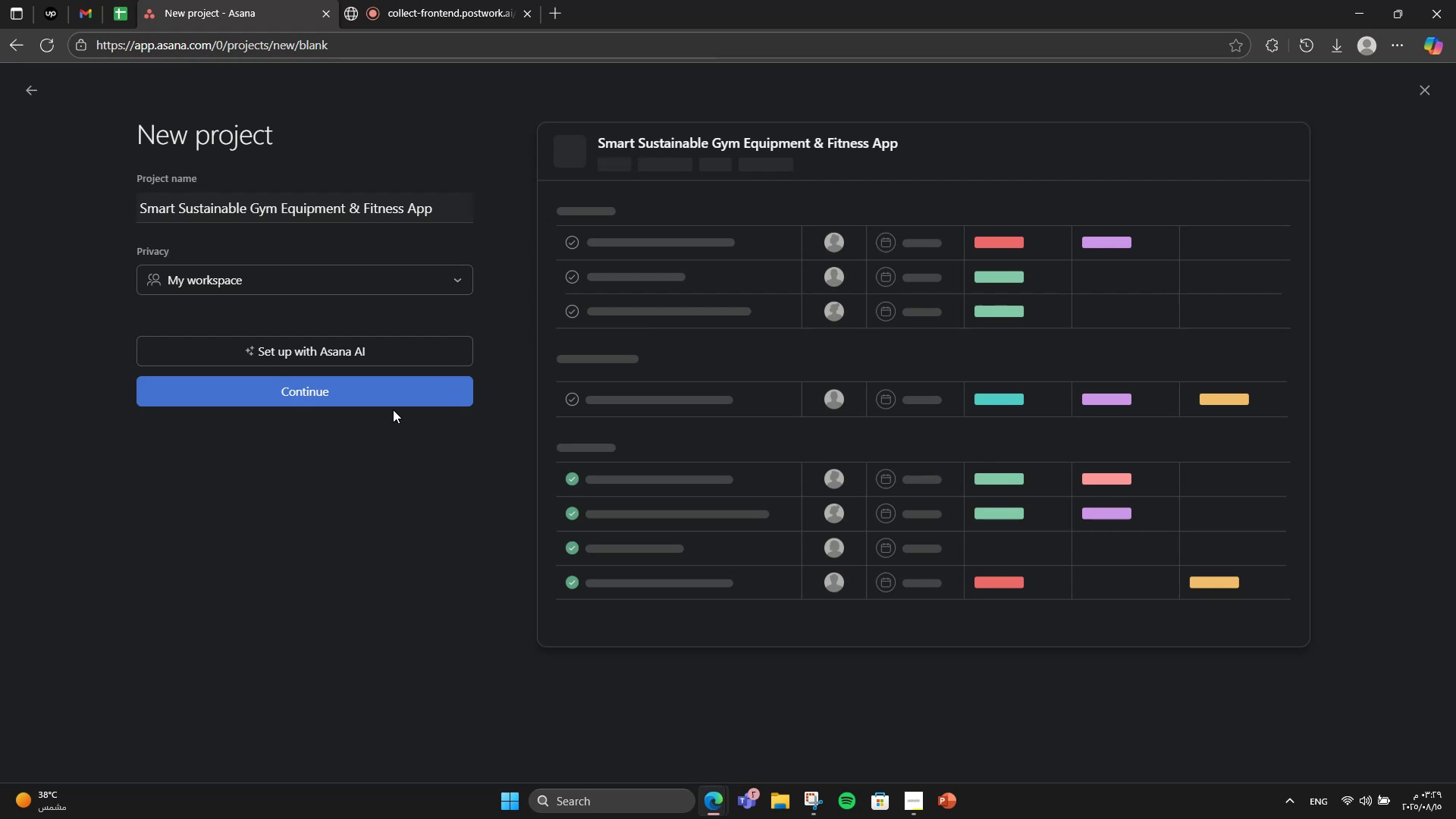 
left_click([403, 397])
 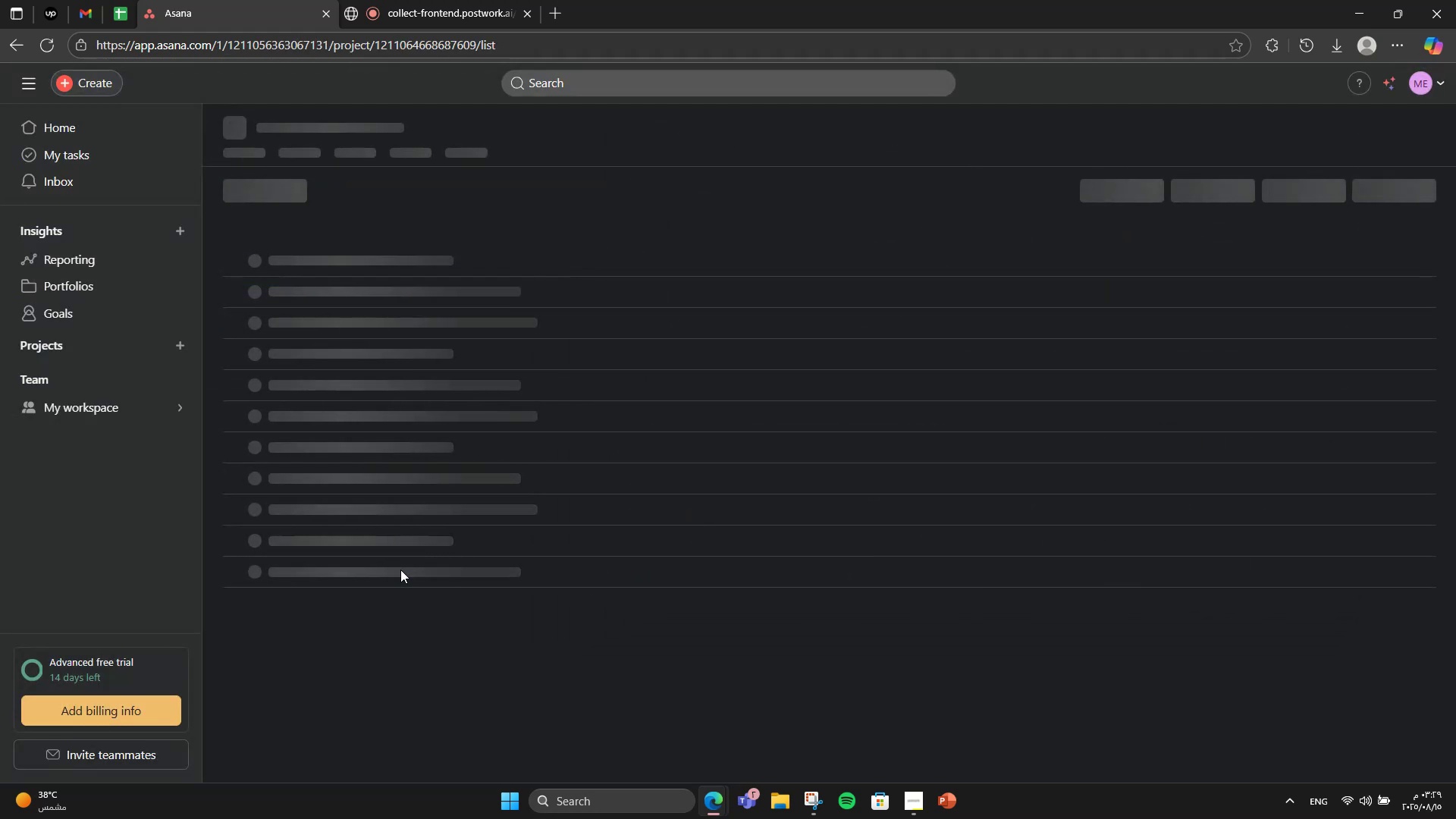 
left_click([290, 168])
 